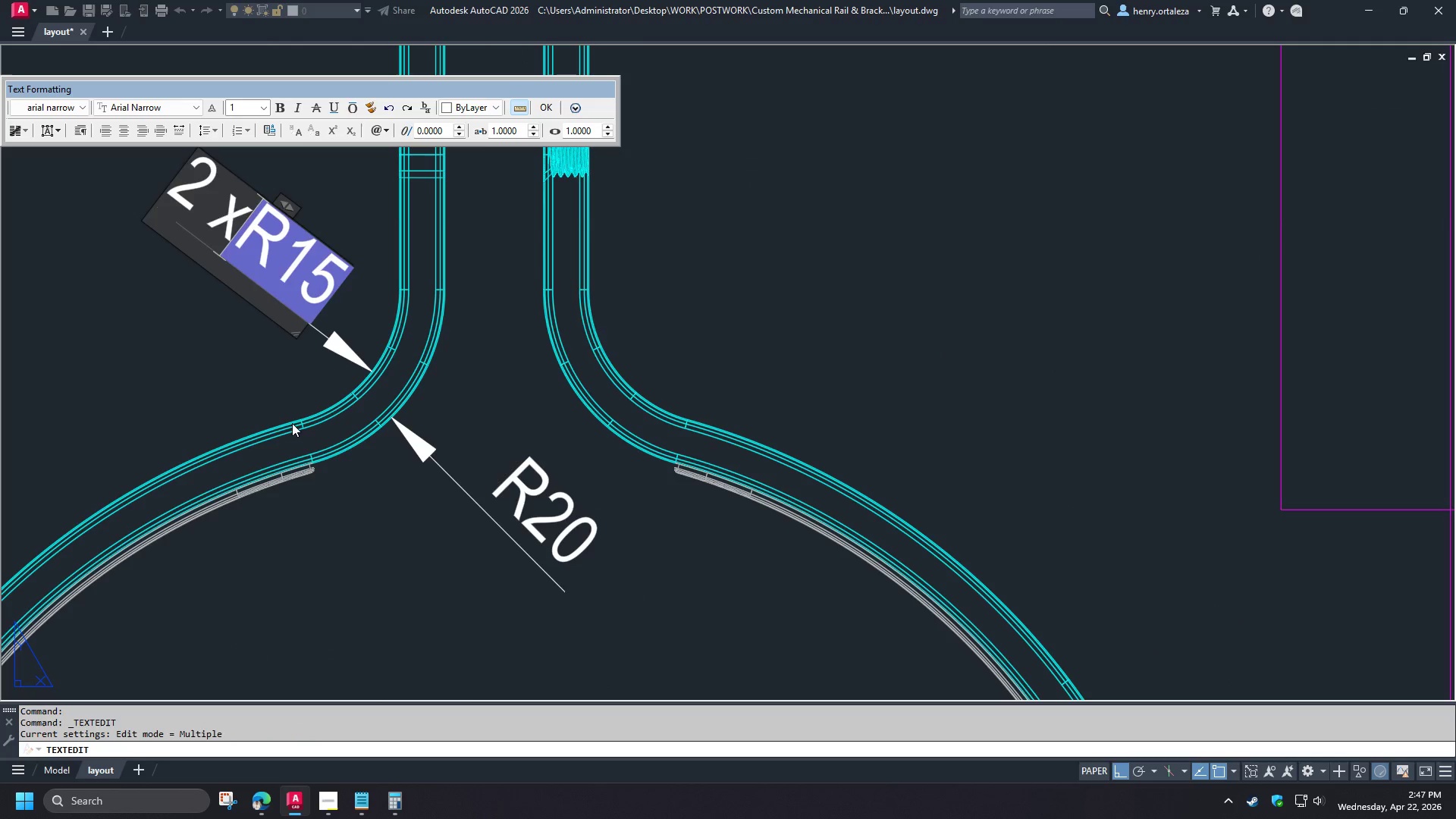 
key(X)
 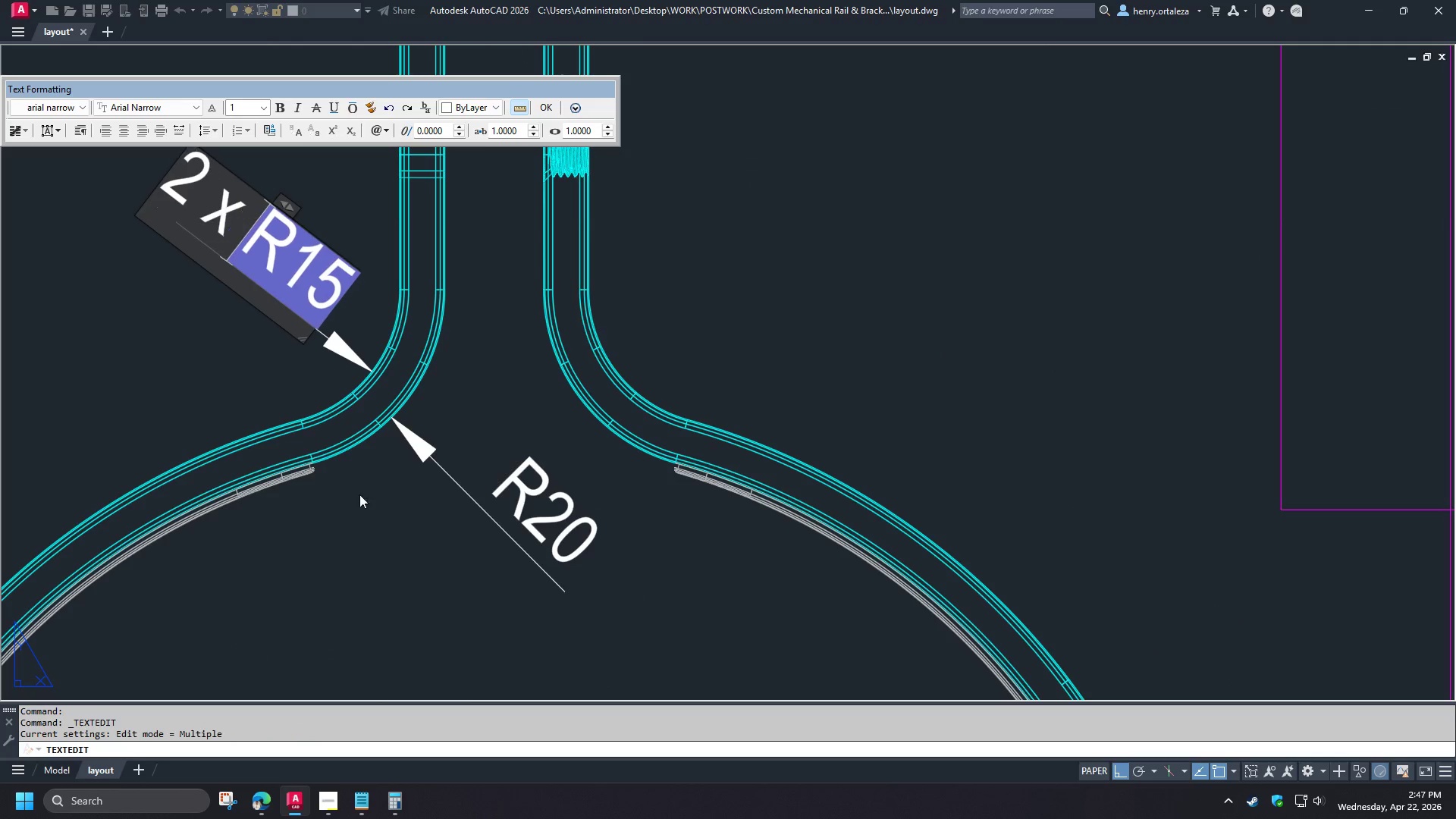 
key(Space)
 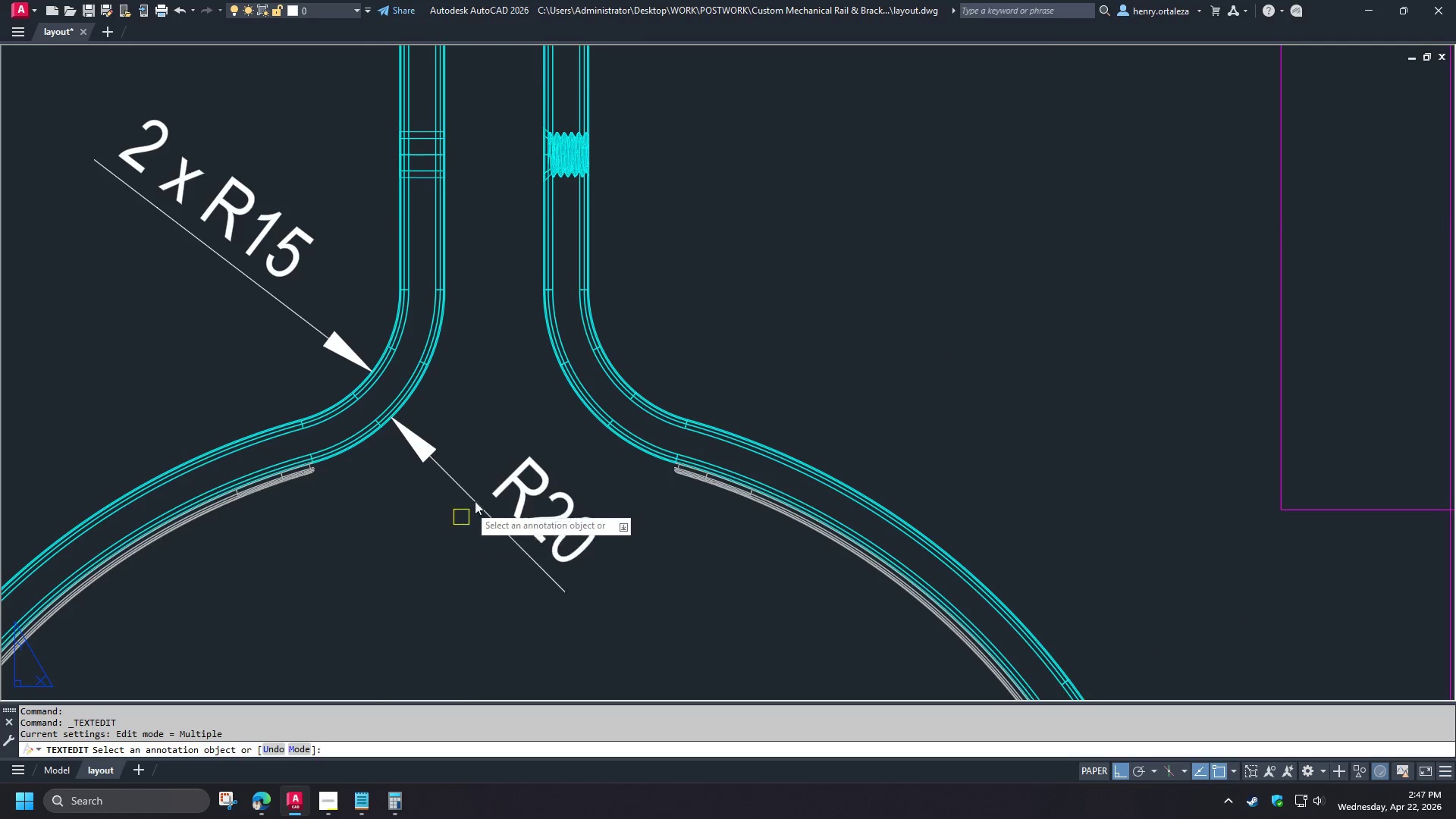 
scroll: coordinate [315, 361], scroll_direction: down, amount: 2.0
 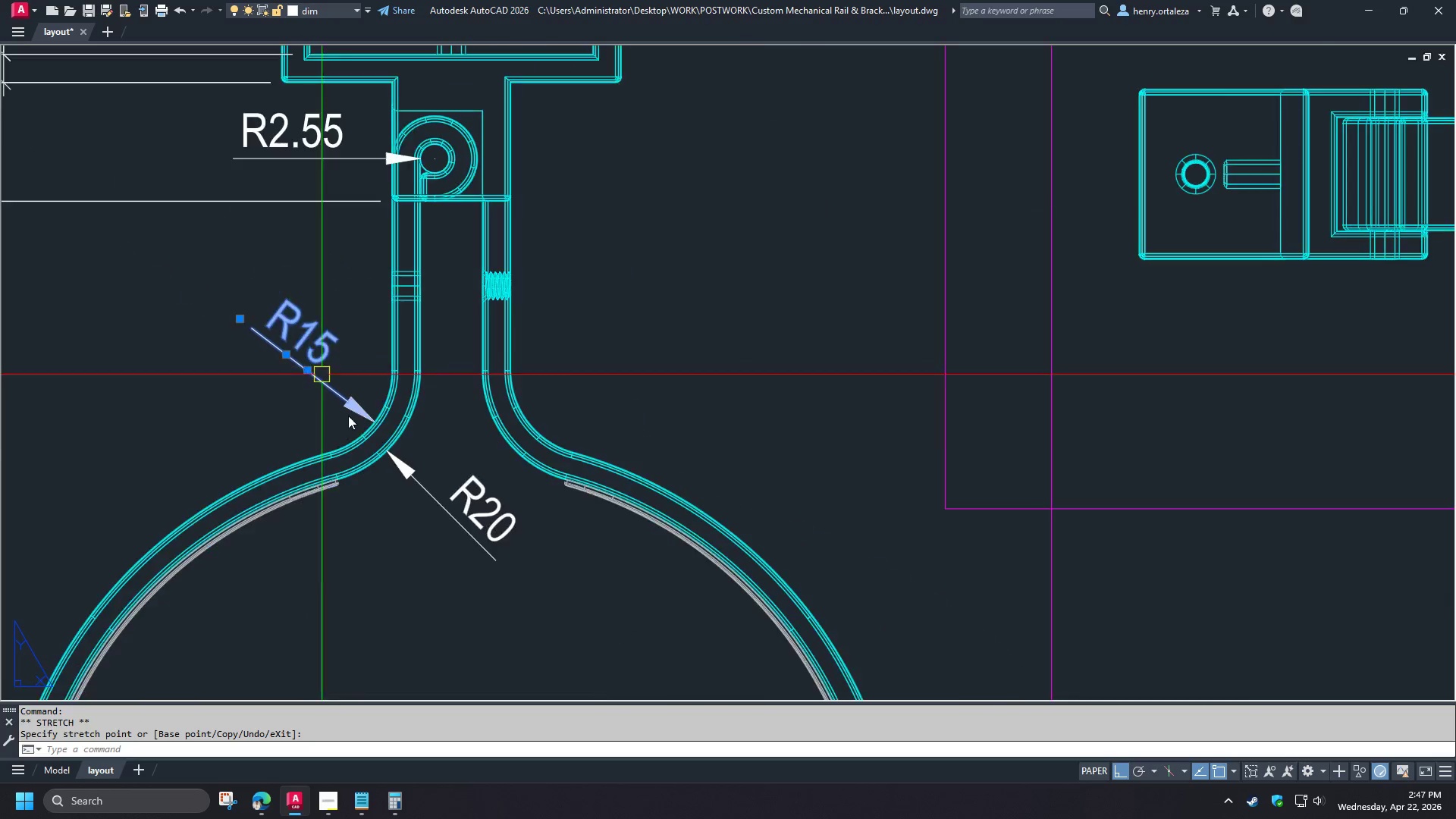 
left_click([507, 479])
 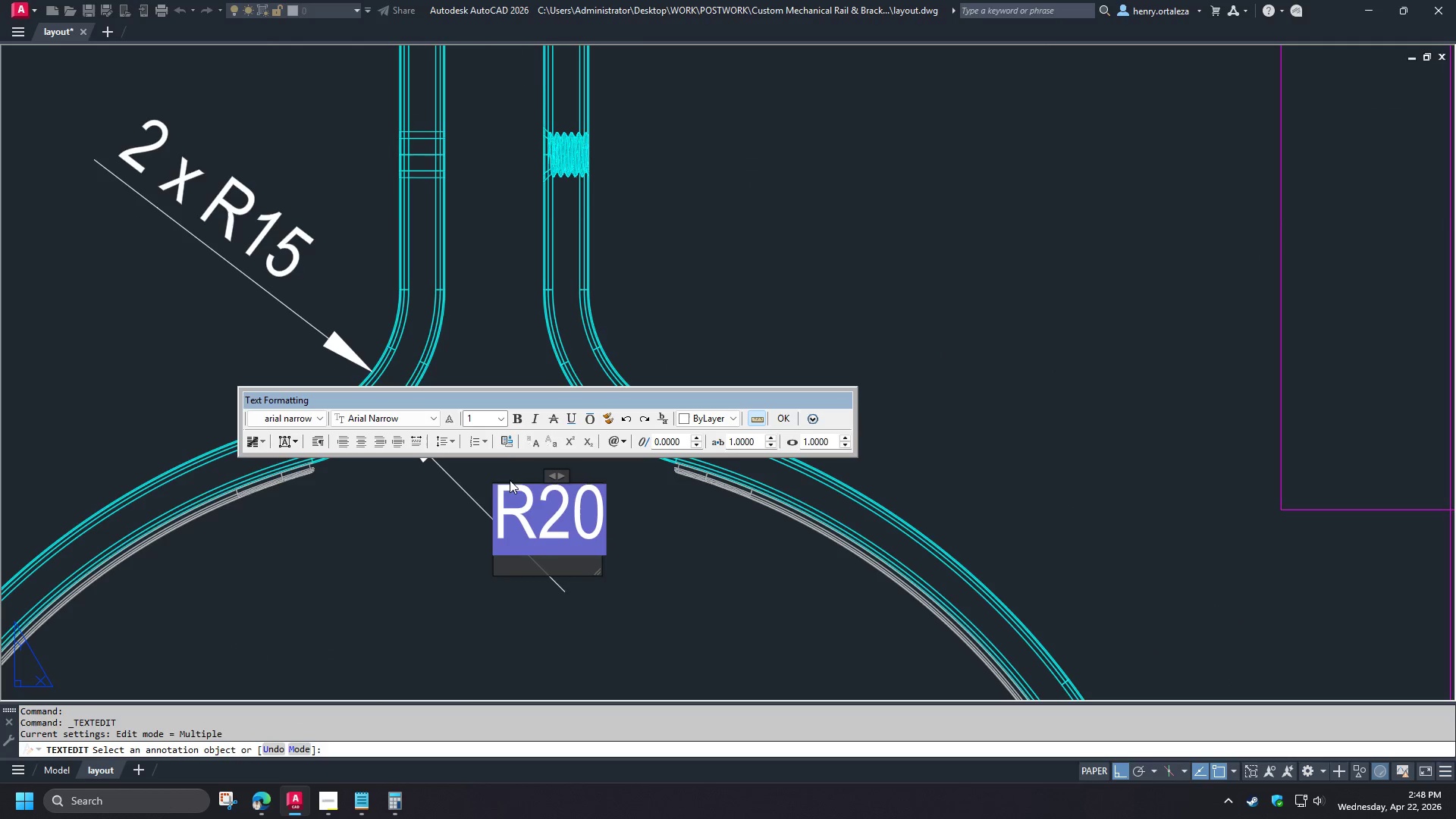 
scroll: coordinate [411, 488], scroll_direction: up, amount: 2.0
 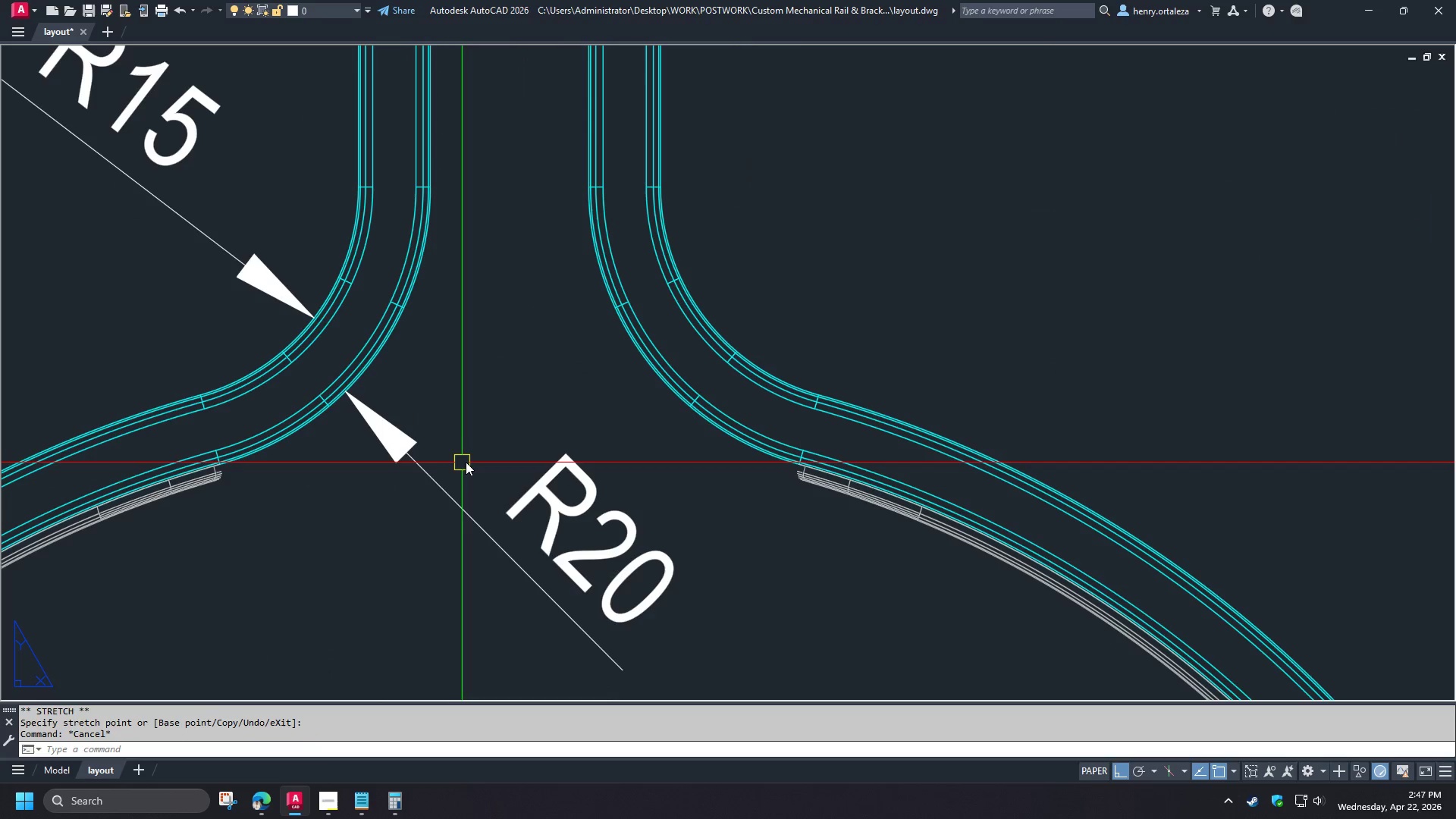 
key(2)
 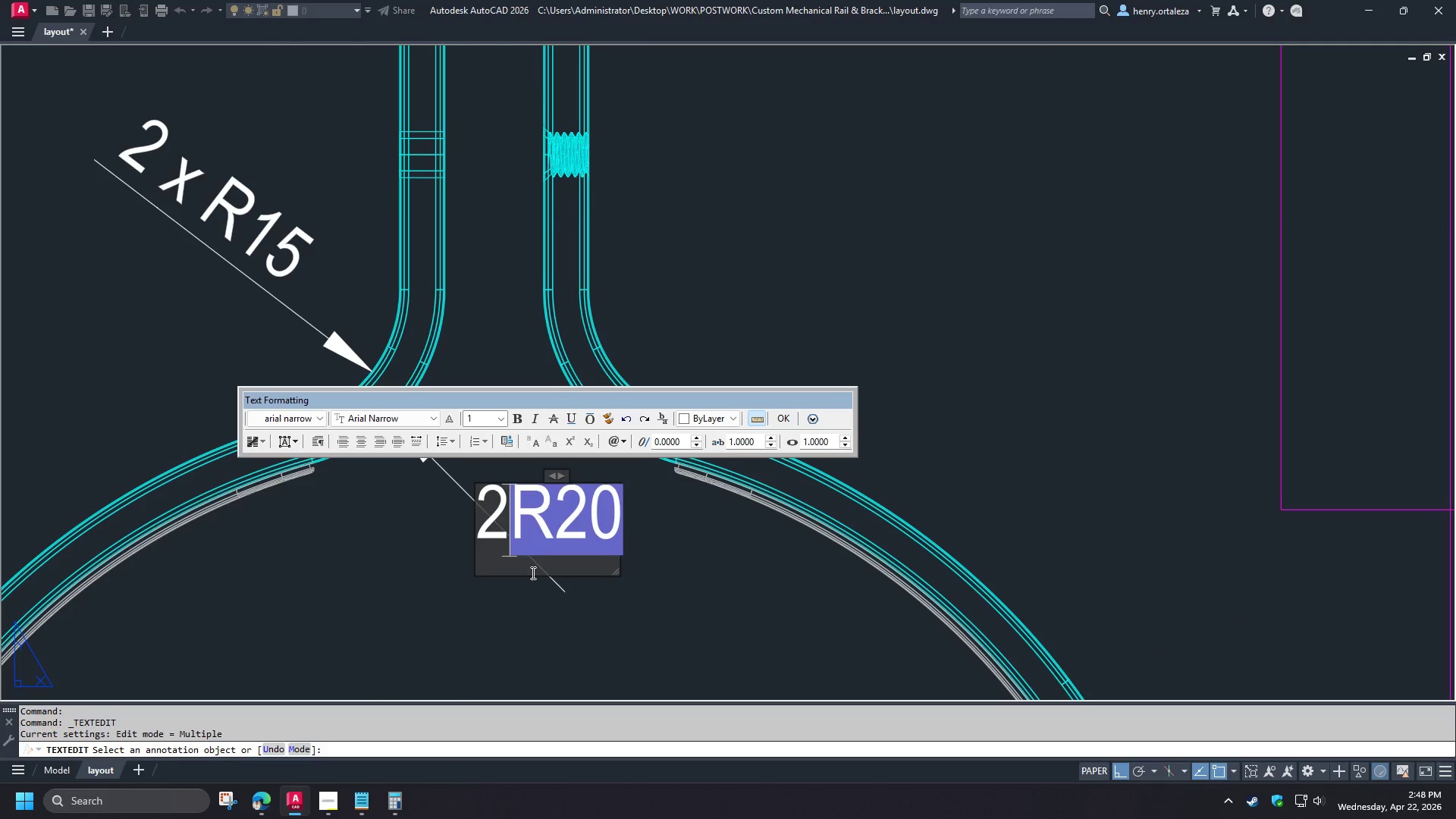 
key(Space)
 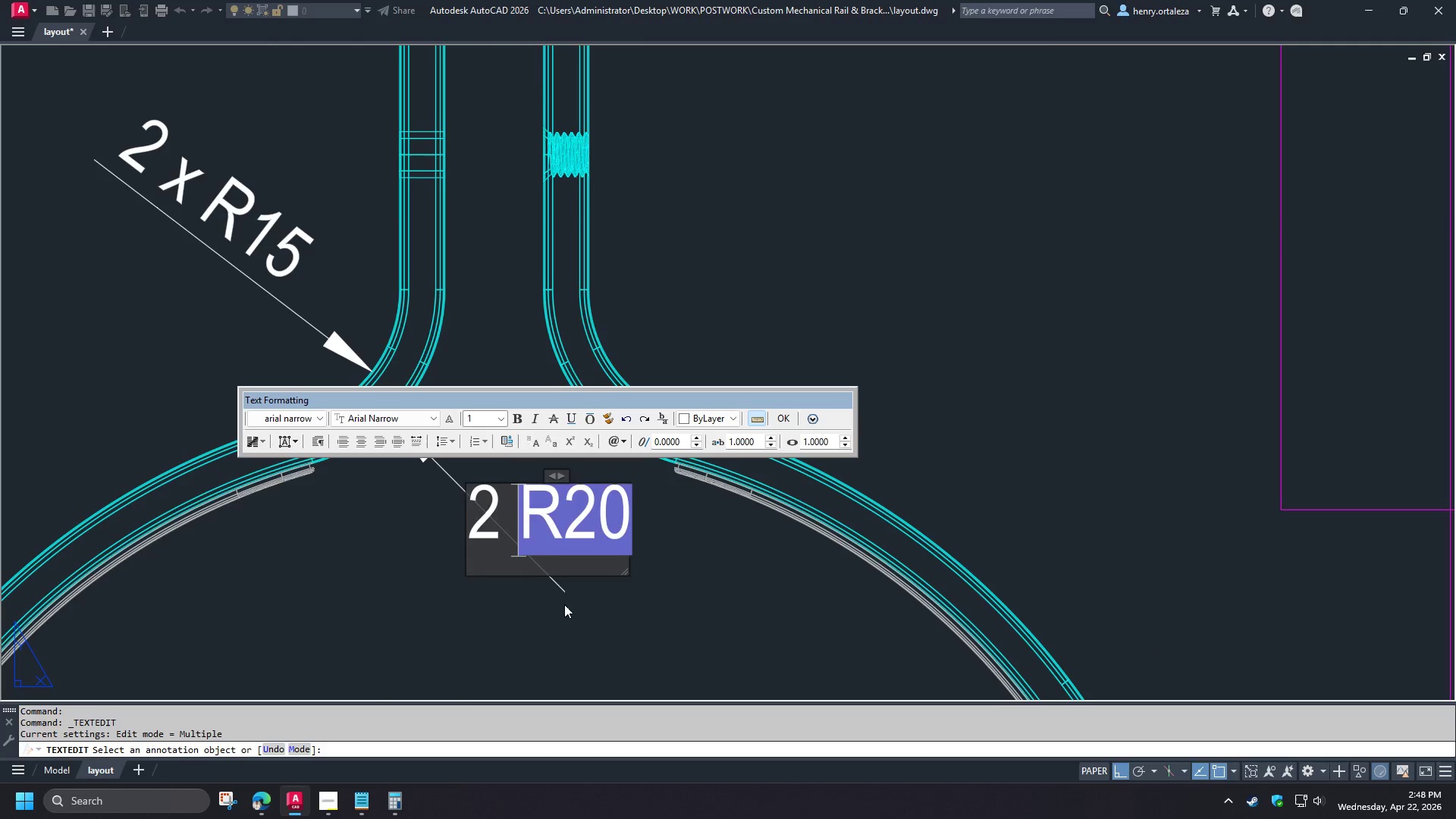 
key(X)
 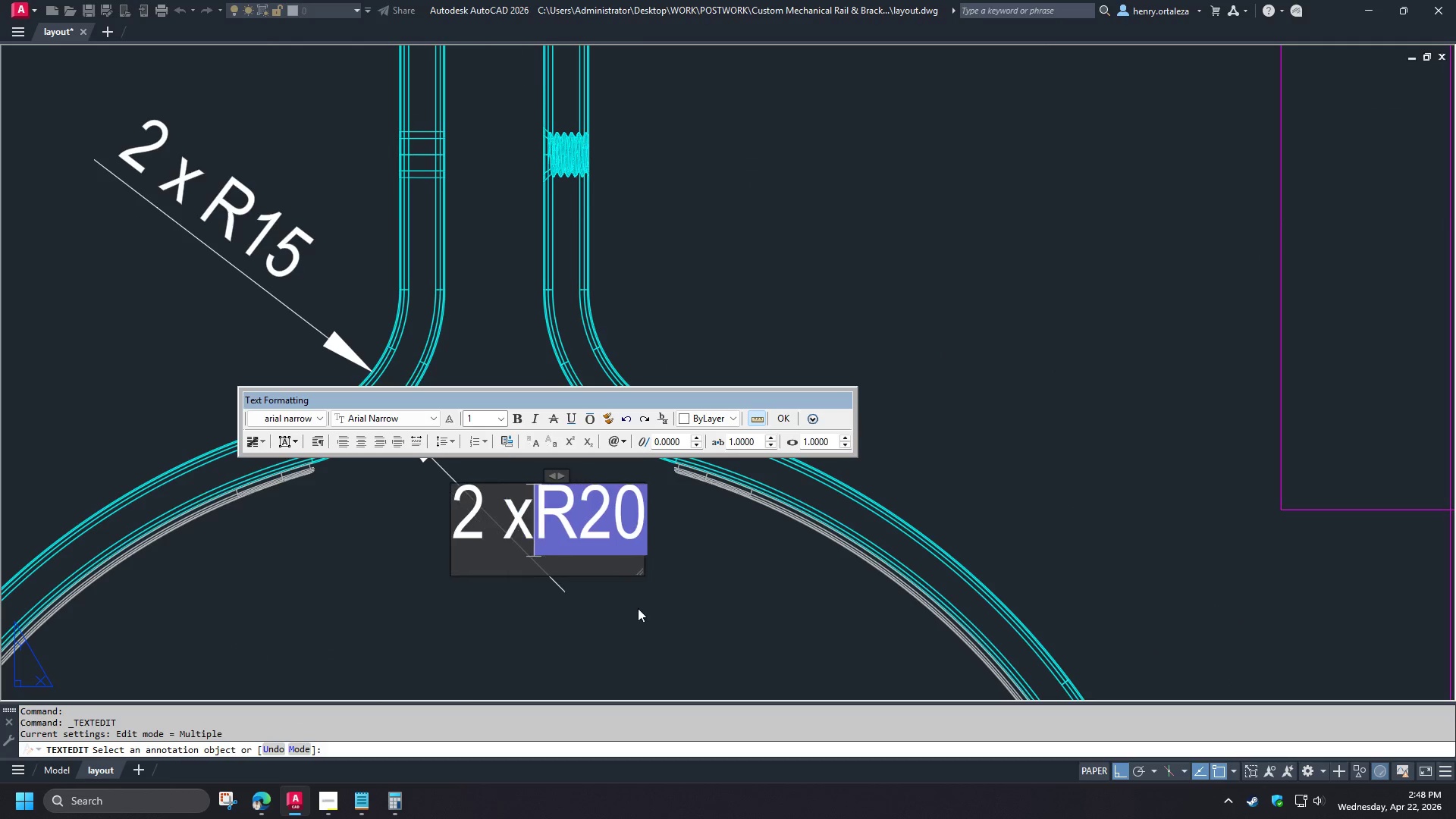 
key(Space)
 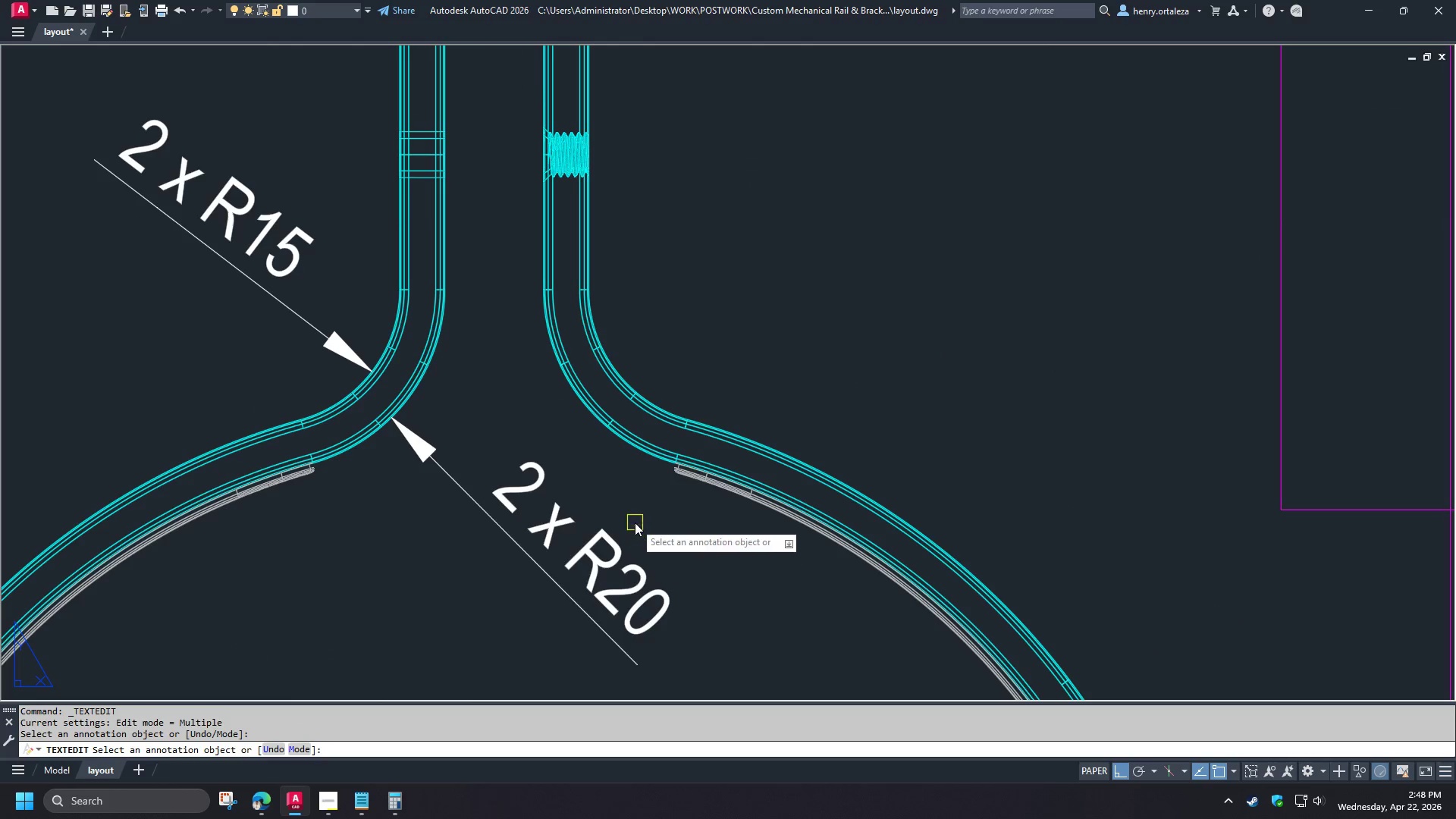 
scroll: coordinate [467, 460], scroll_direction: down, amount: 1.0
 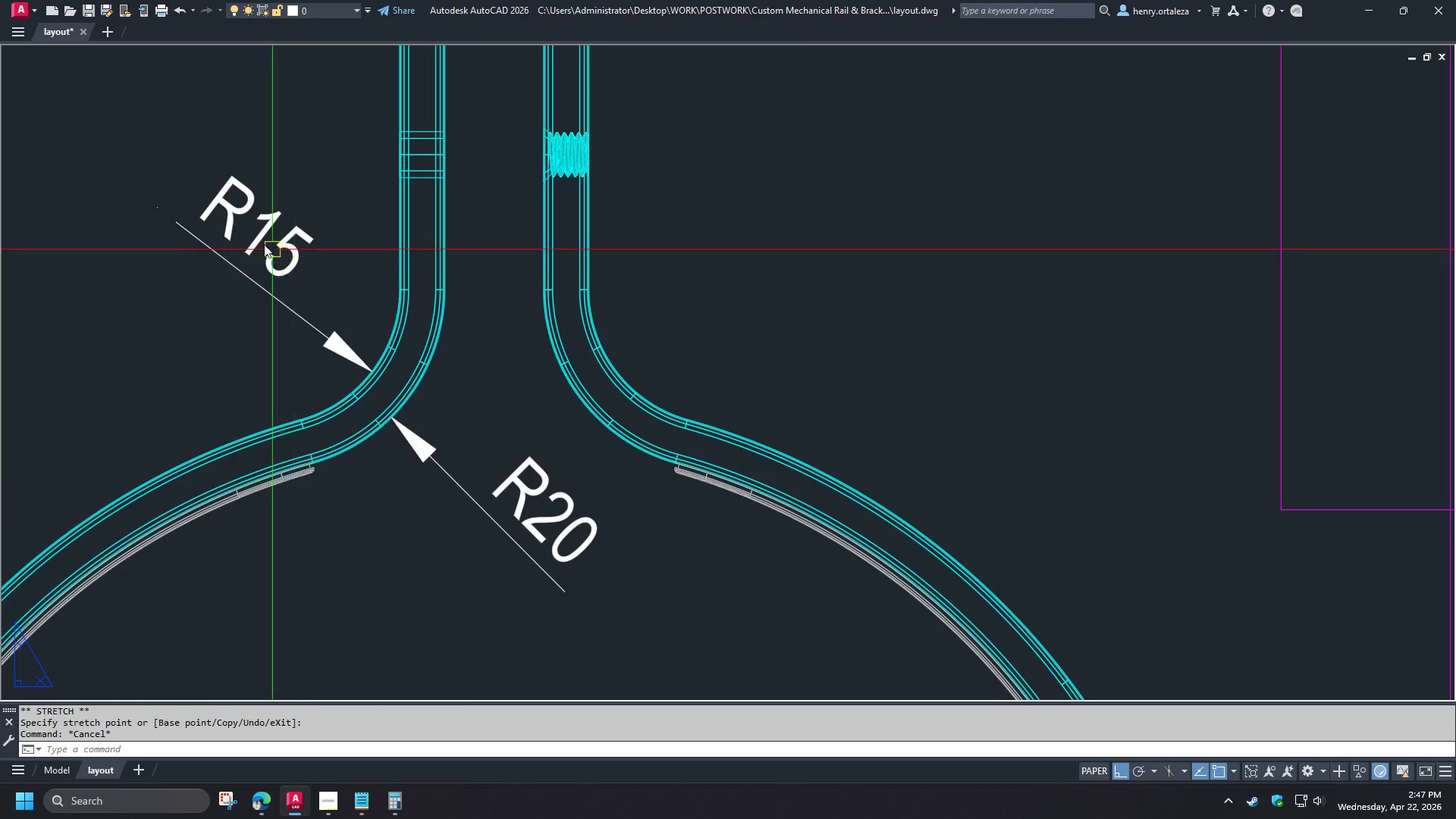 
type( re )
 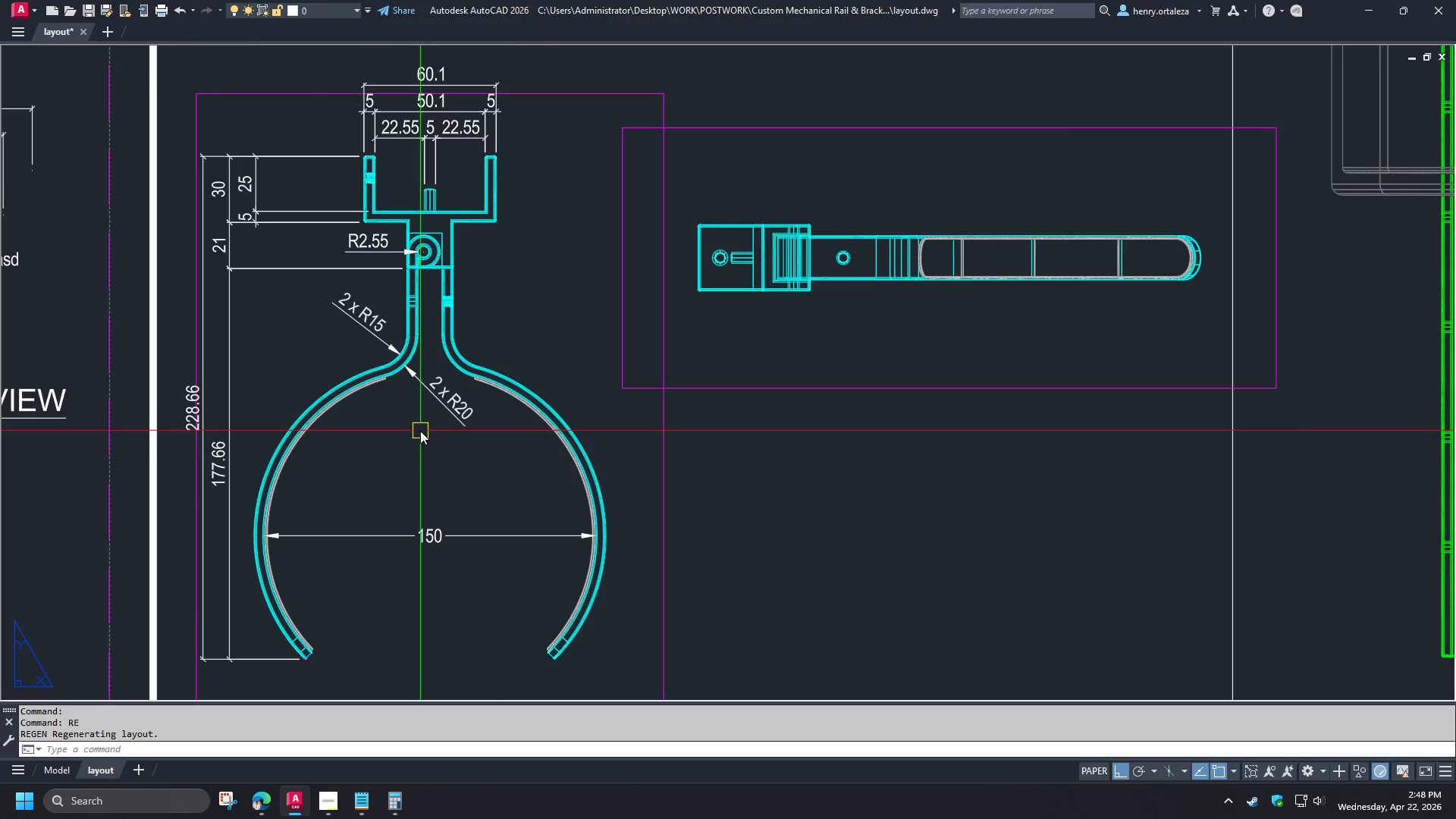 
scroll: coordinate [511, 492], scroll_direction: down, amount: 3.0
 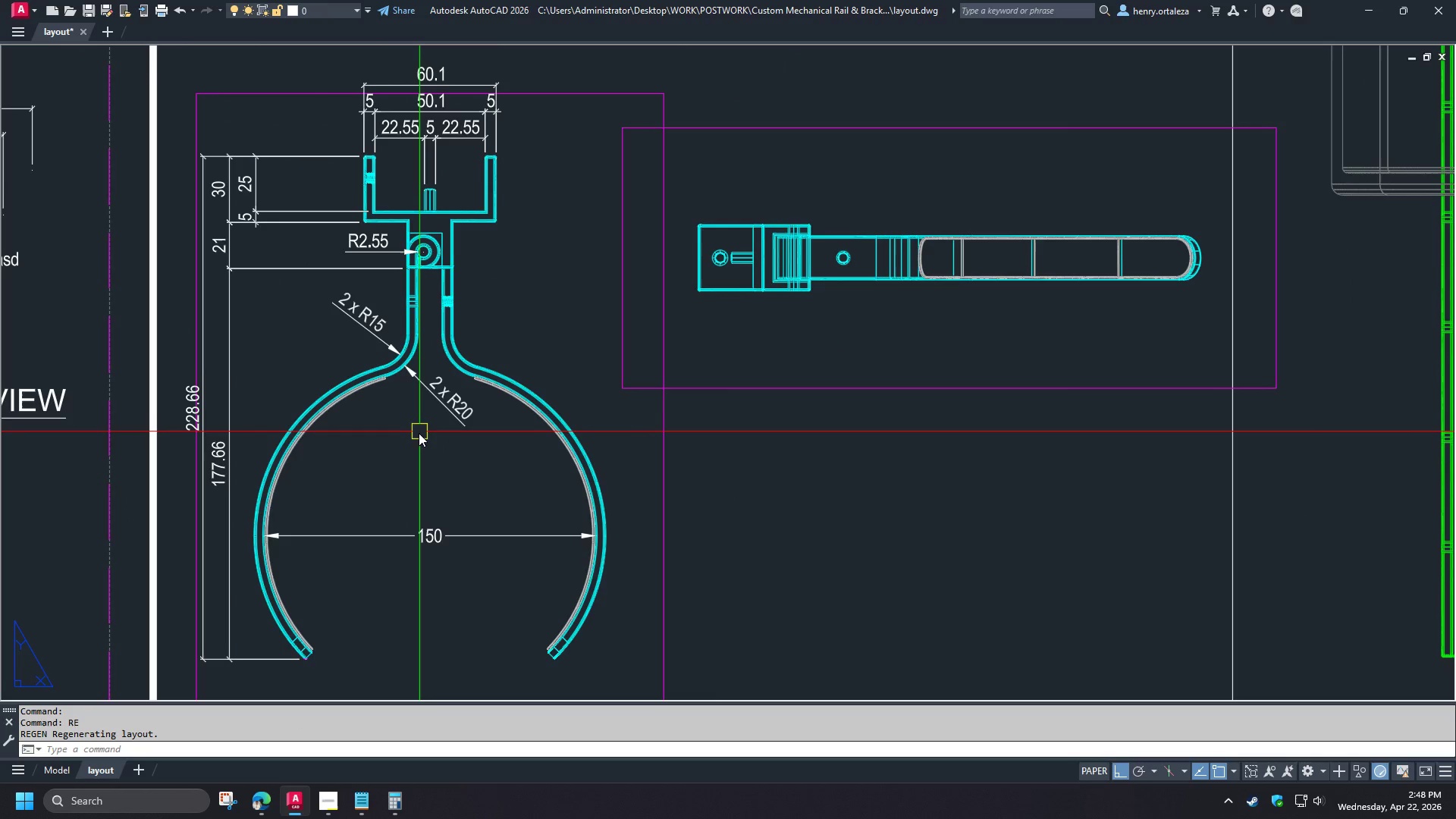 
scroll: coordinate [374, 435], scroll_direction: up, amount: 1.0
 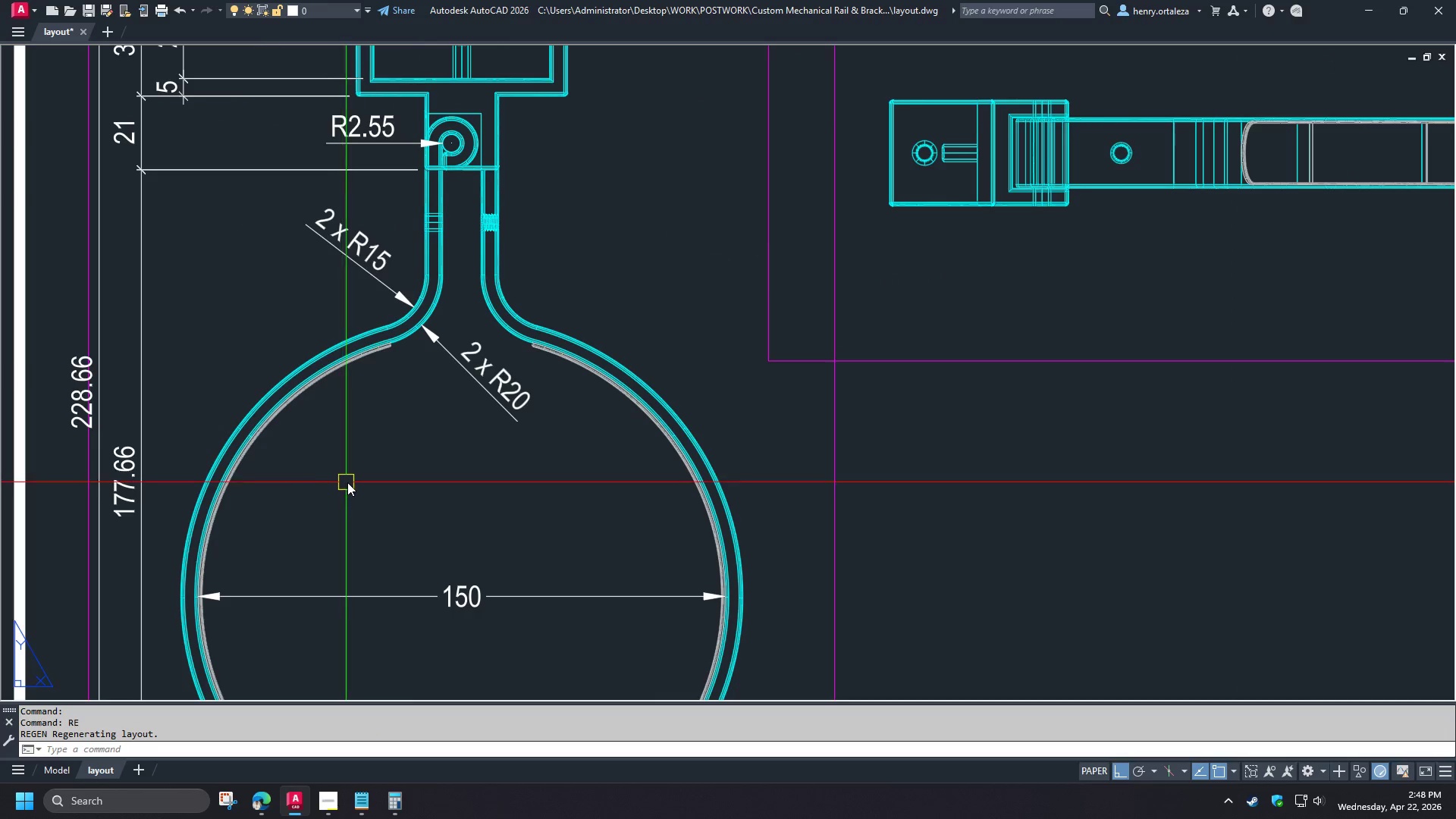 
wait(5.44)
 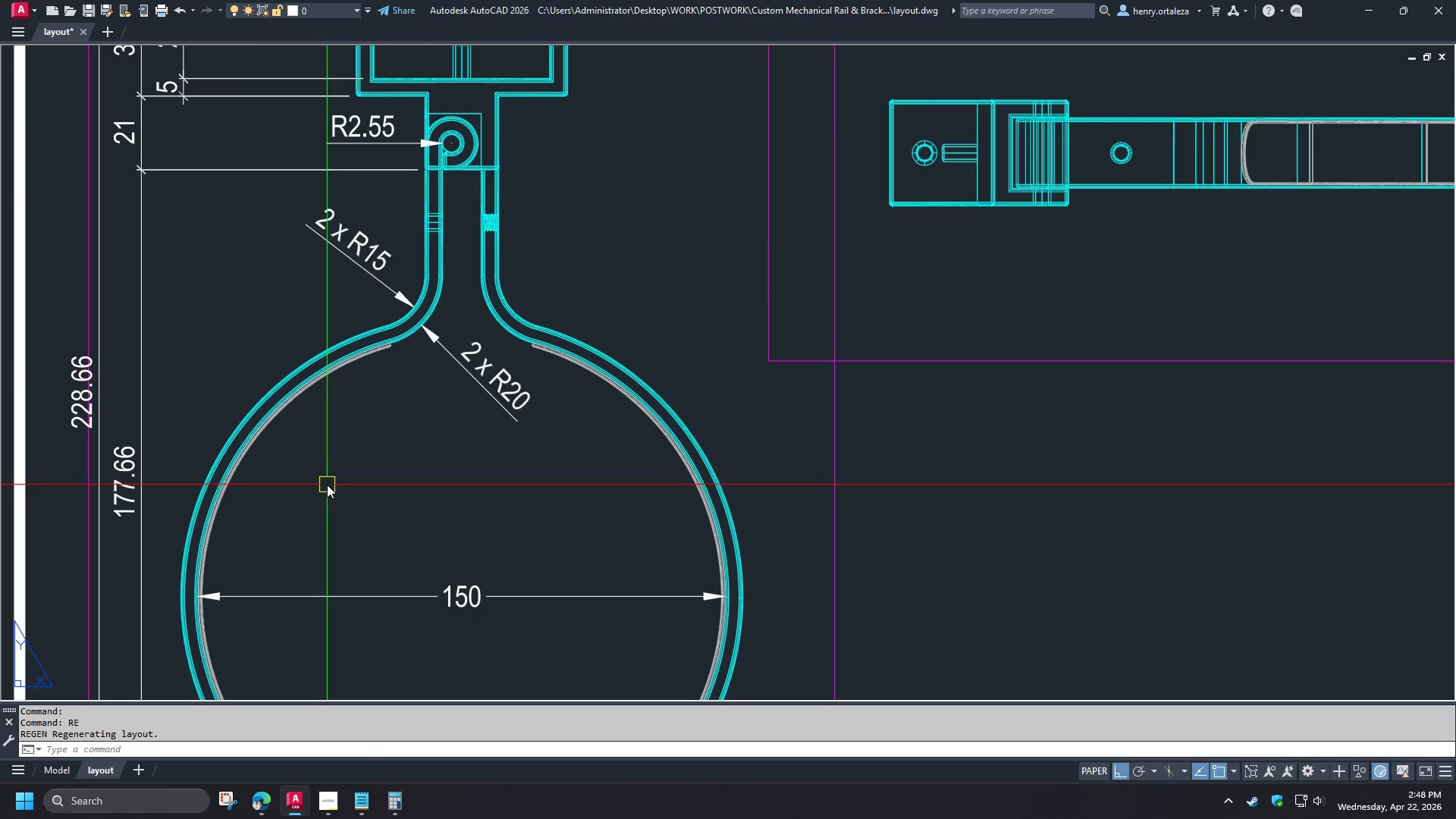 
type(dal )
 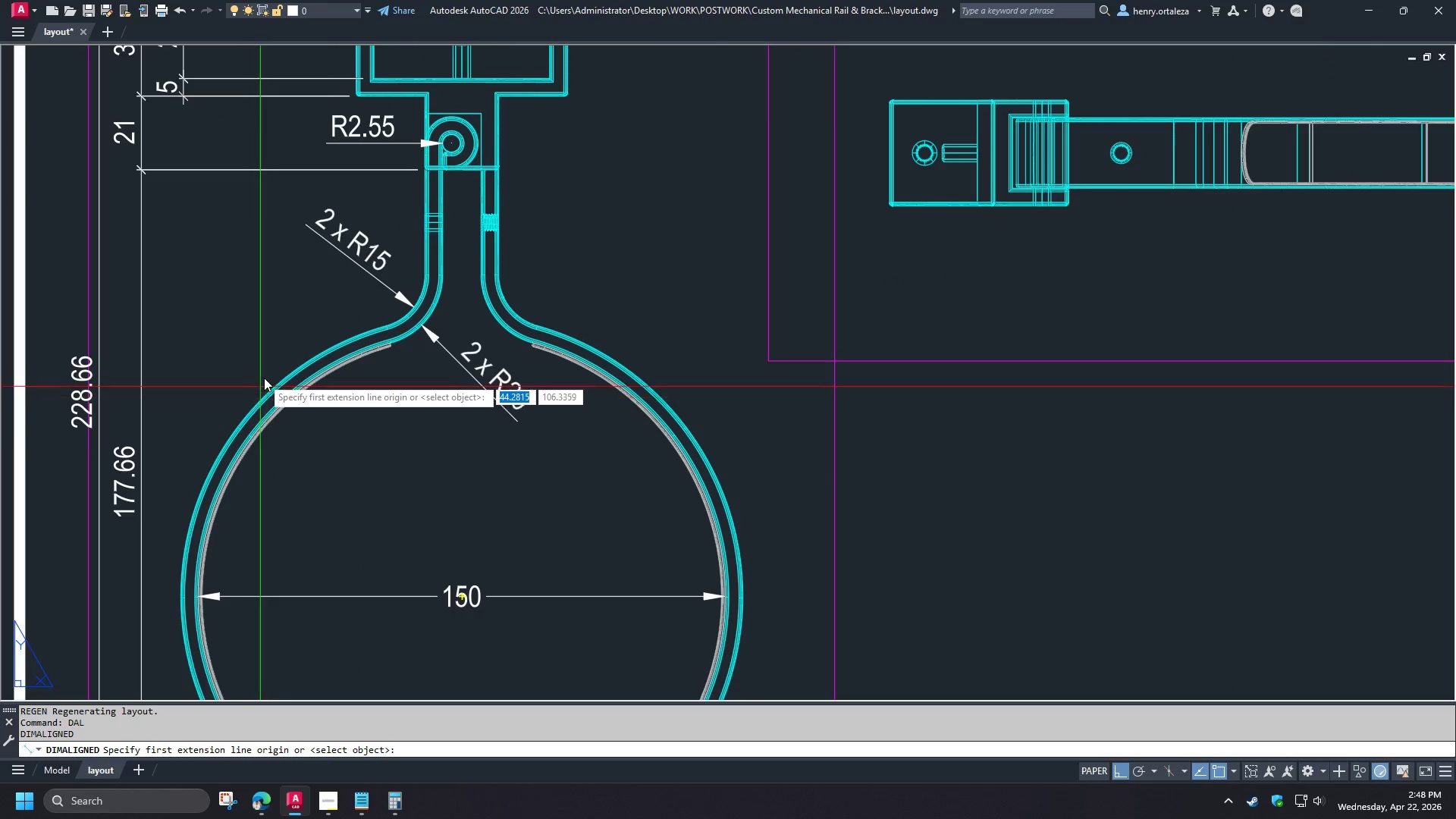 
left_click([342, 453])
 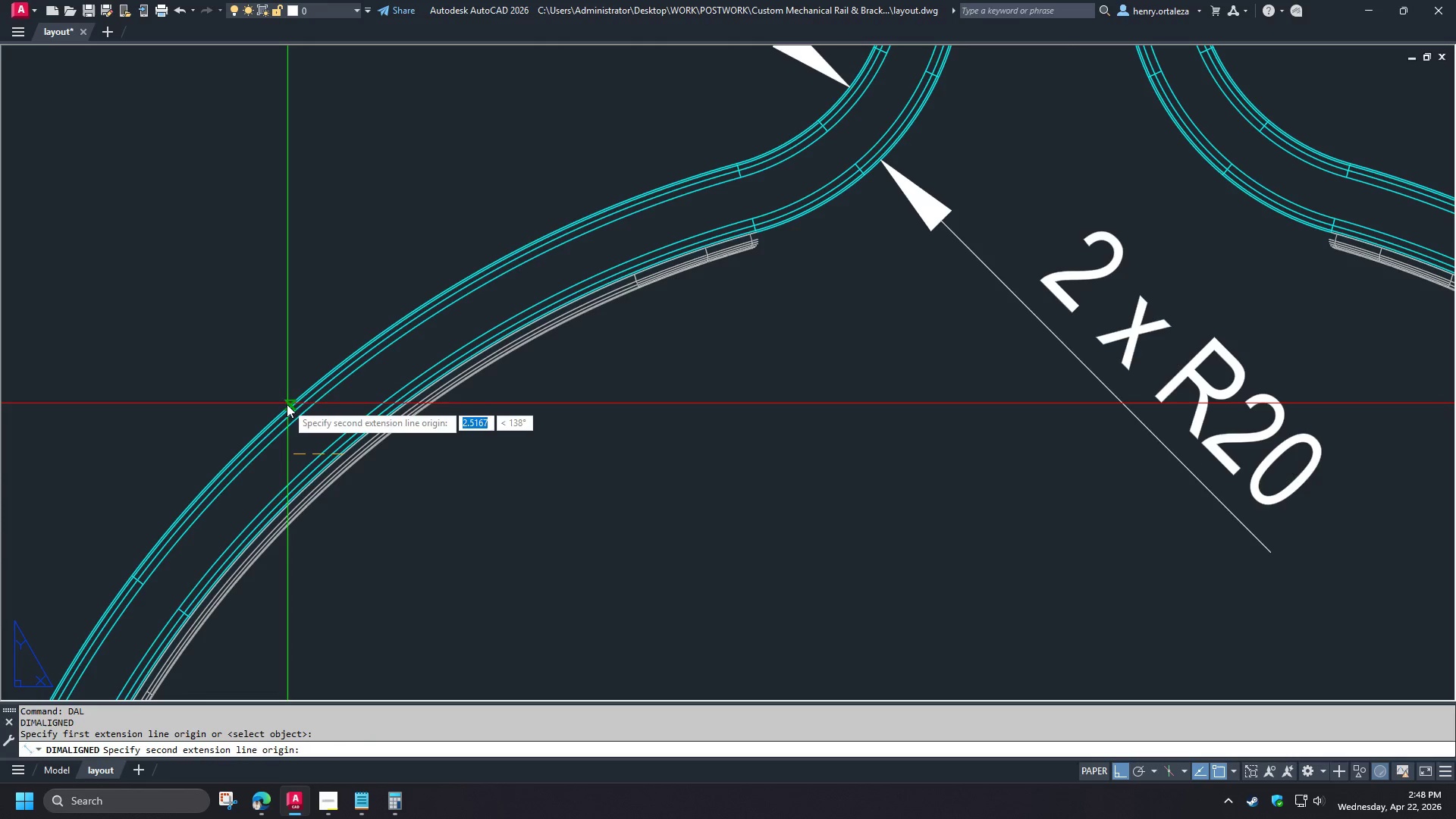 
scroll: coordinate [281, 386], scroll_direction: up, amount: 3.0
 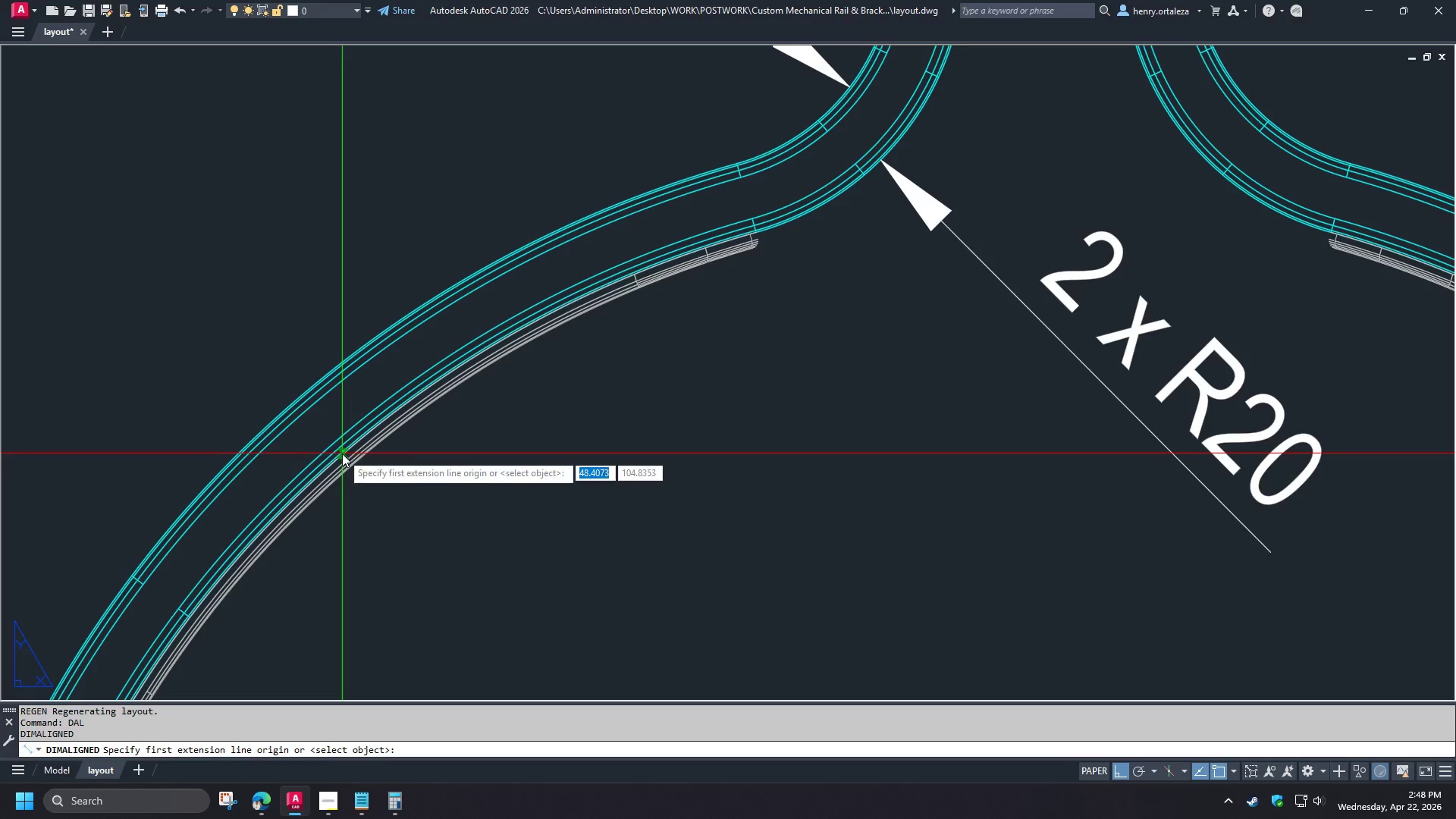 
type(per )
 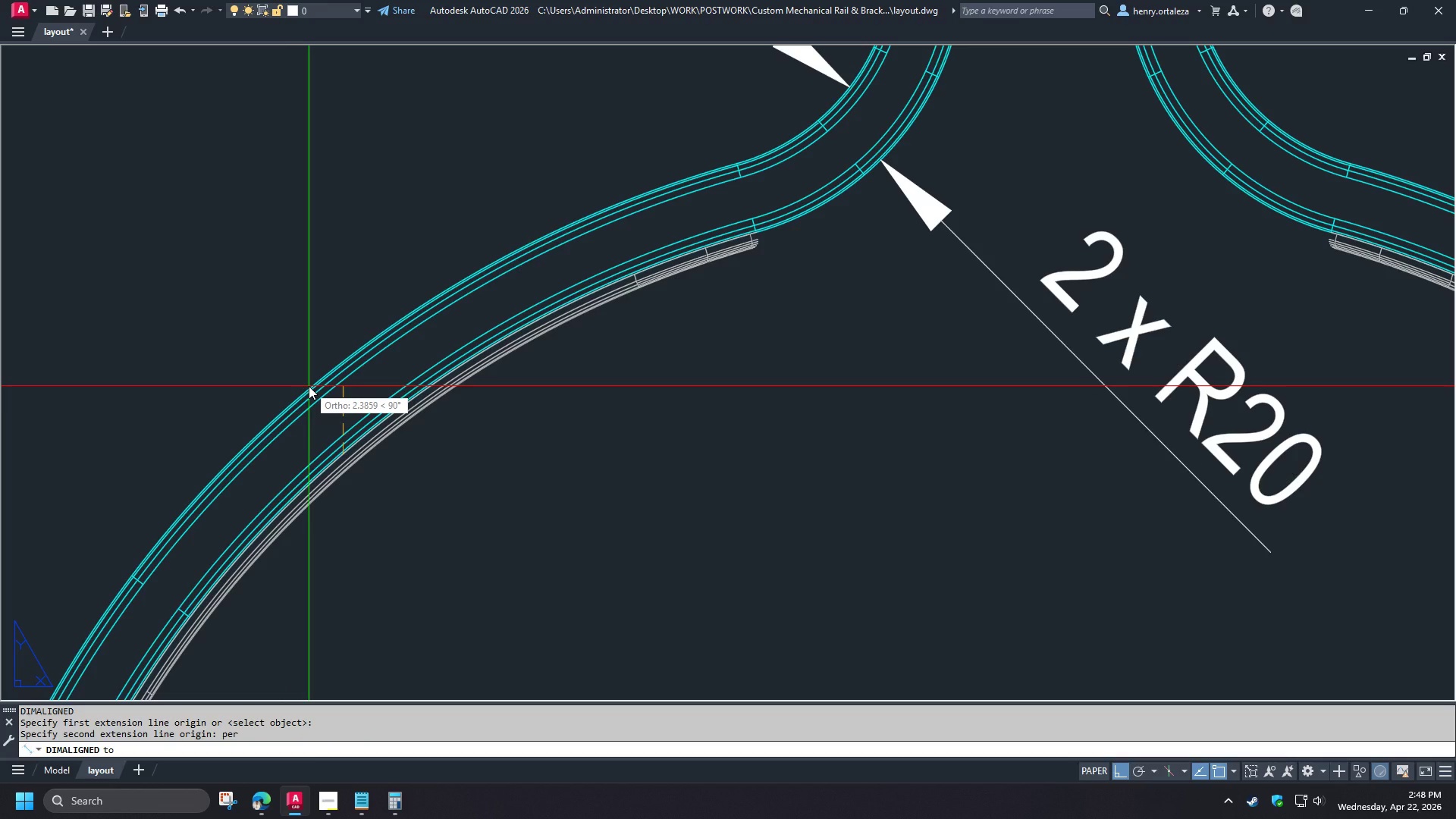 
key(Escape)
 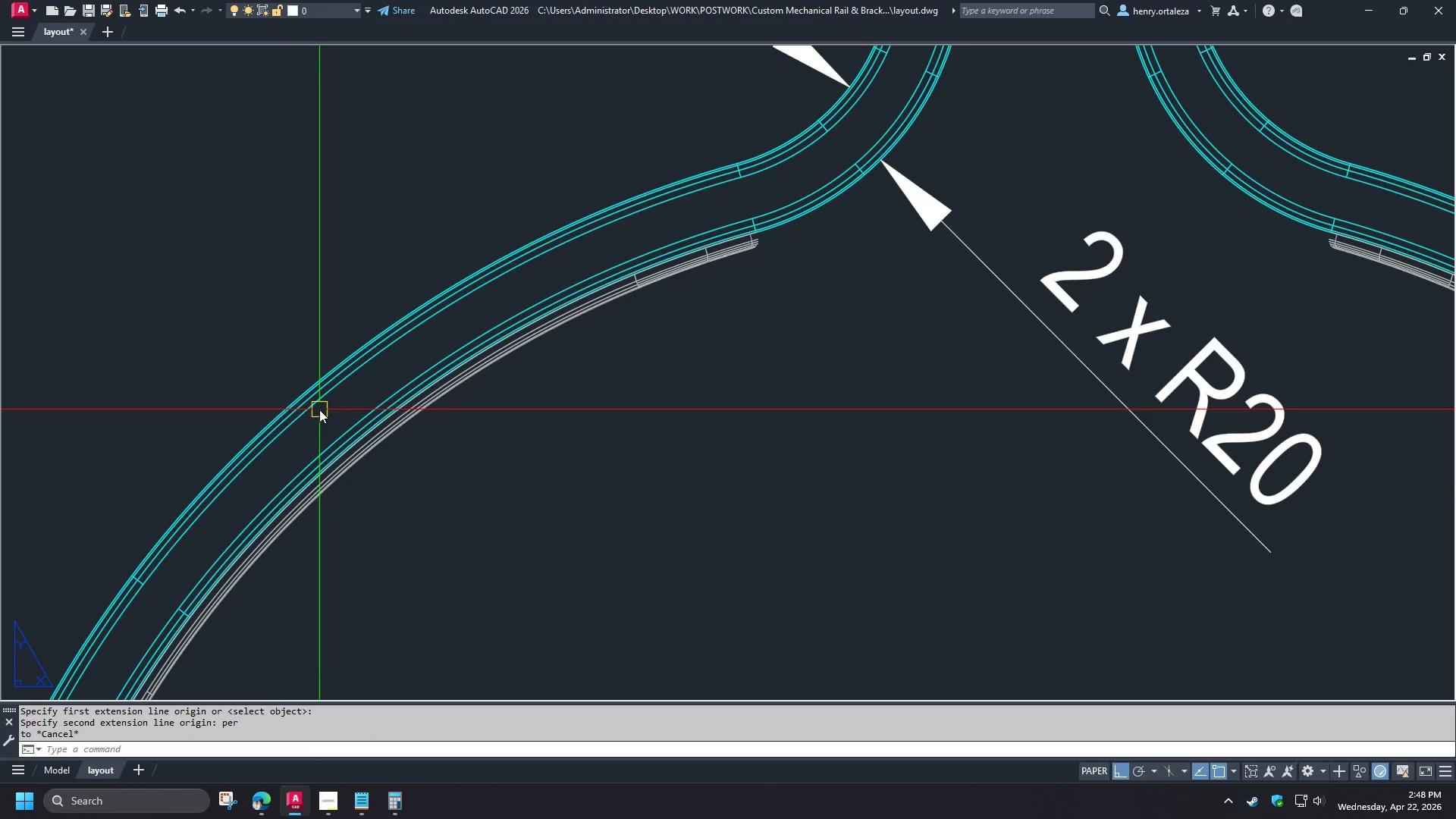 
wait(6.33)
 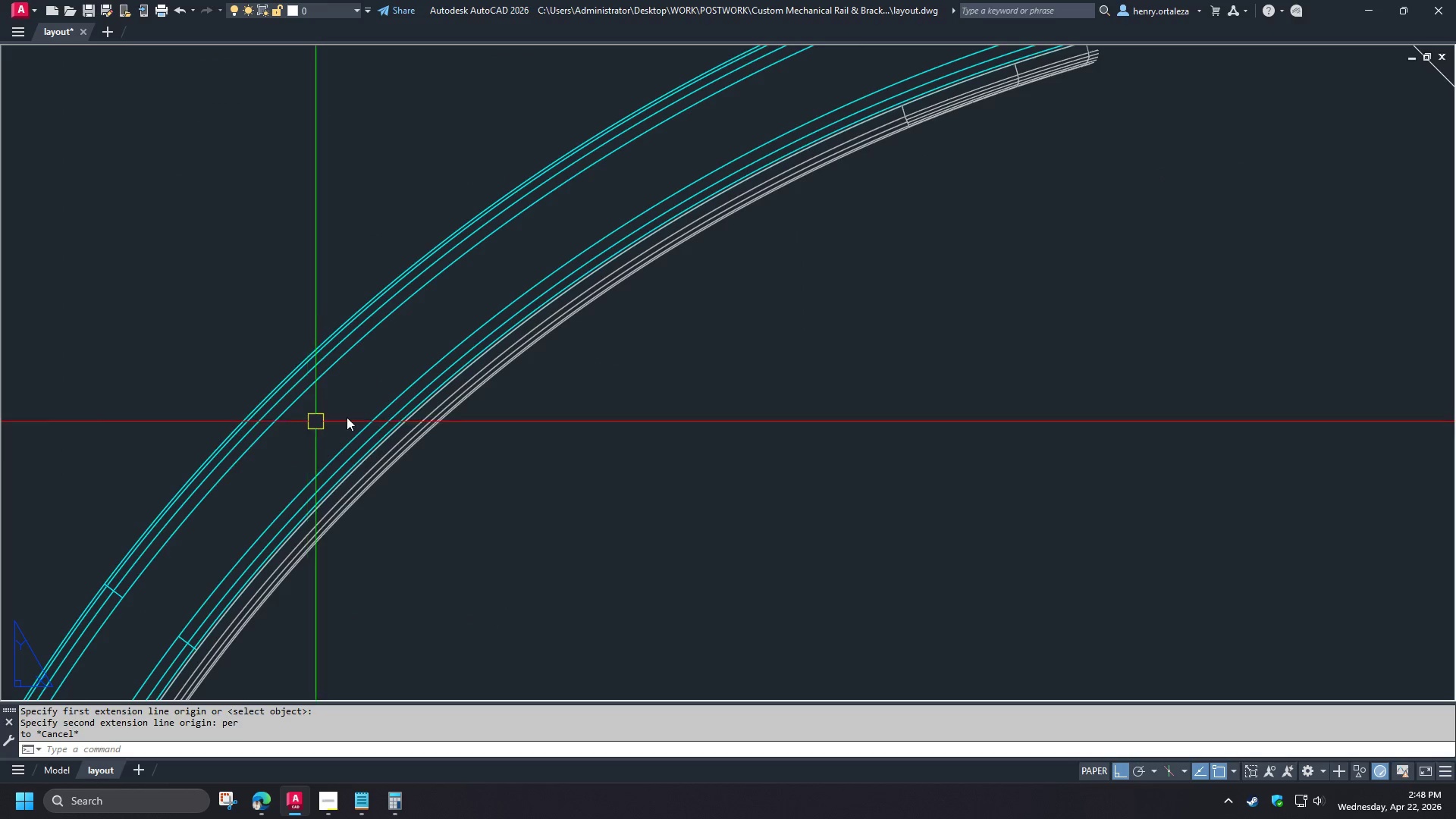 
type(dal )
 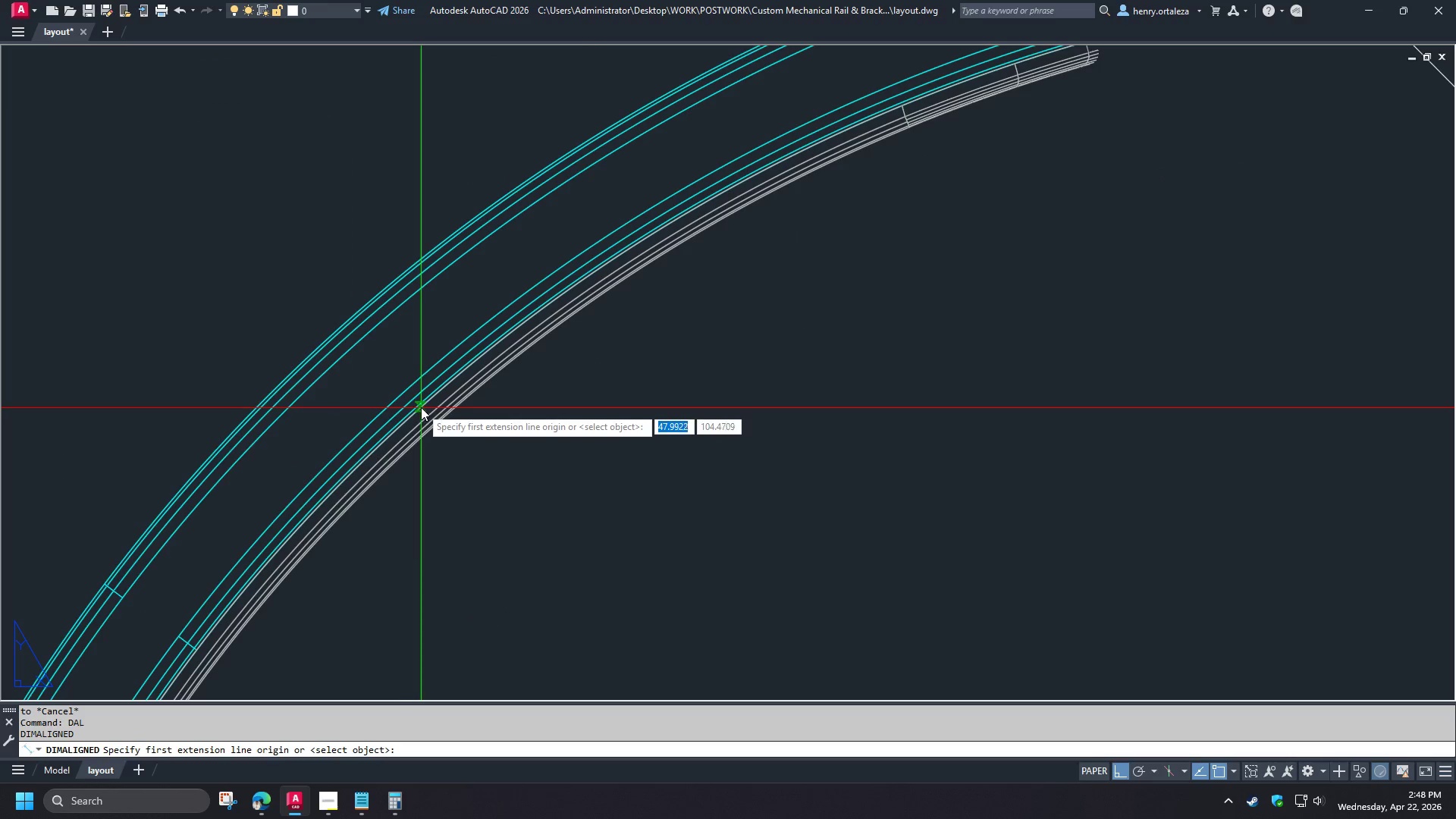 
scroll: coordinate [322, 410], scroll_direction: down, amount: 3.0
 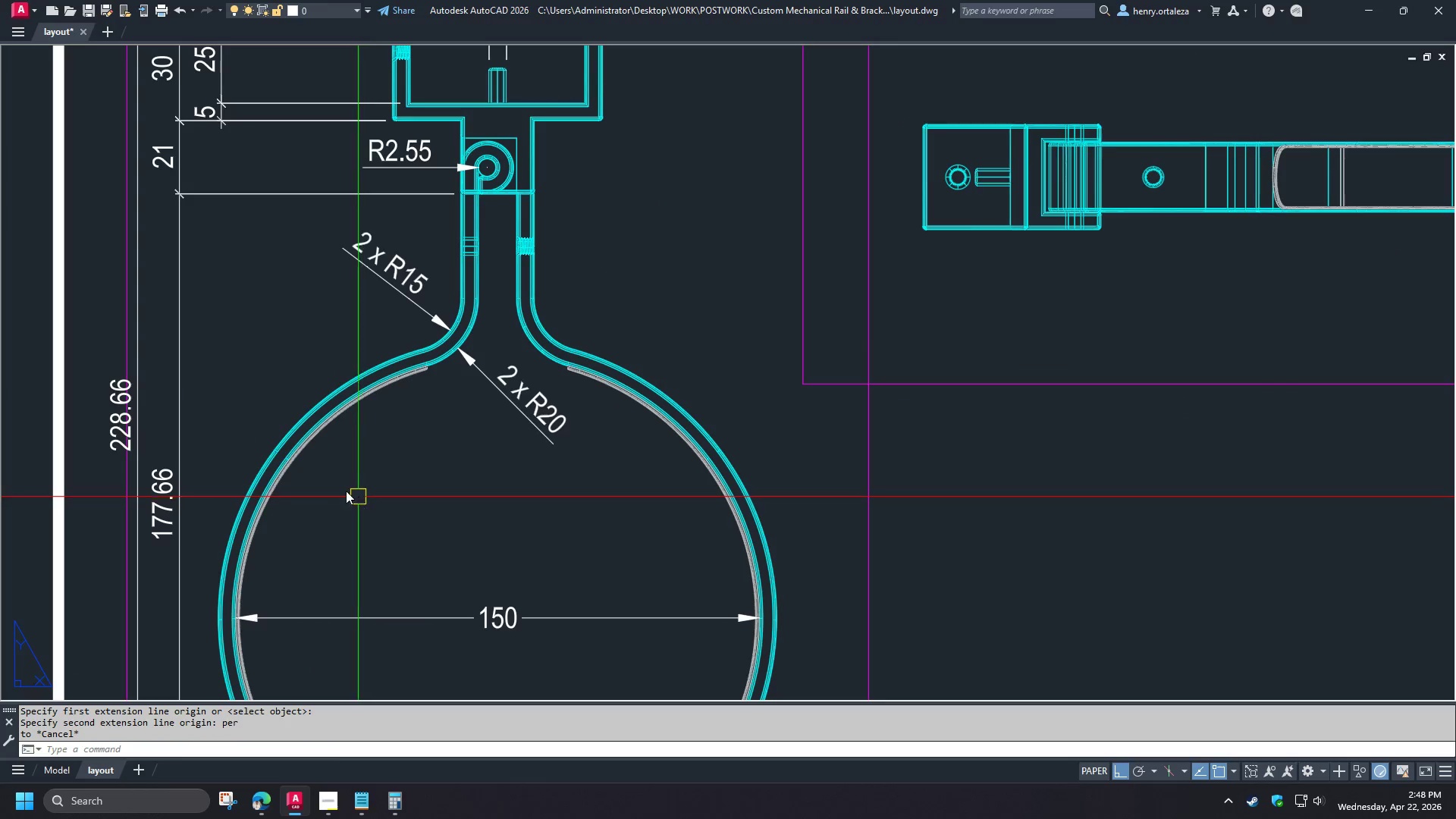 
left_click([421, 407])
 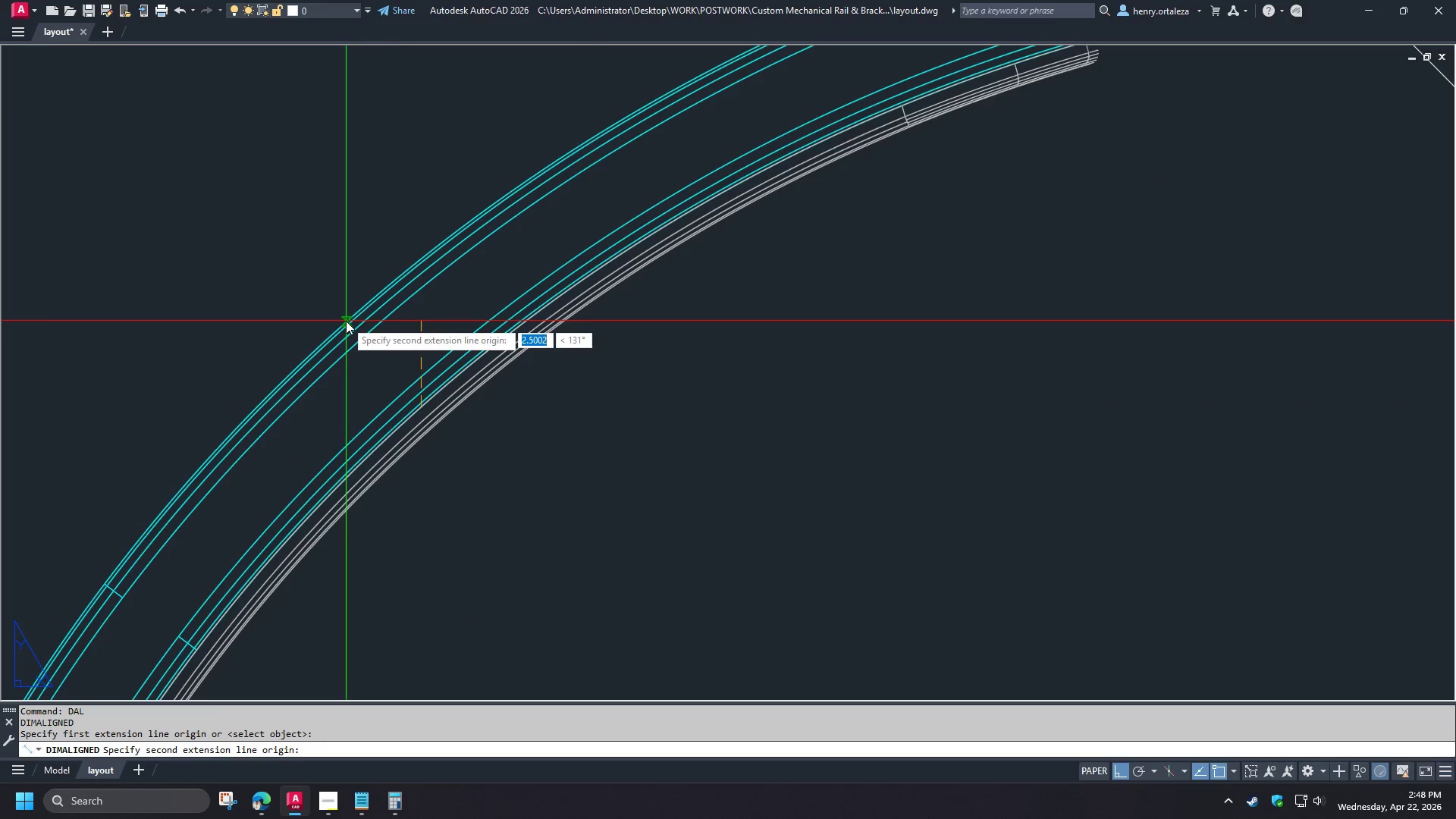 
scroll: coordinate [304, 425], scroll_direction: up, amount: 4.0
 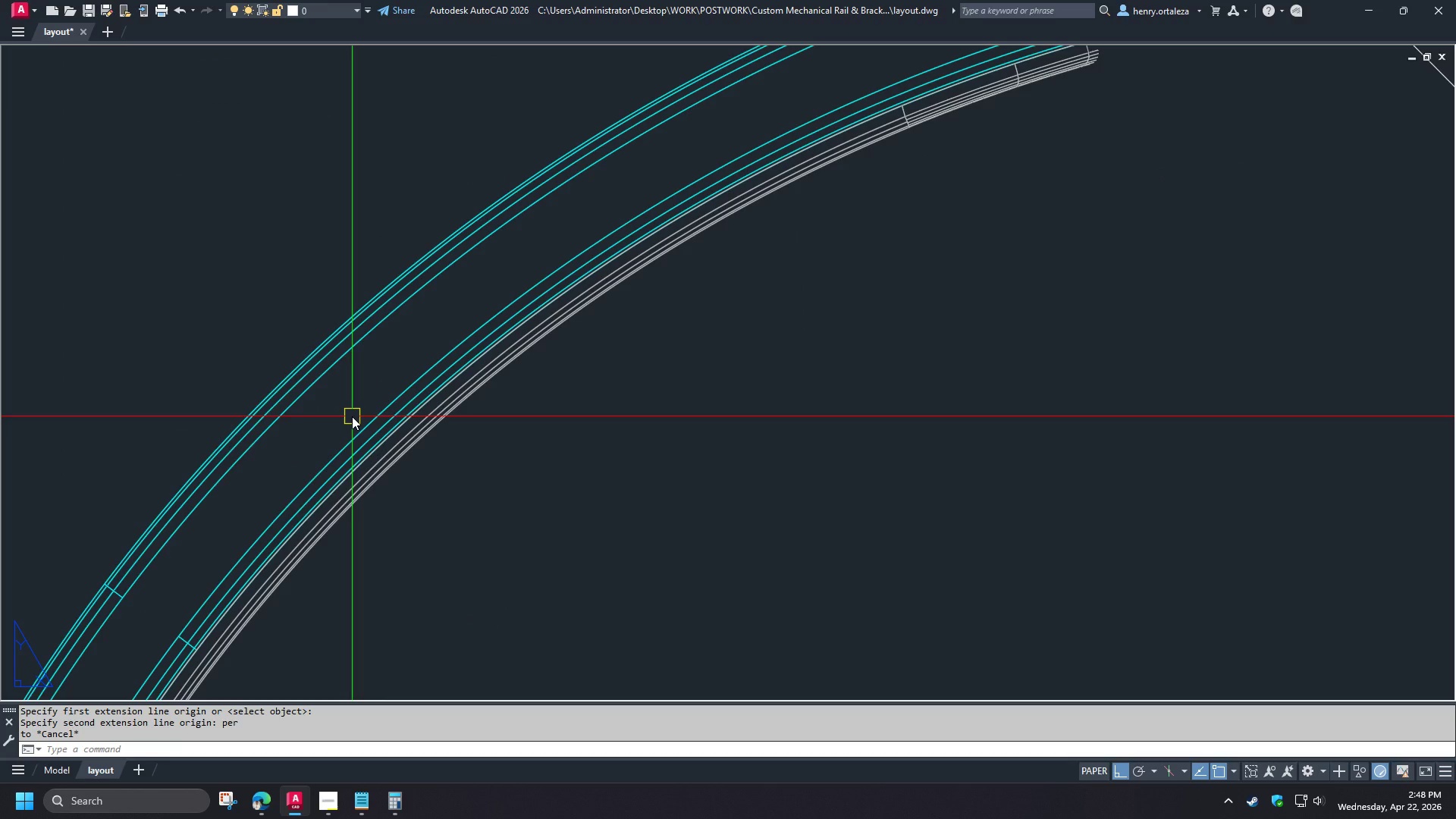 
left_click([346, 321])
 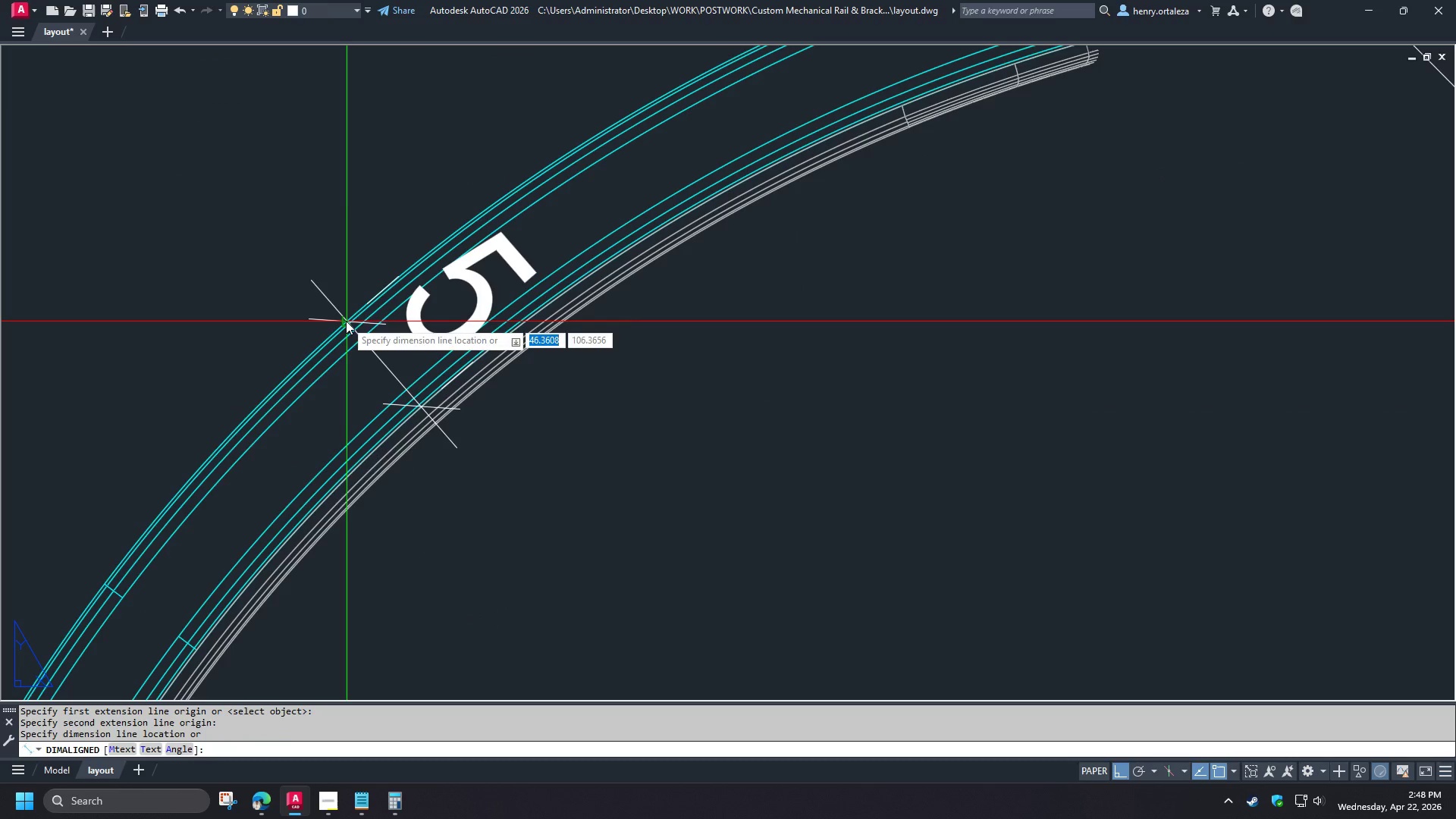 
left_click([346, 321])
 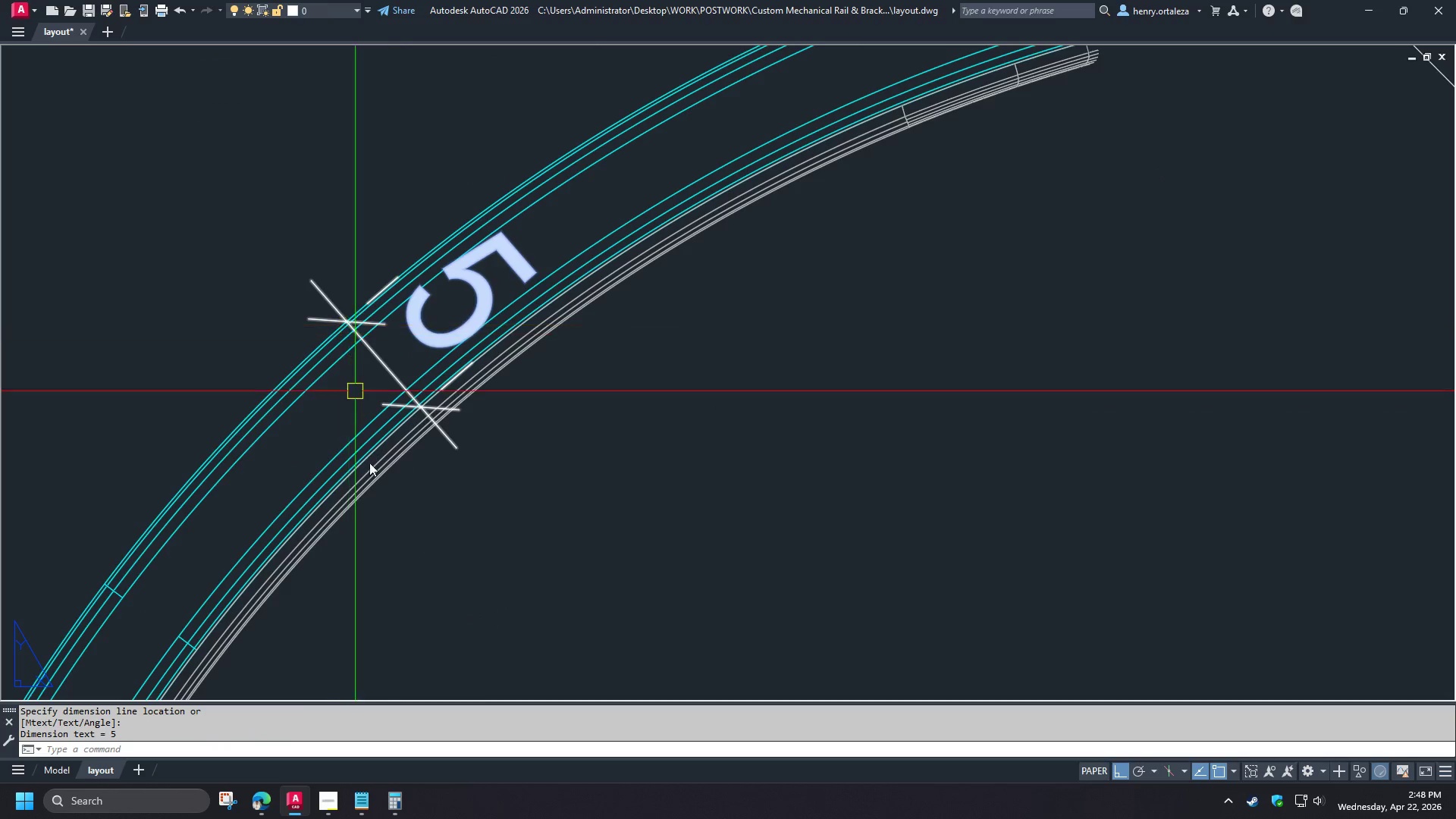 
type(ma )
 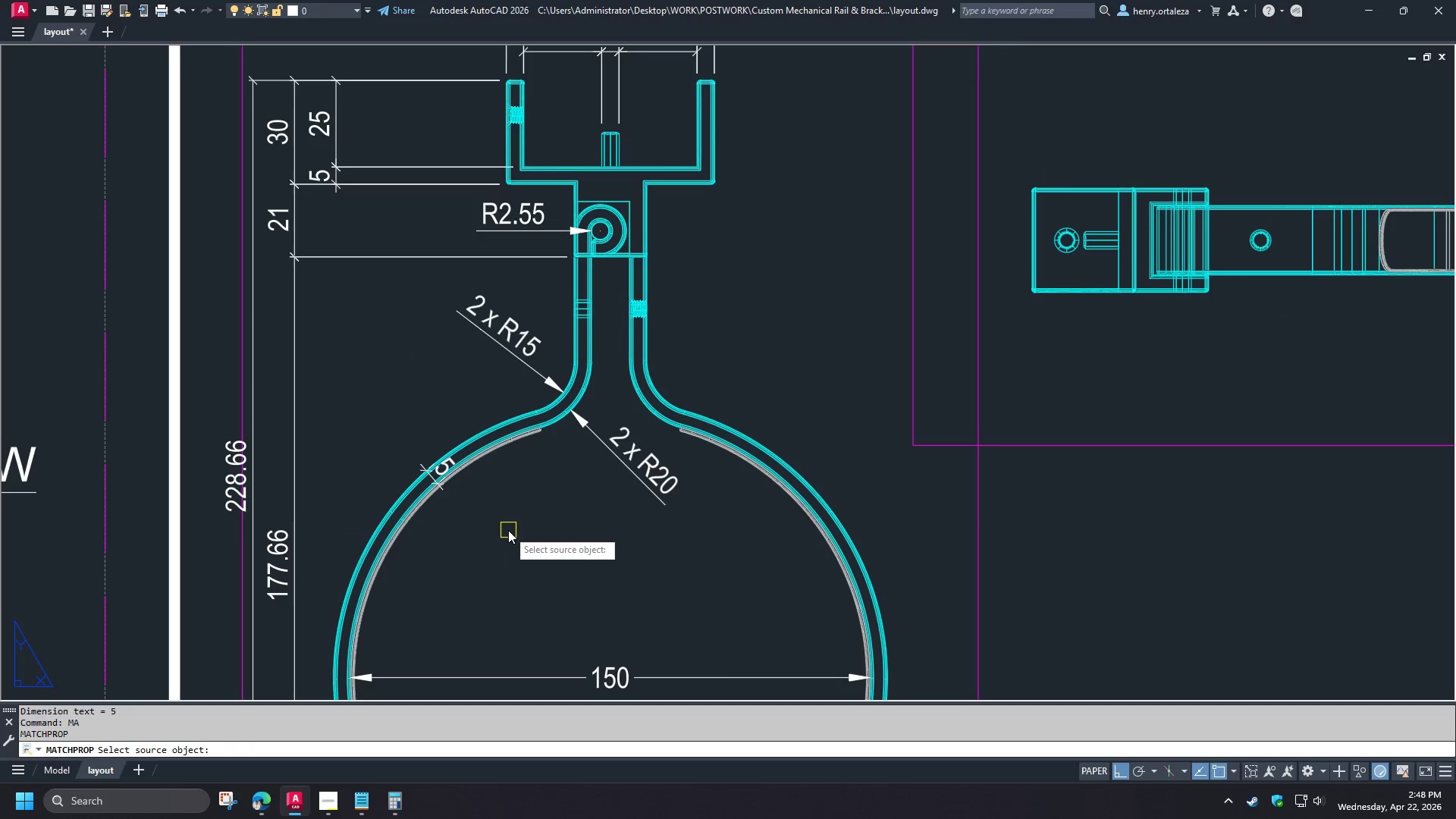 
left_click([254, 92])
 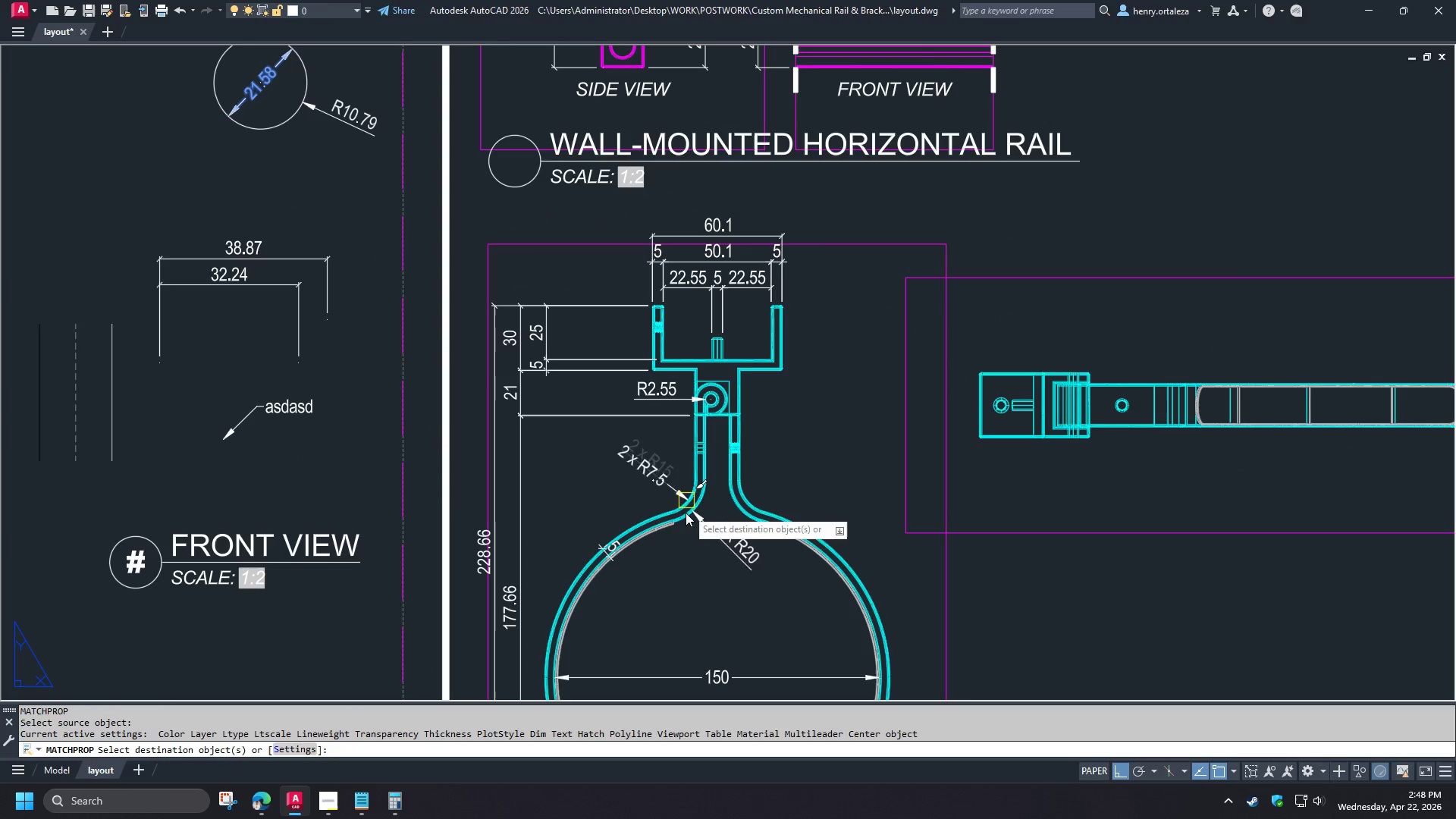 
left_click([494, 435])
 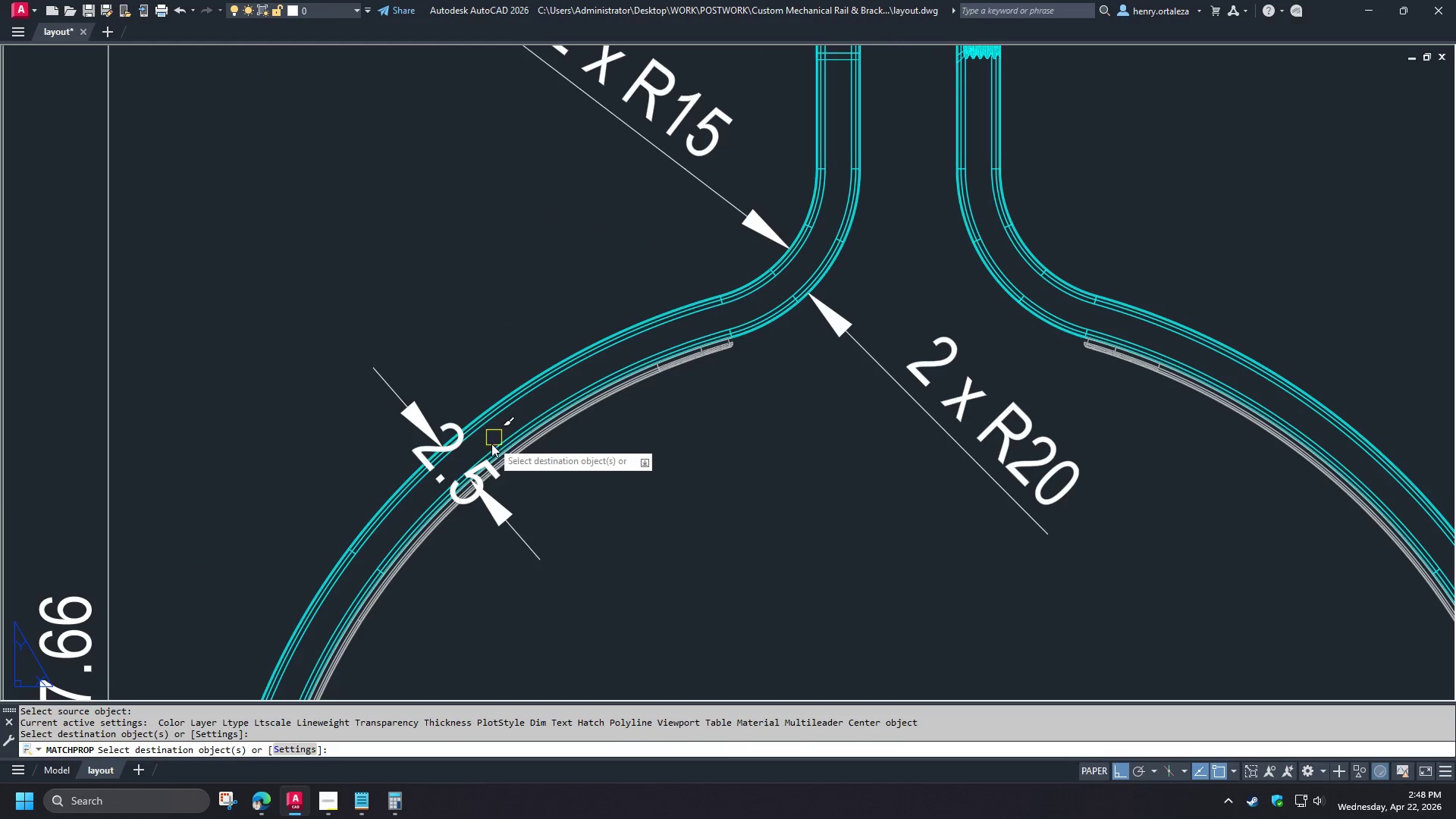 
key(Space)
 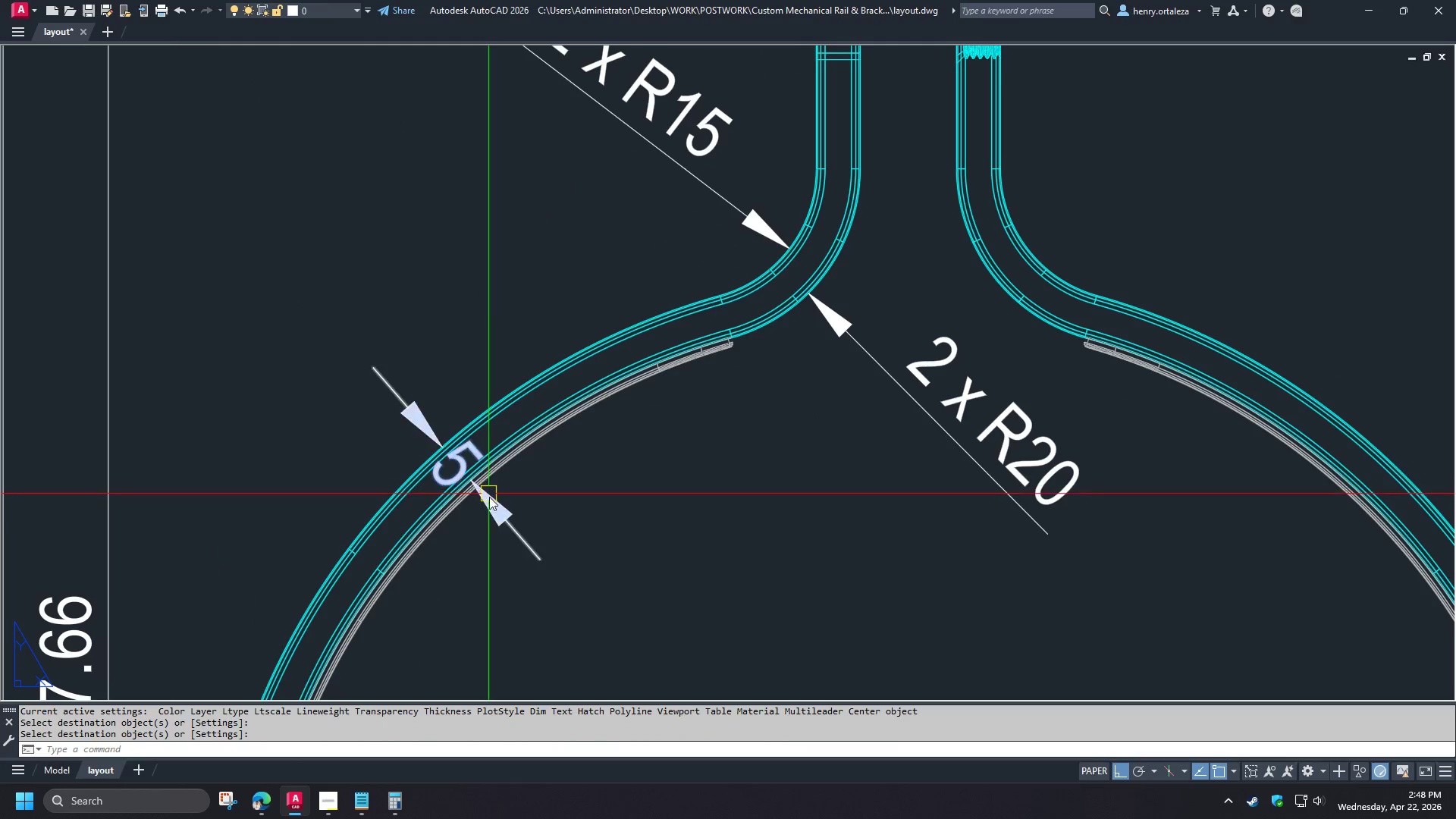 
scroll: coordinate [469, 504], scroll_direction: down, amount: 4.0
 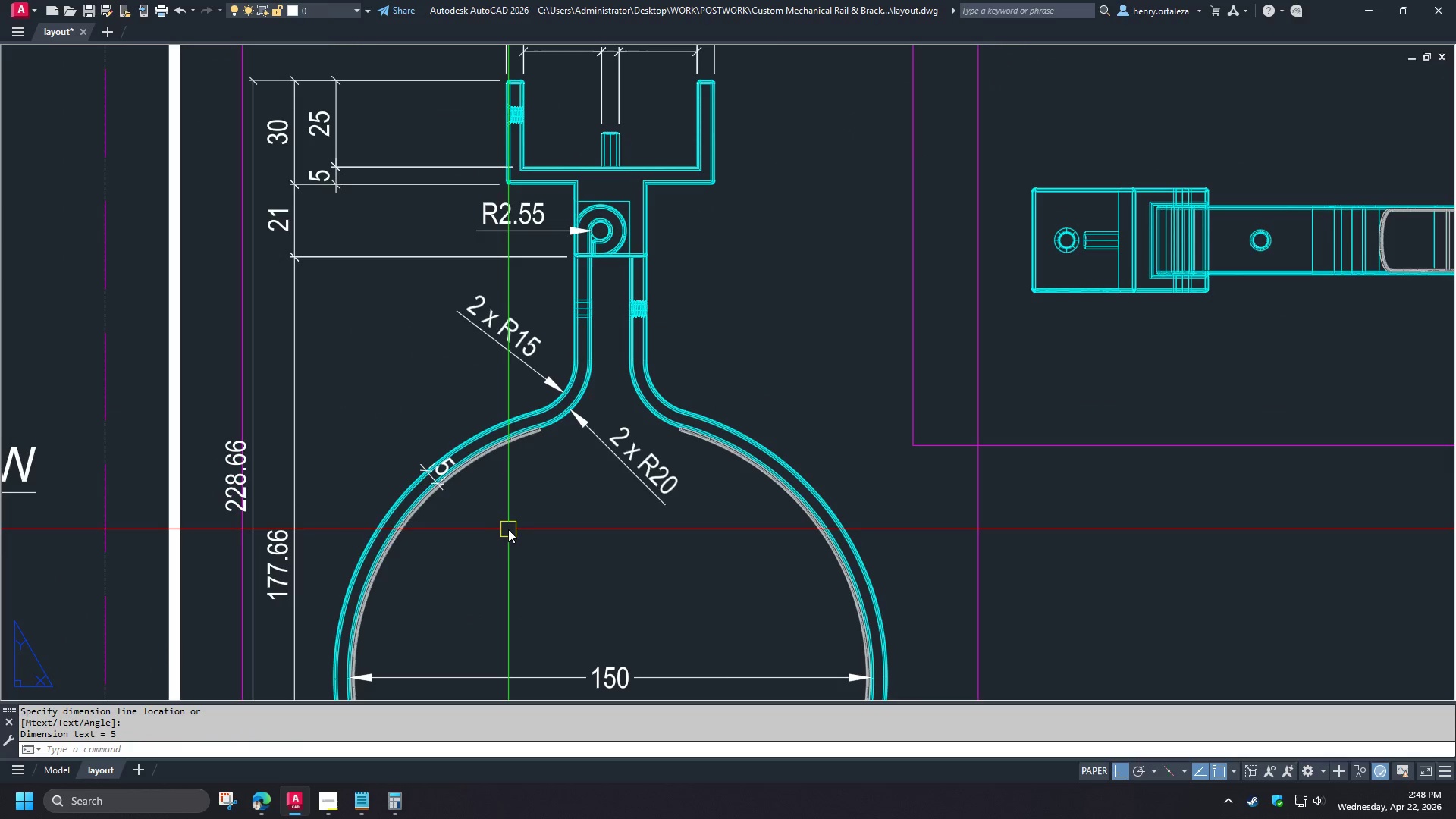 
left_click([491, 501])
 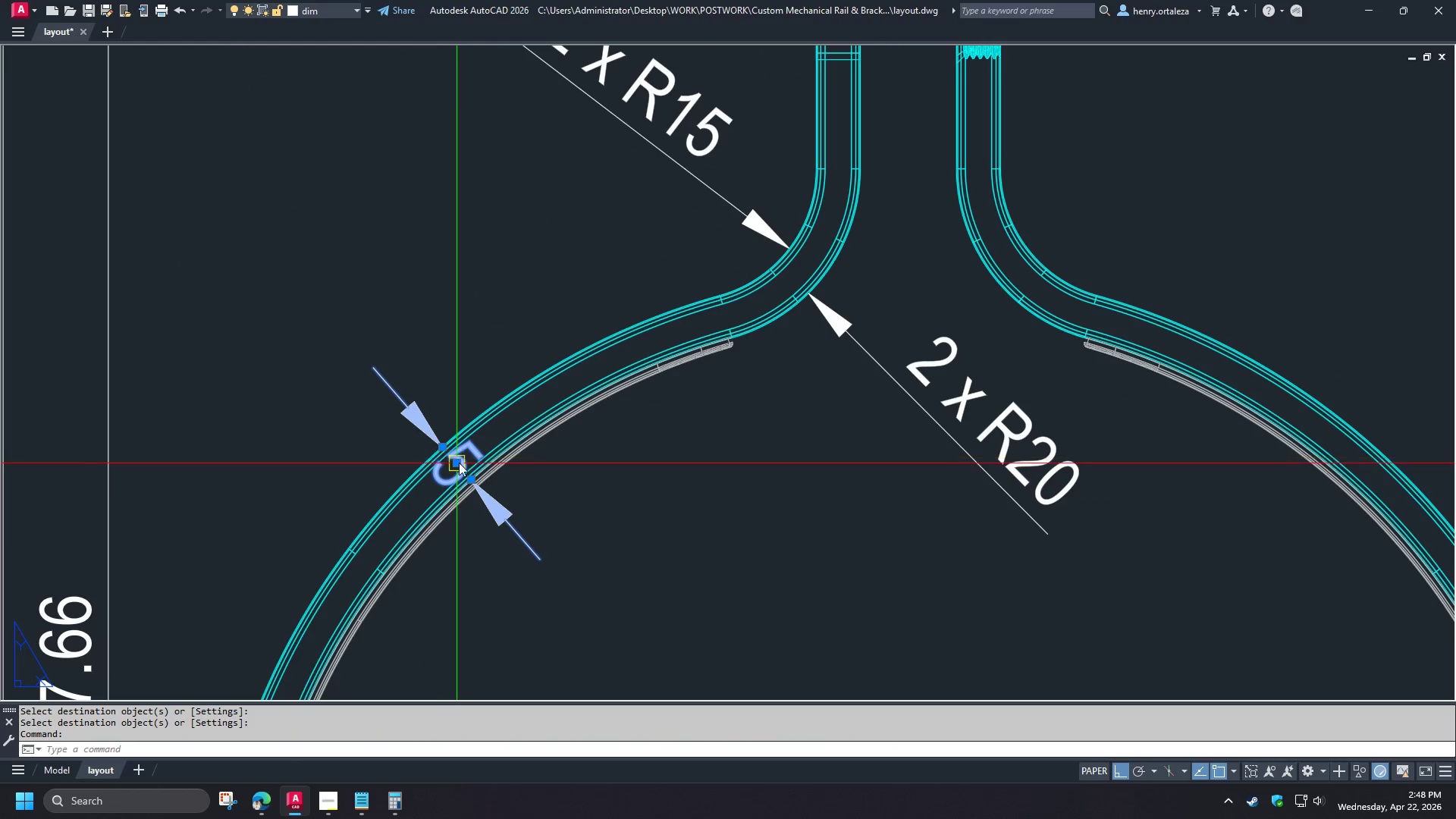 
scroll: coordinate [507, 531], scroll_direction: down, amount: 3.0
 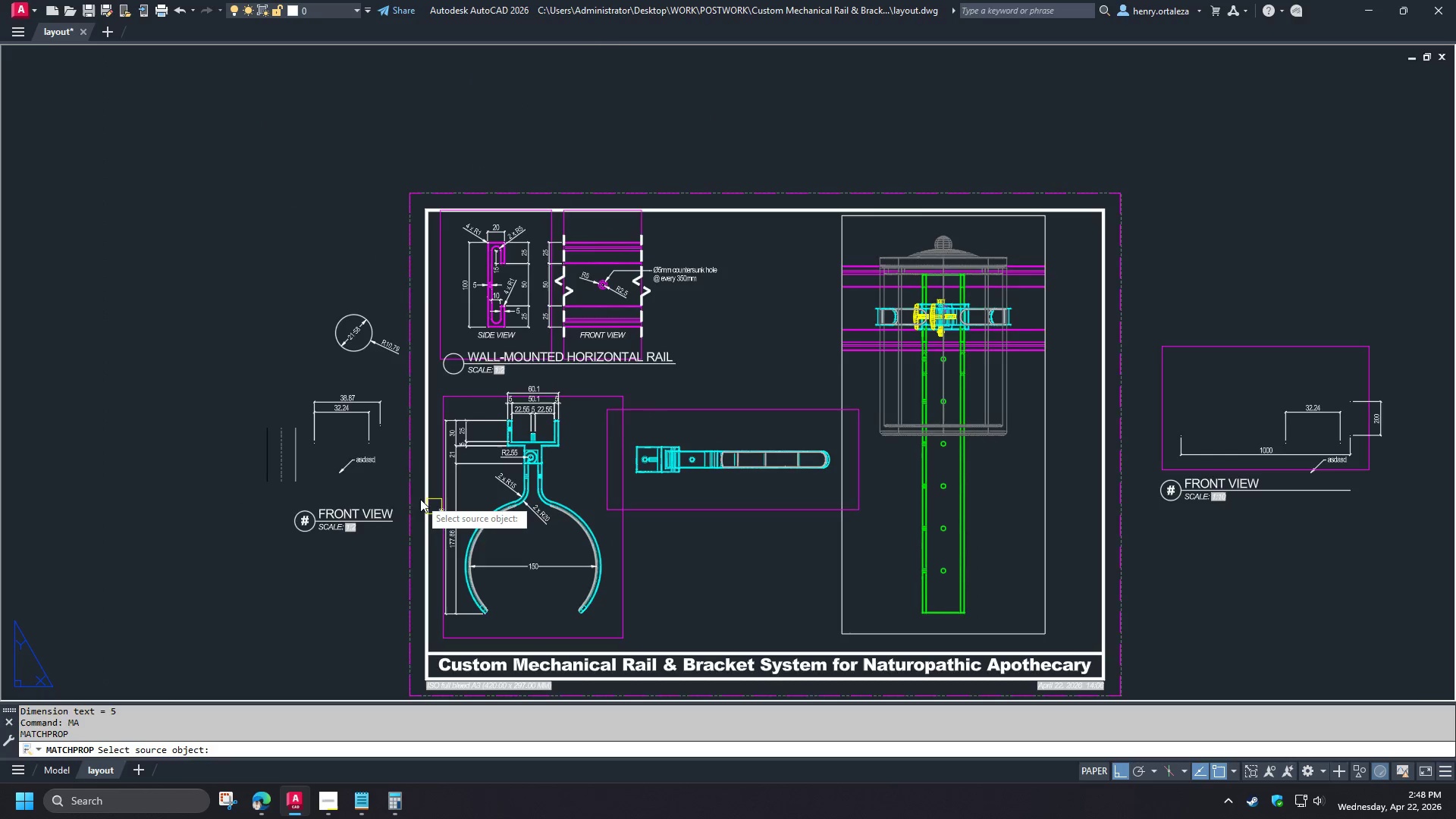 
left_click([459, 463])
 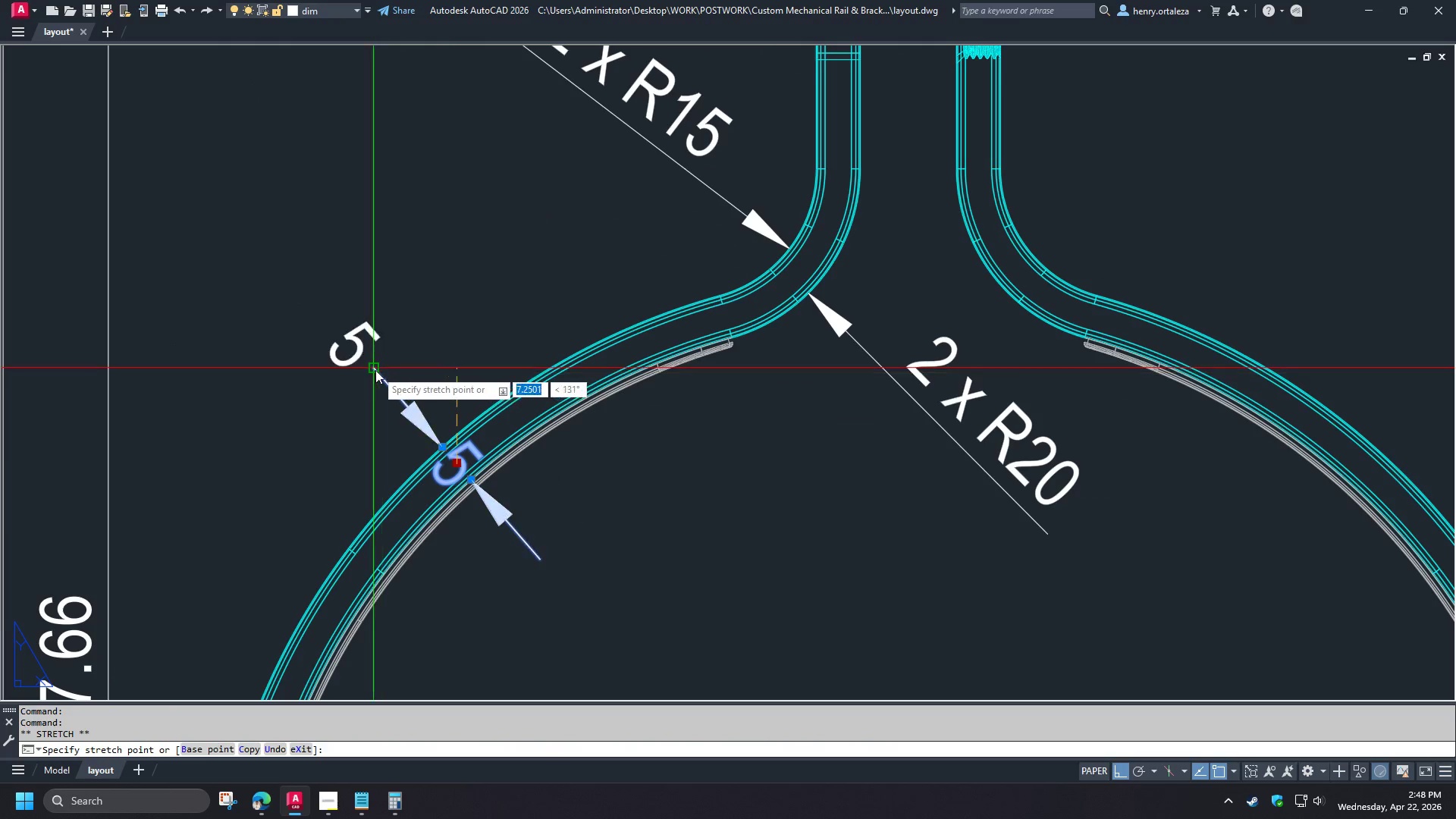 
scroll: coordinate [403, 491], scroll_direction: up, amount: 2.0
 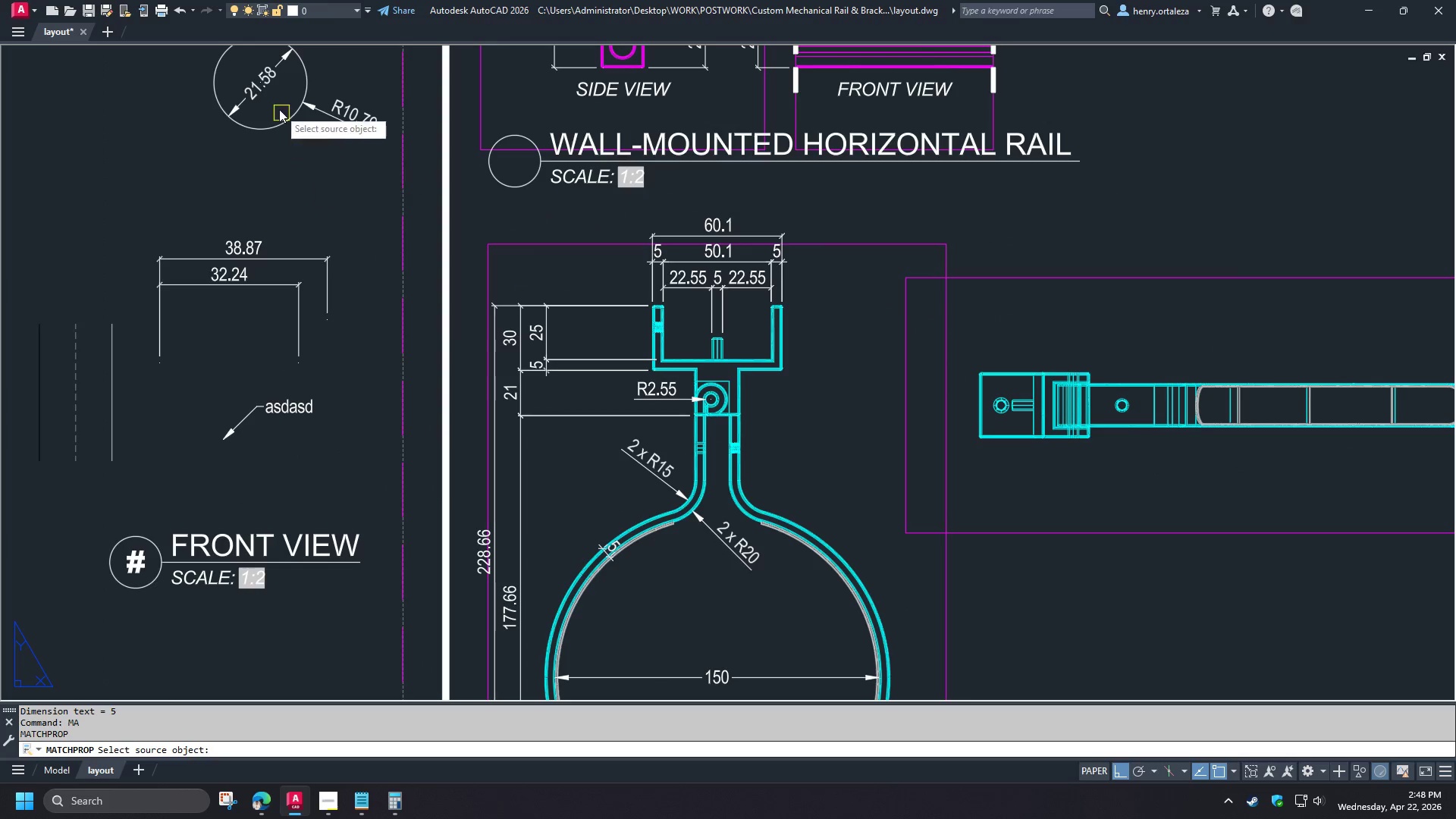 
left_click([375, 369])
 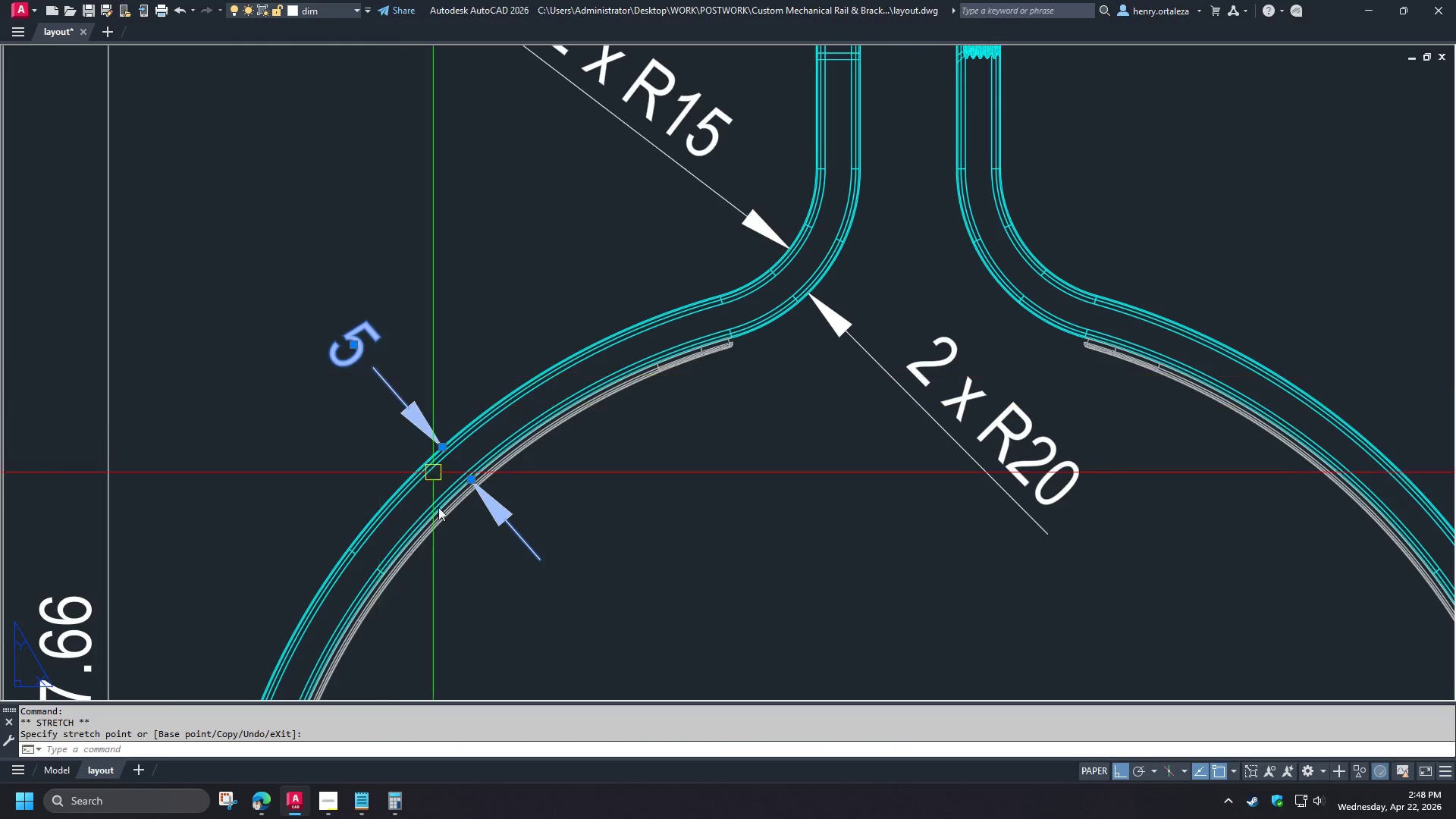 
key(Escape)
 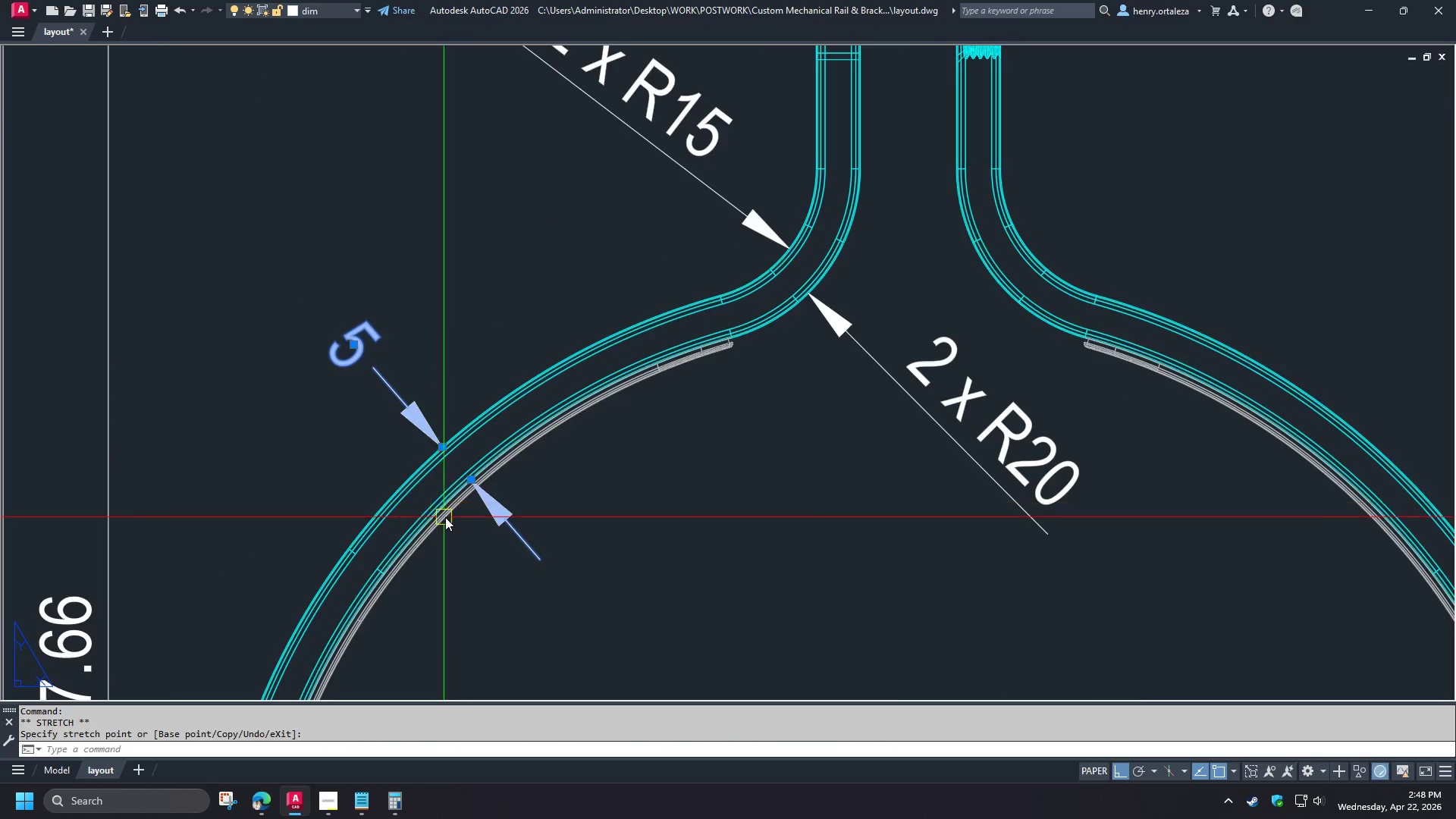 
scroll: coordinate [650, 596], scroll_direction: up, amount: 3.0
 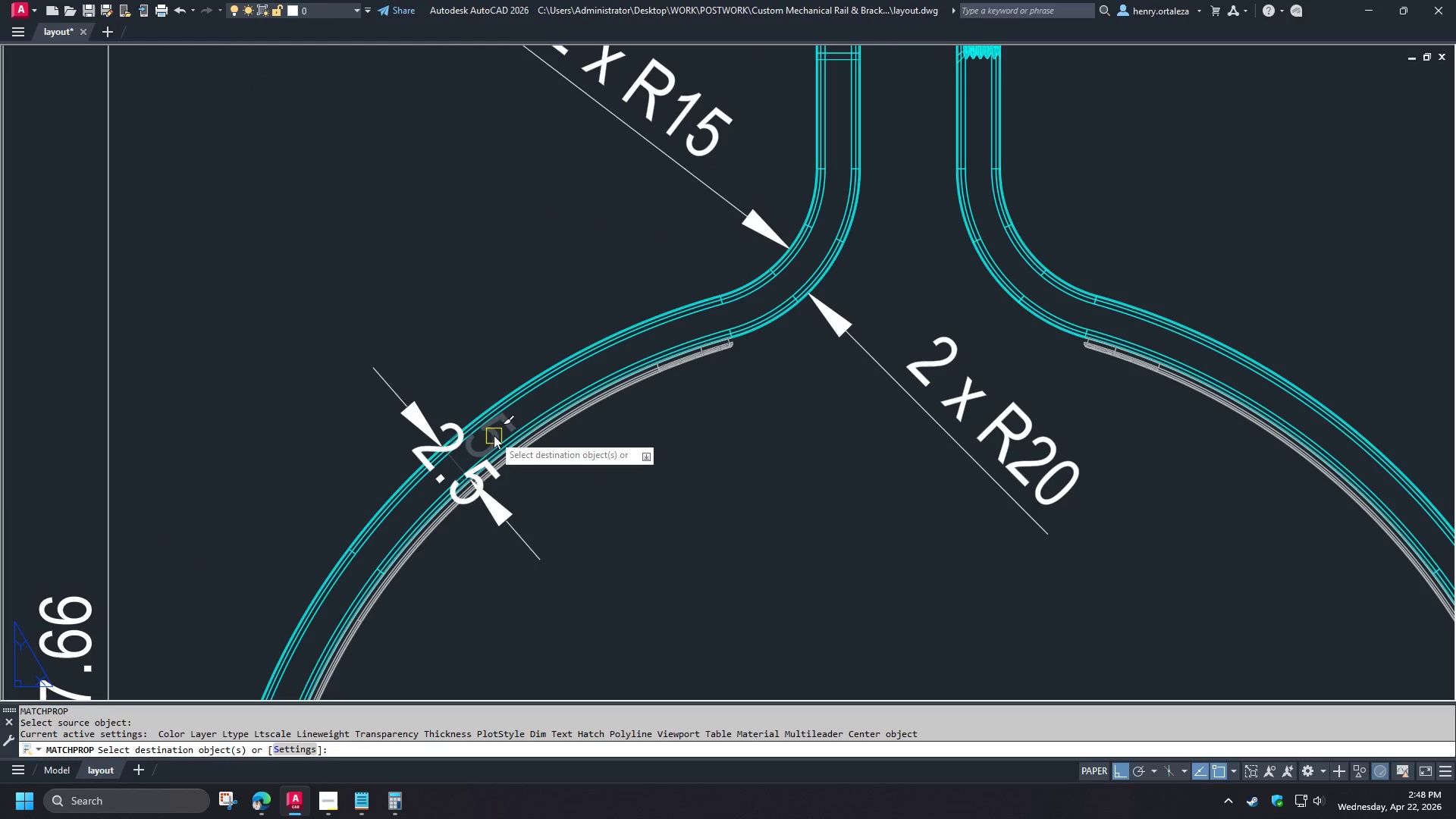 
scroll: coordinate [447, 517], scroll_direction: down, amount: 2.0
 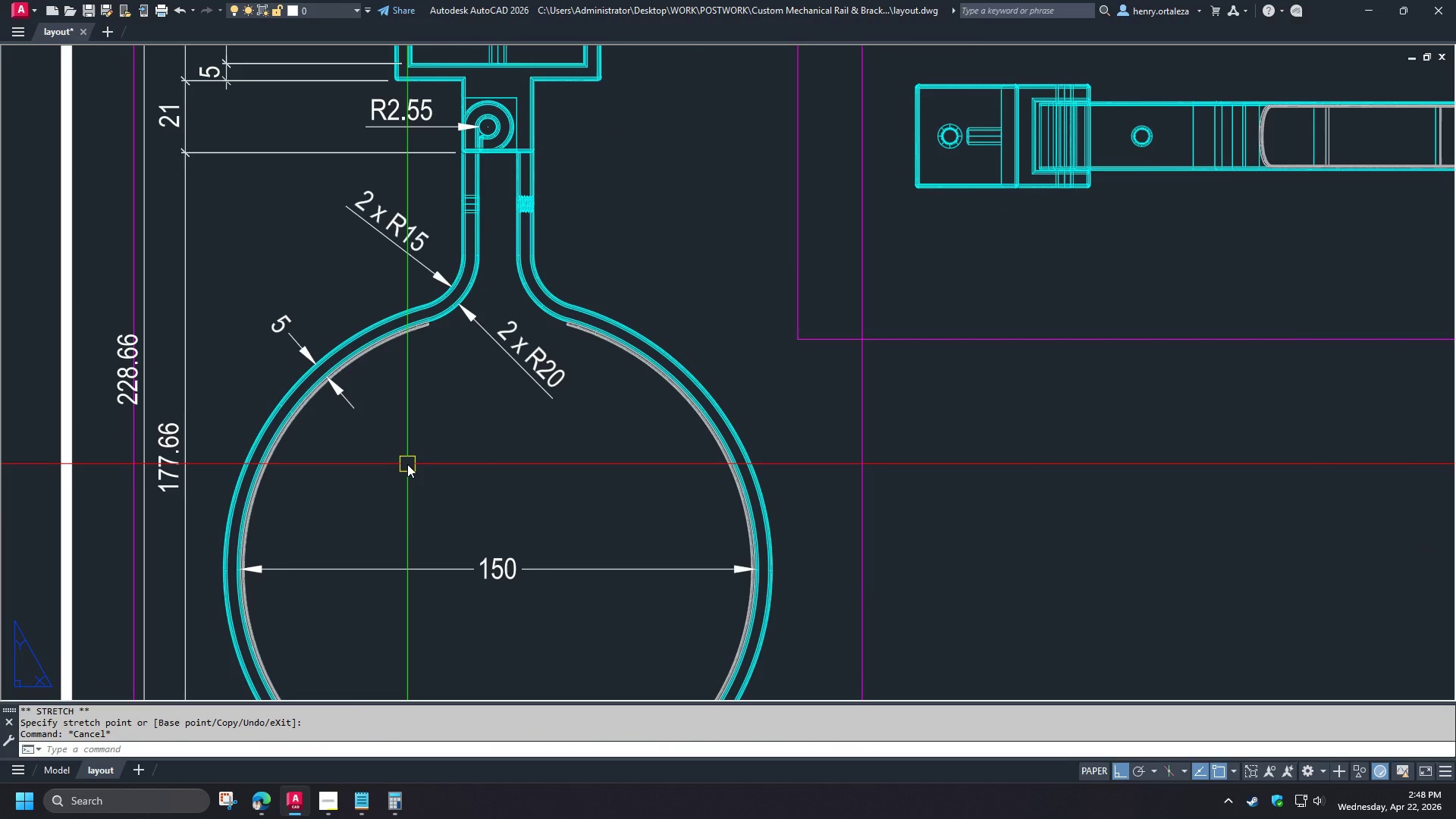 
wait(7.98)
 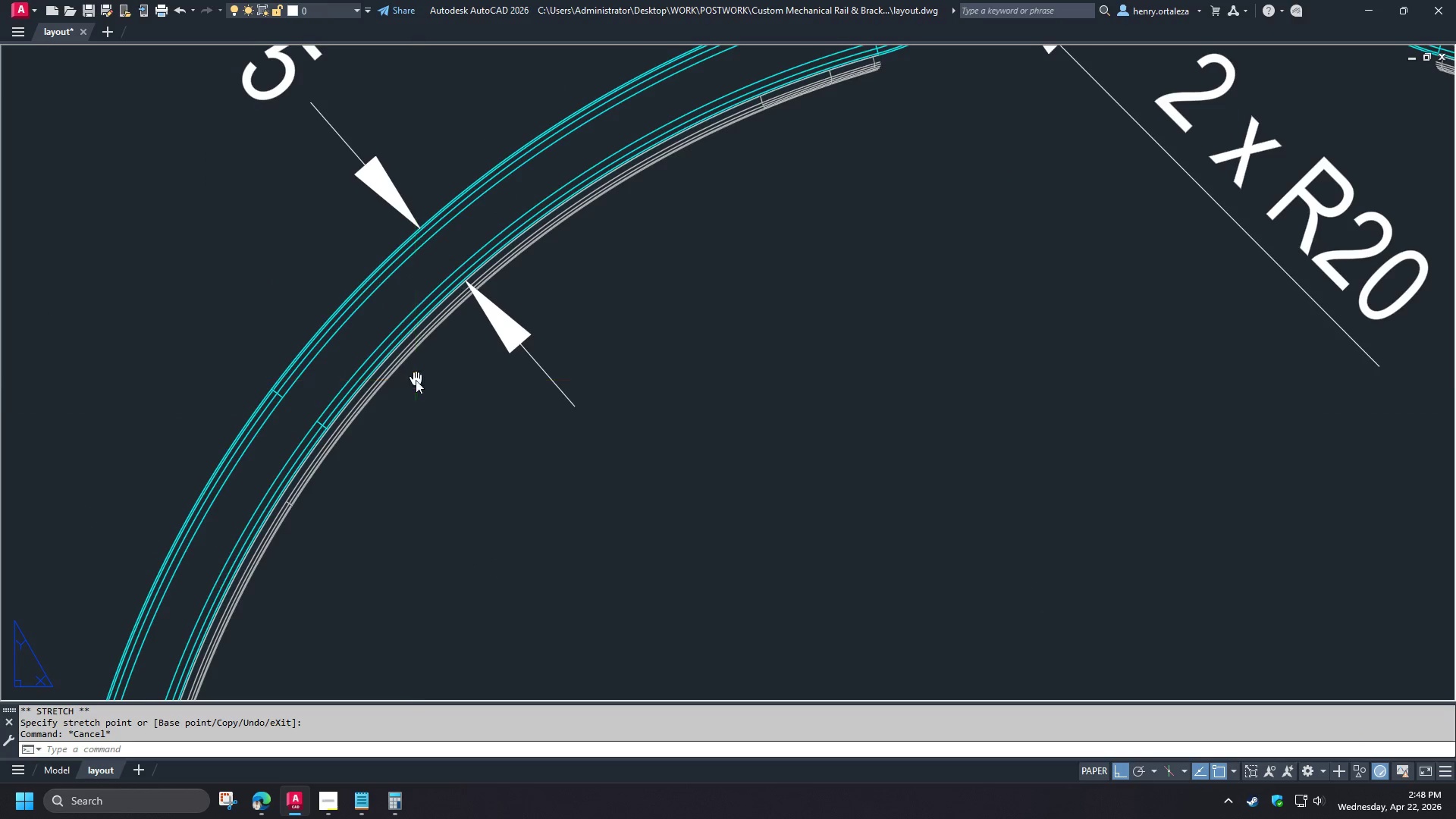 
type(da)
 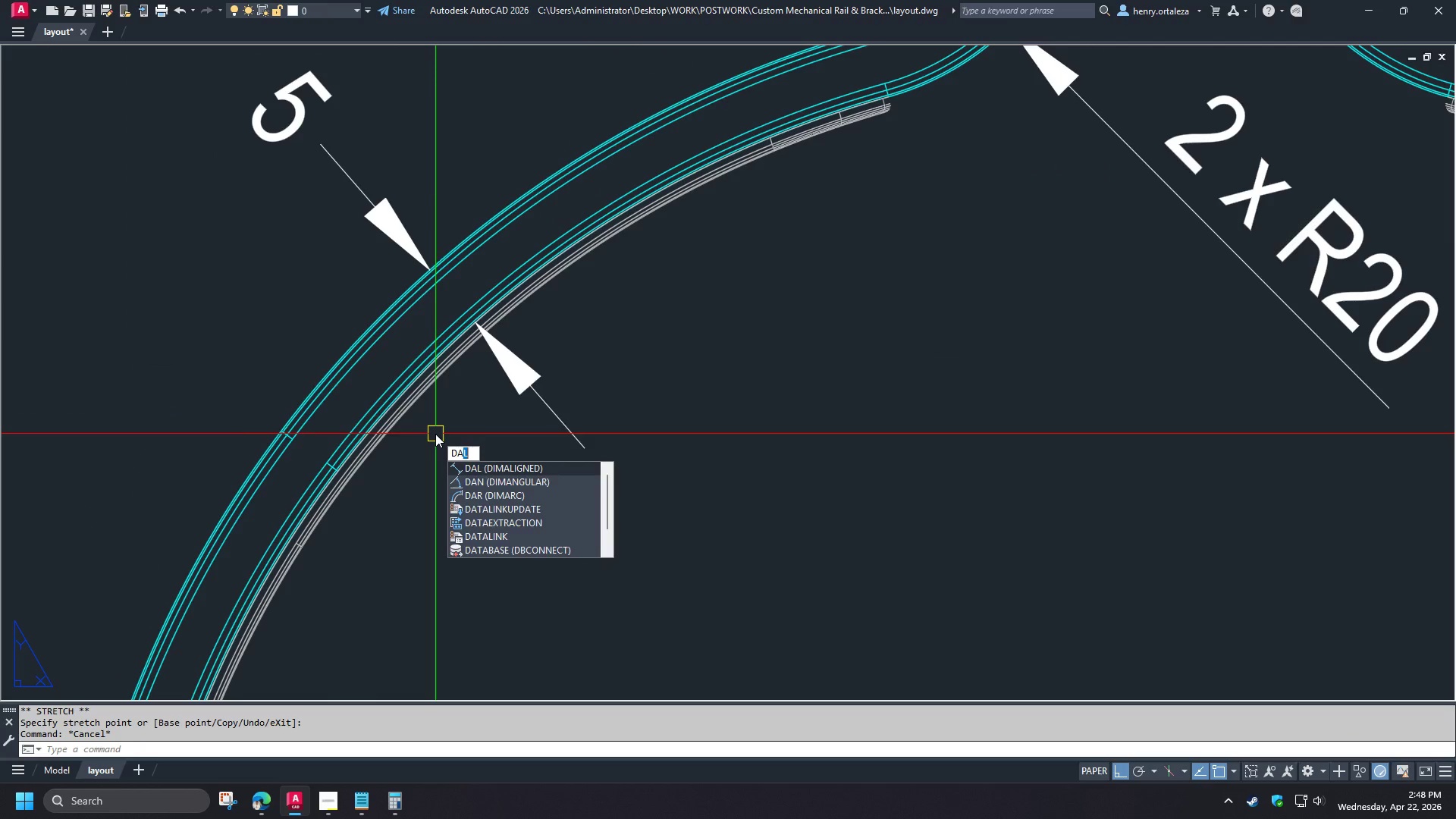 
key(Space)
 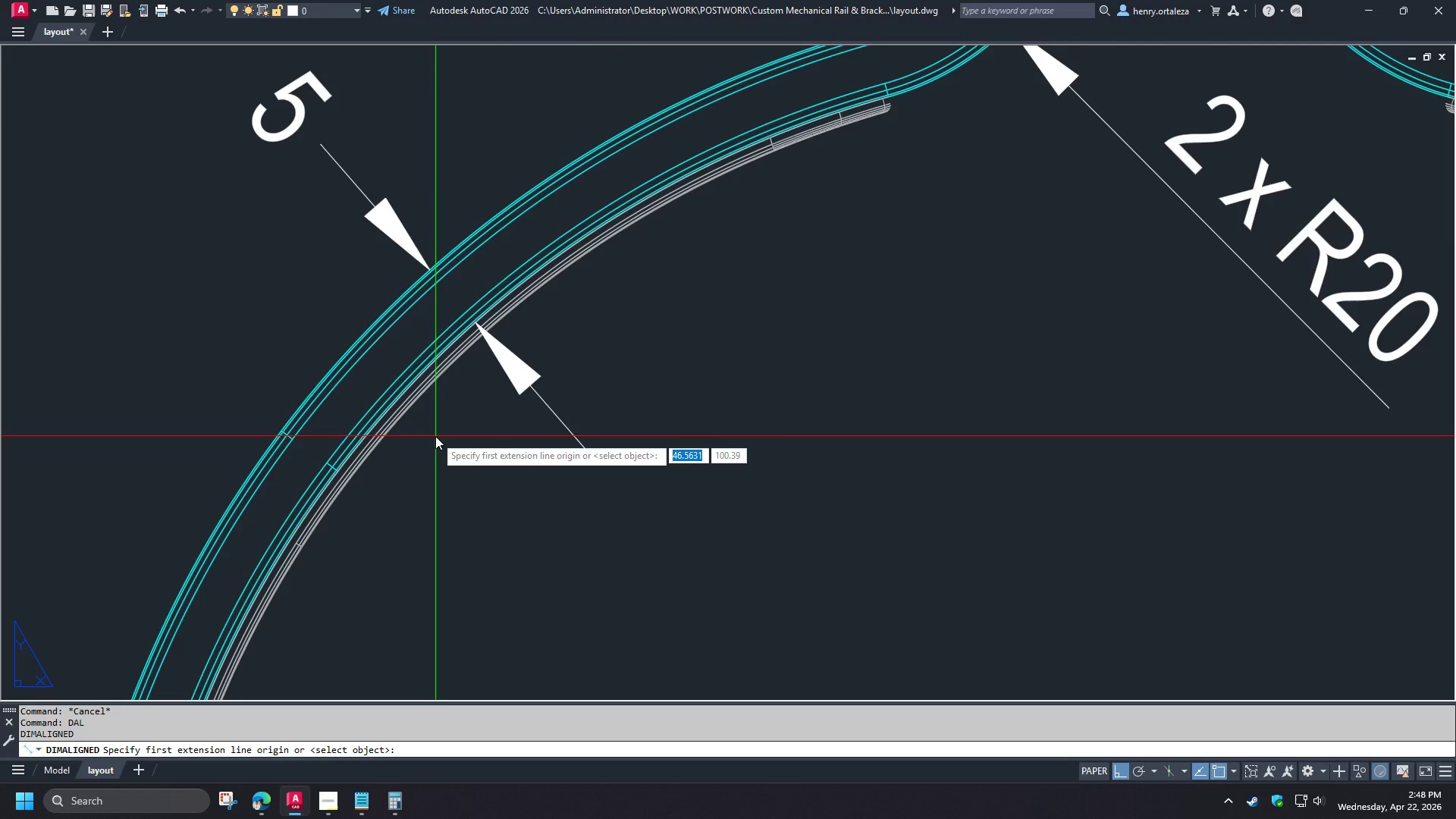 
scroll: coordinate [284, 421], scroll_direction: up, amount: 3.0
 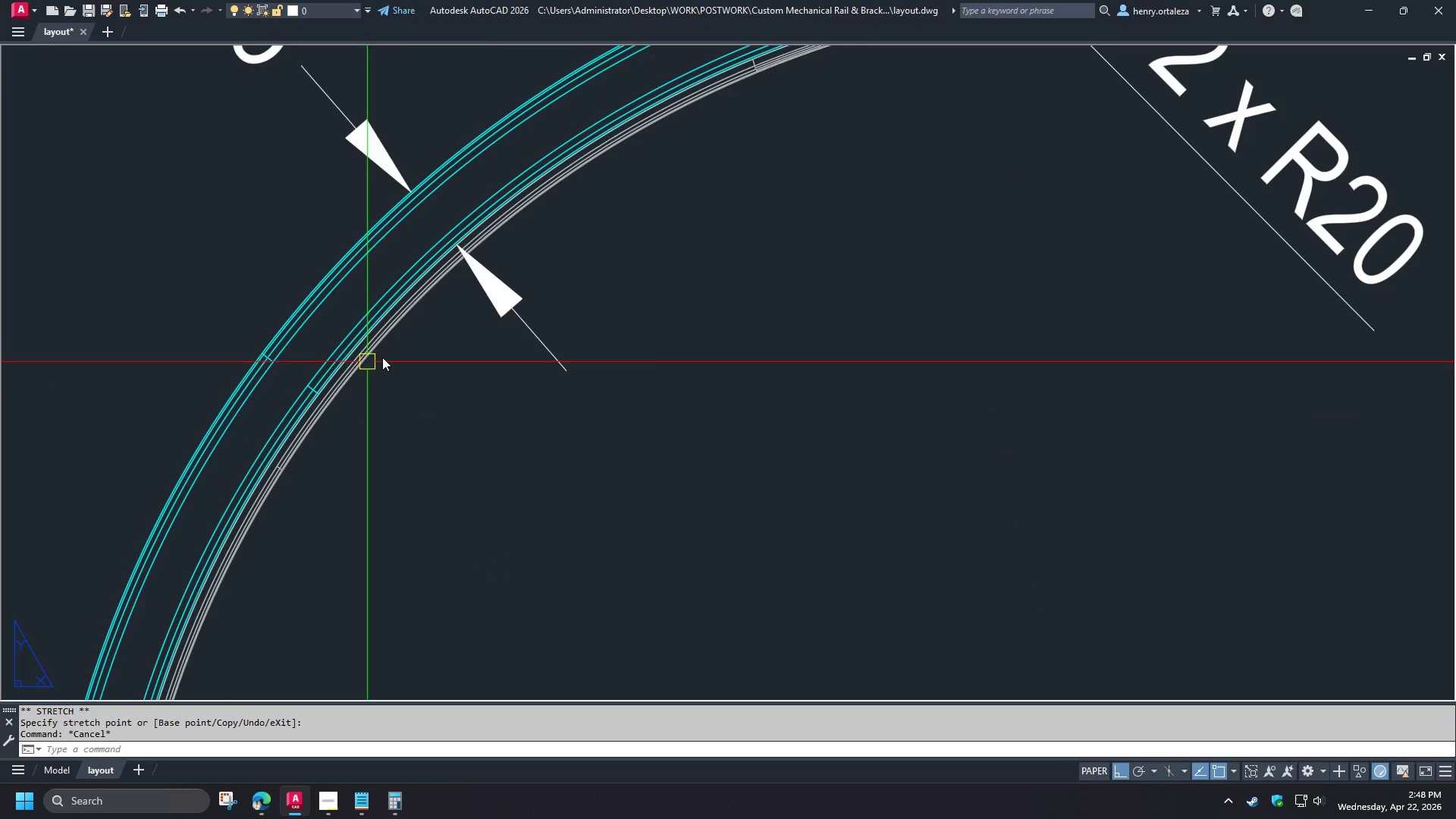 
key(Escape)
 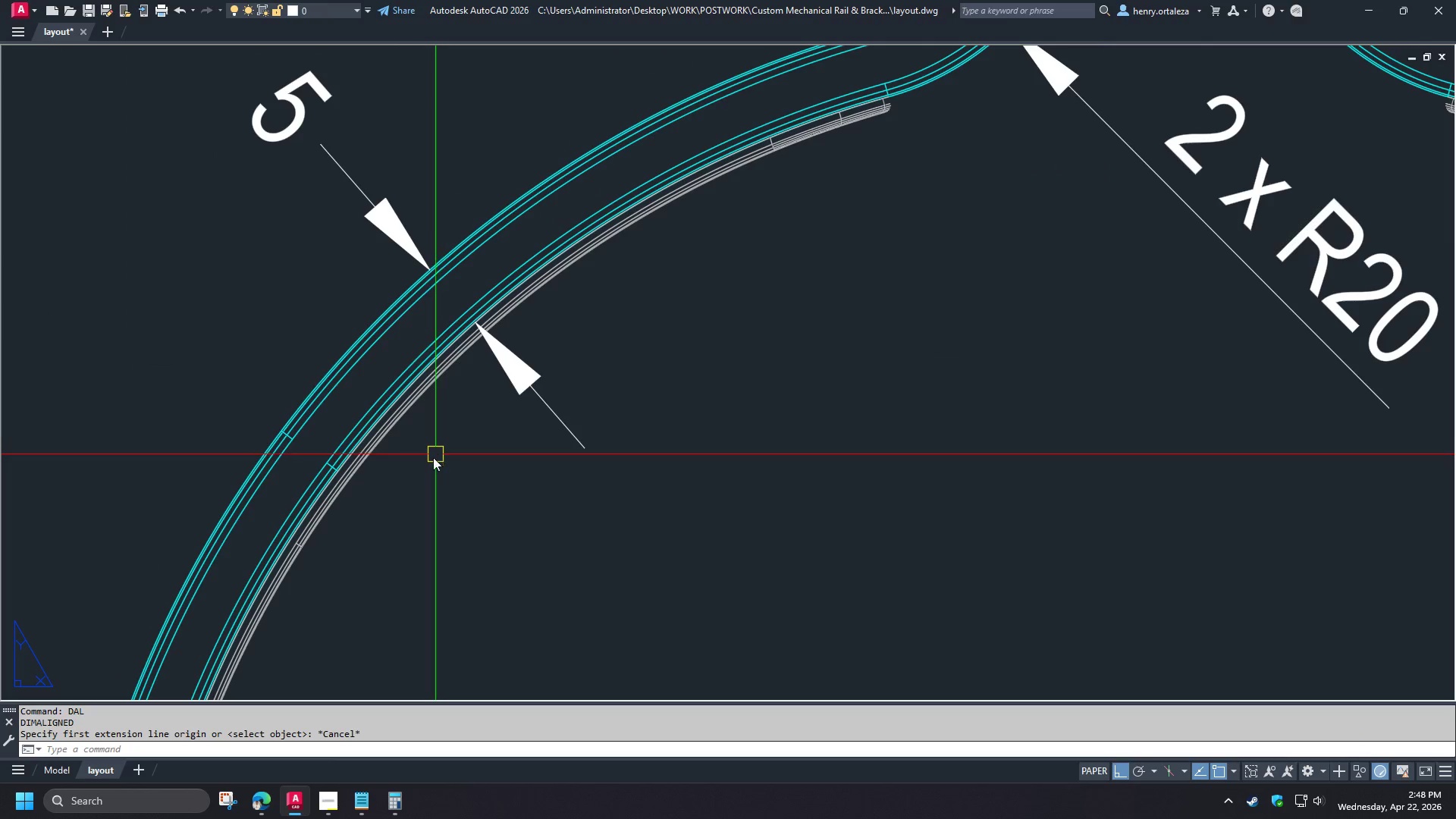 
key(D)
 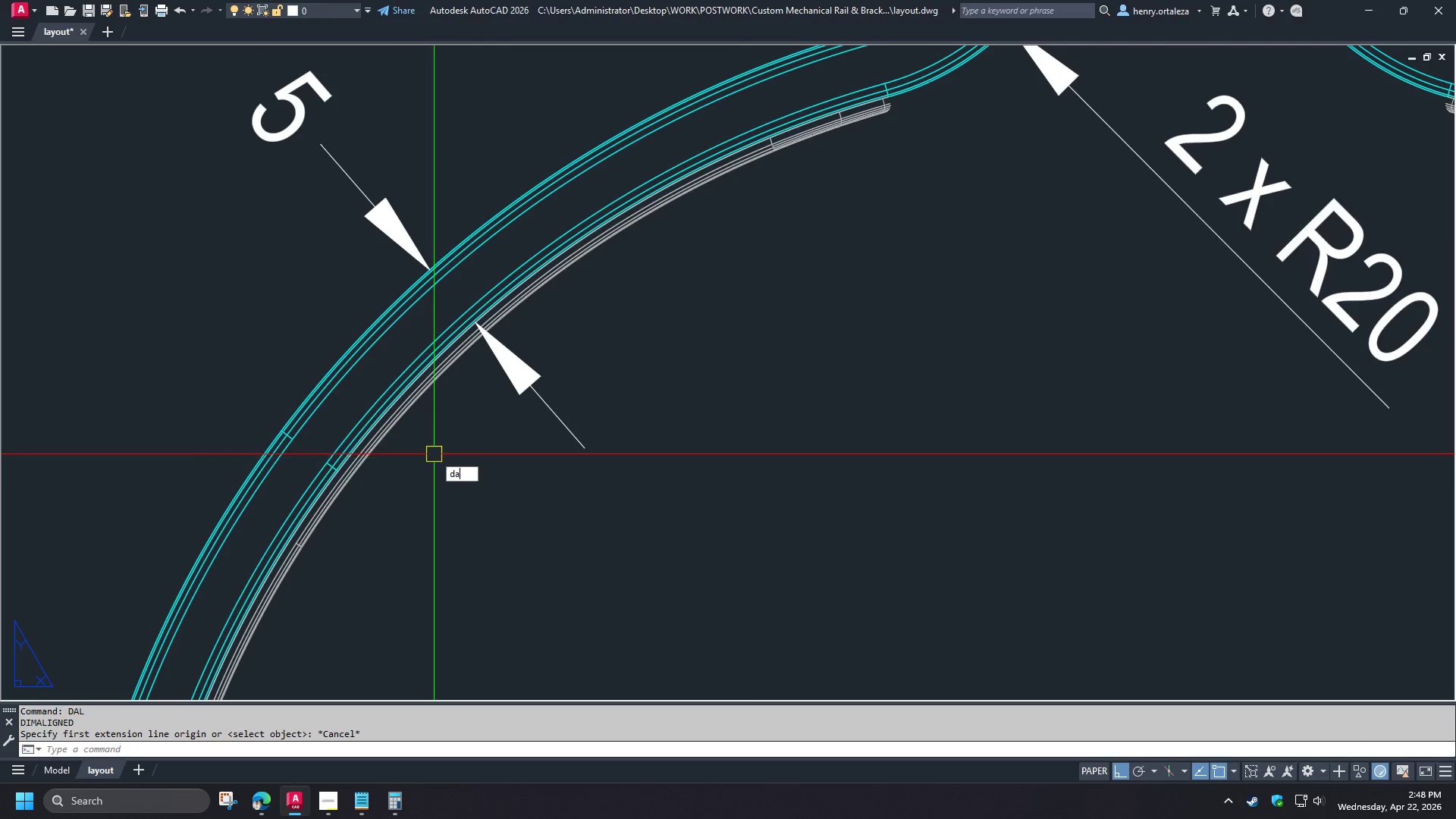 
scroll: coordinate [400, 416], scroll_direction: none, amount: 0.0
 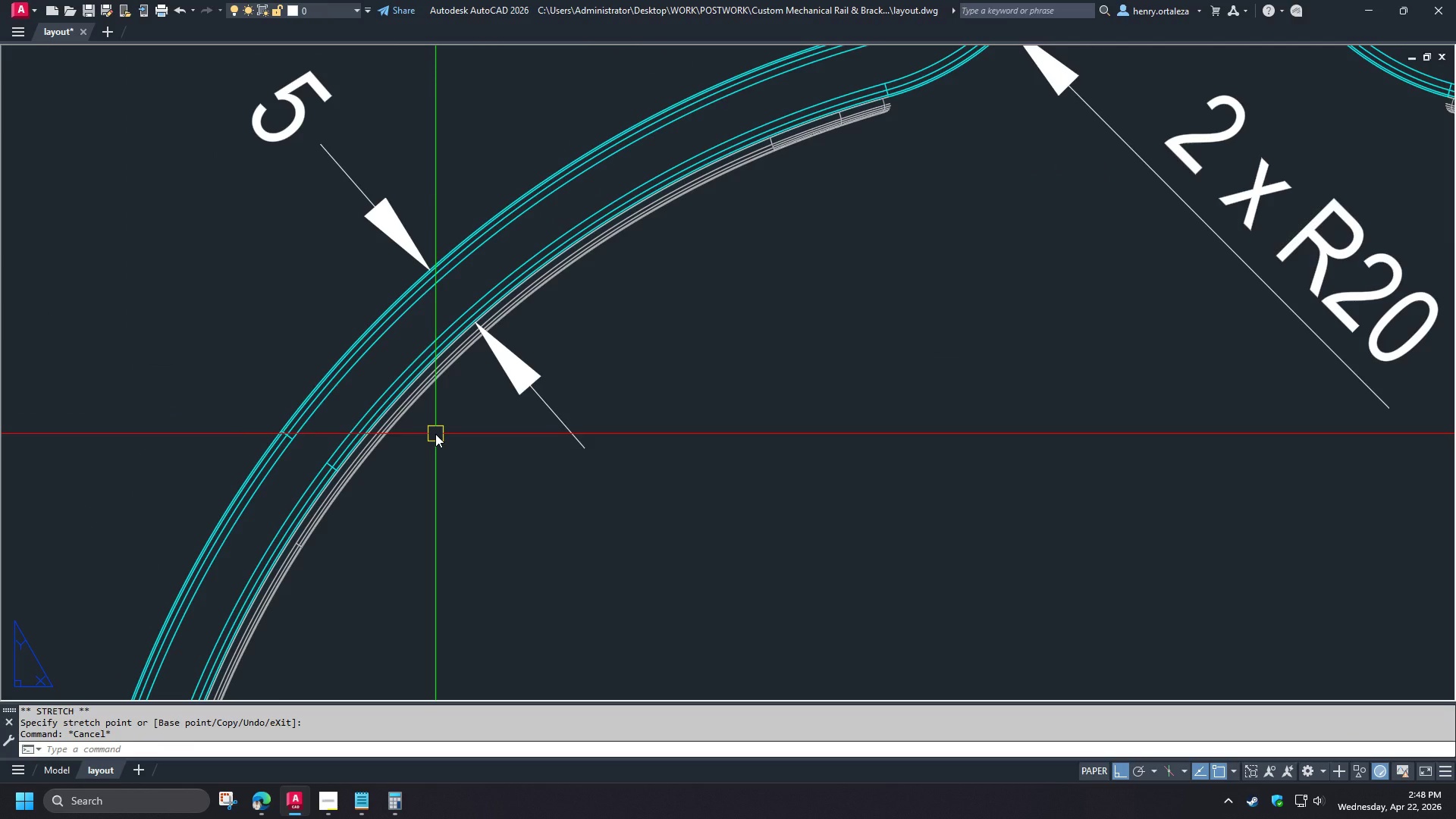 
type(al )
 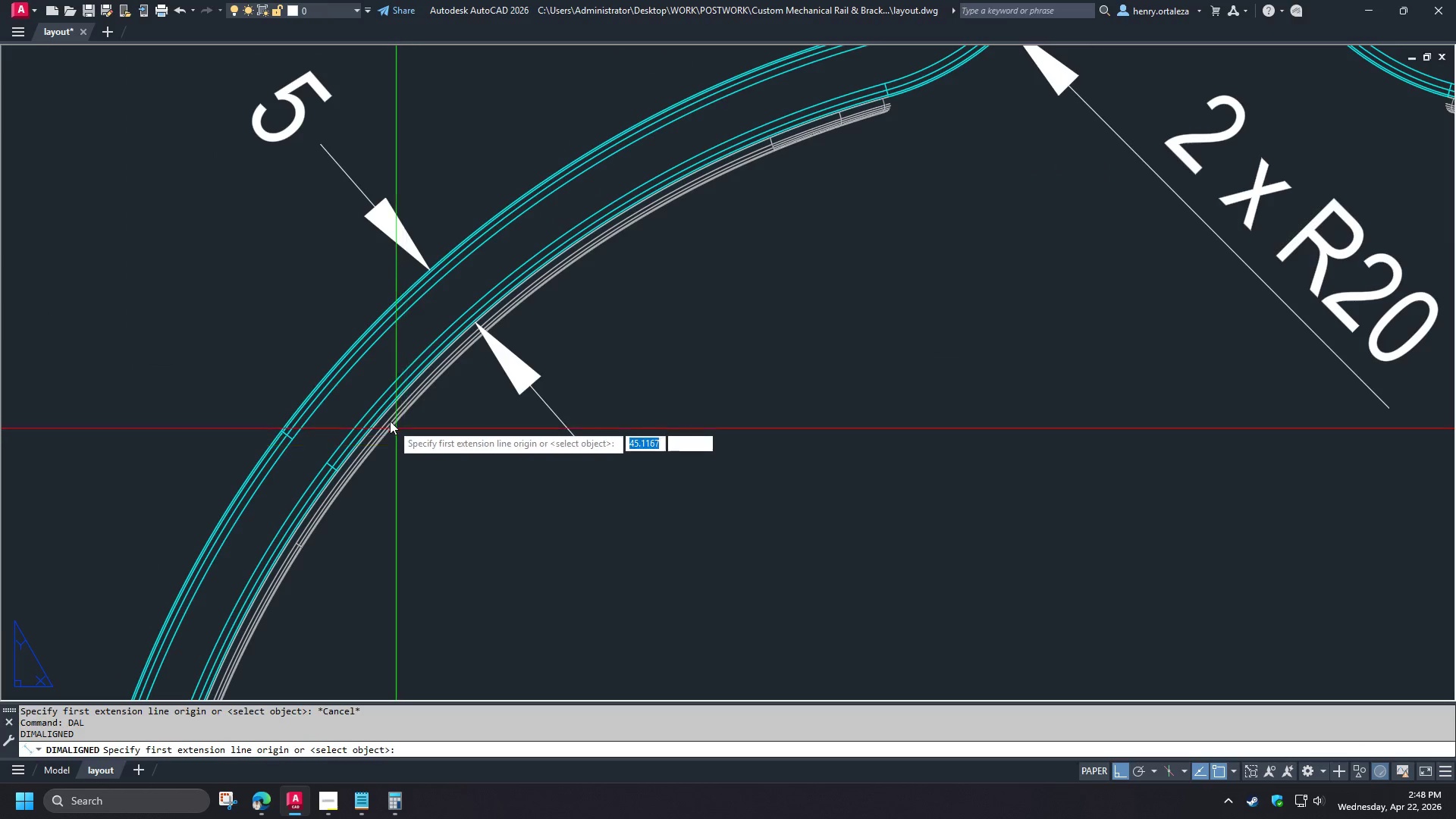 
left_click([373, 425])
 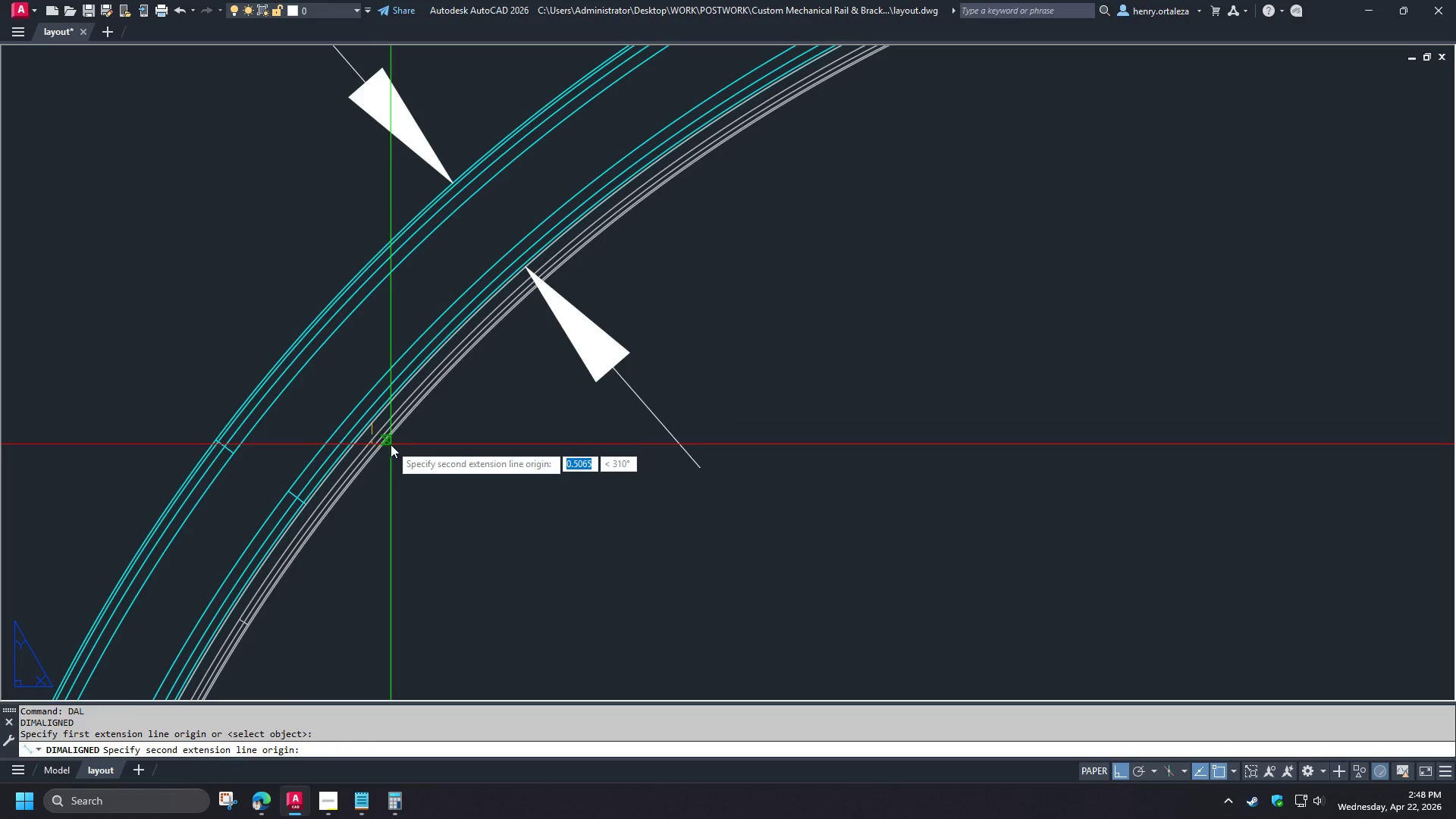 
key(Escape)
 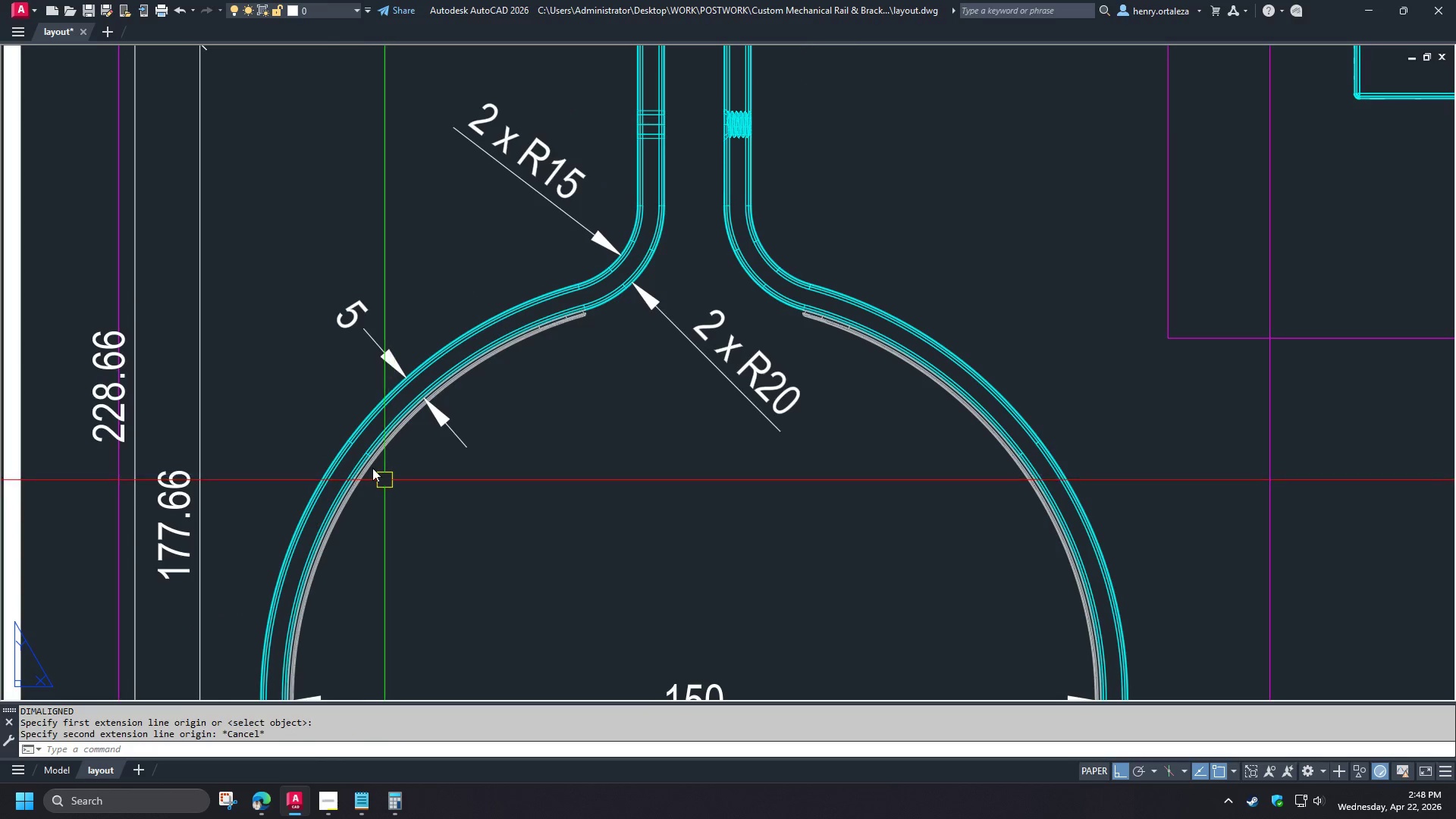 
key(Space)
 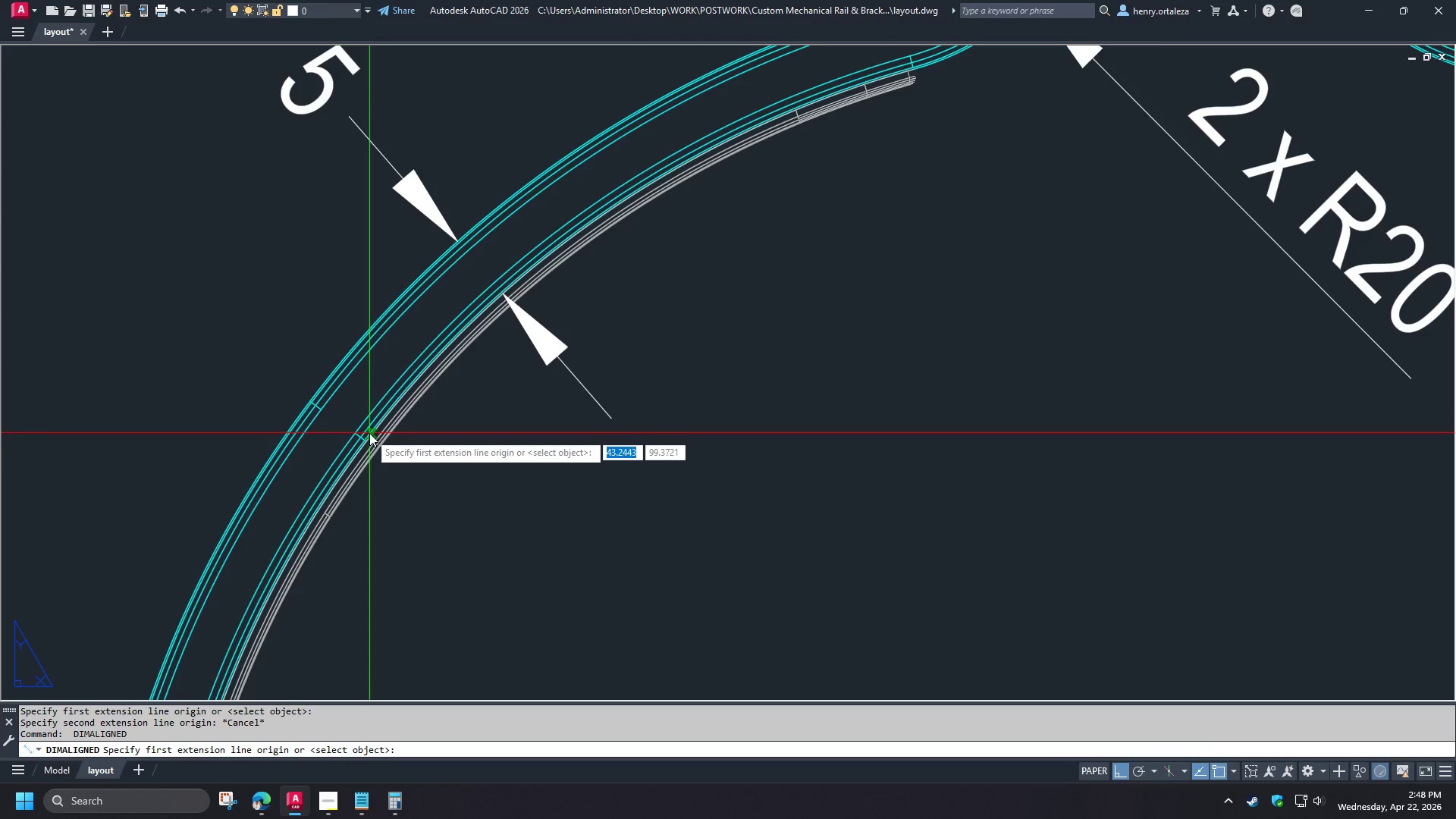 
scroll: coordinate [388, 417], scroll_direction: up, amount: 1.0
 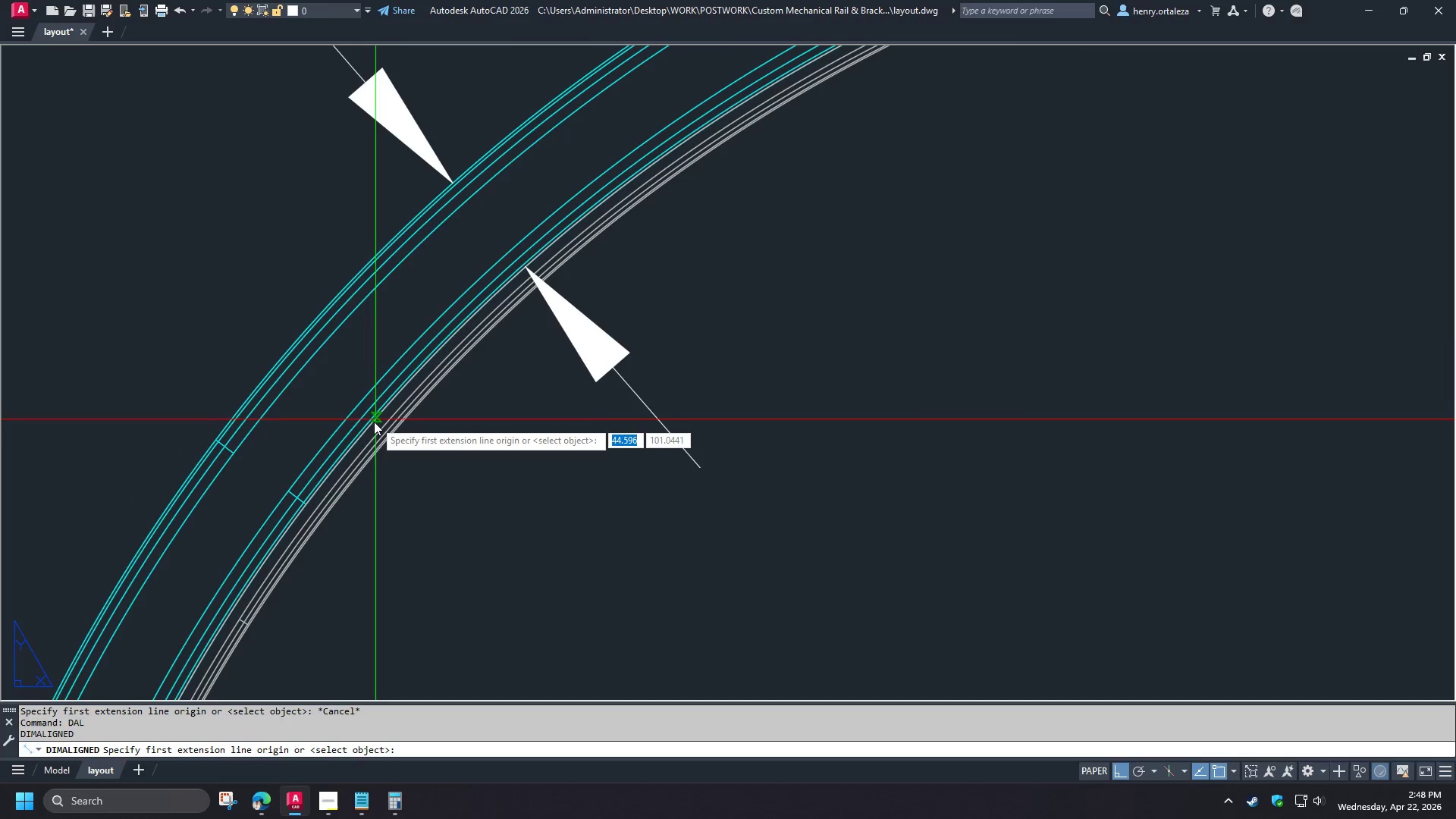 
left_click([369, 433])
 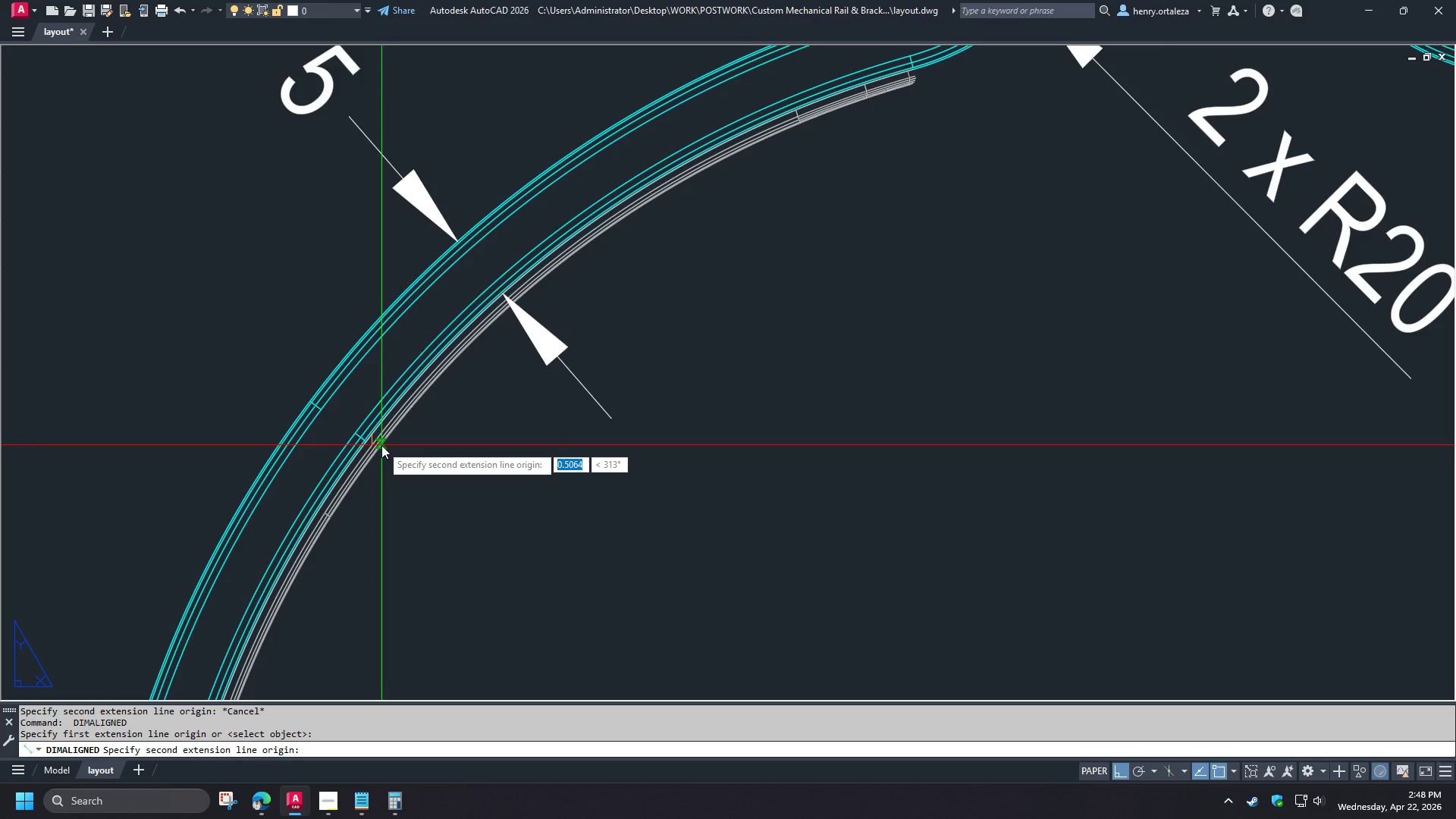 
left_click([381, 445])
 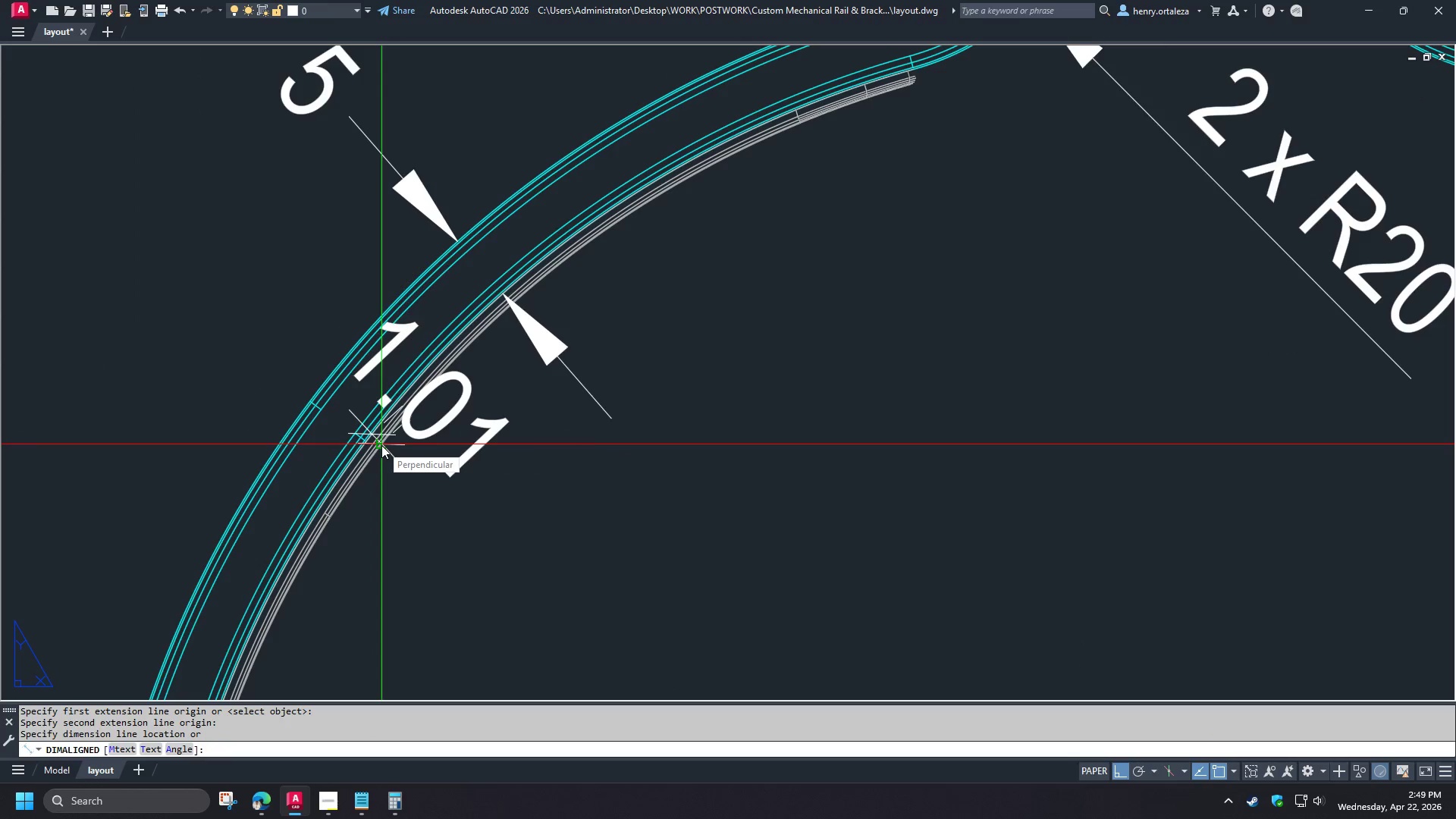 
key(Escape)
 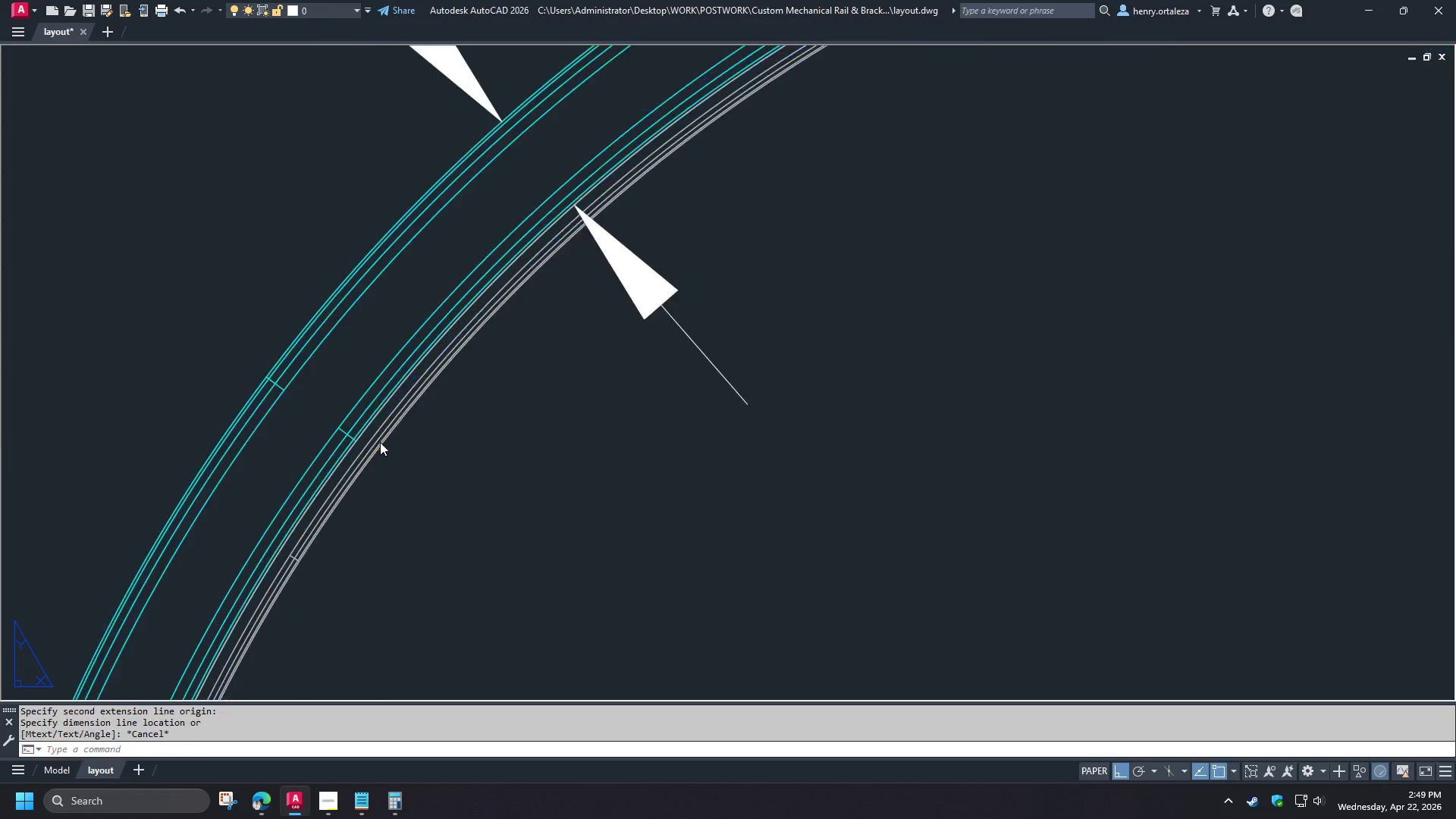 
key(Space)
 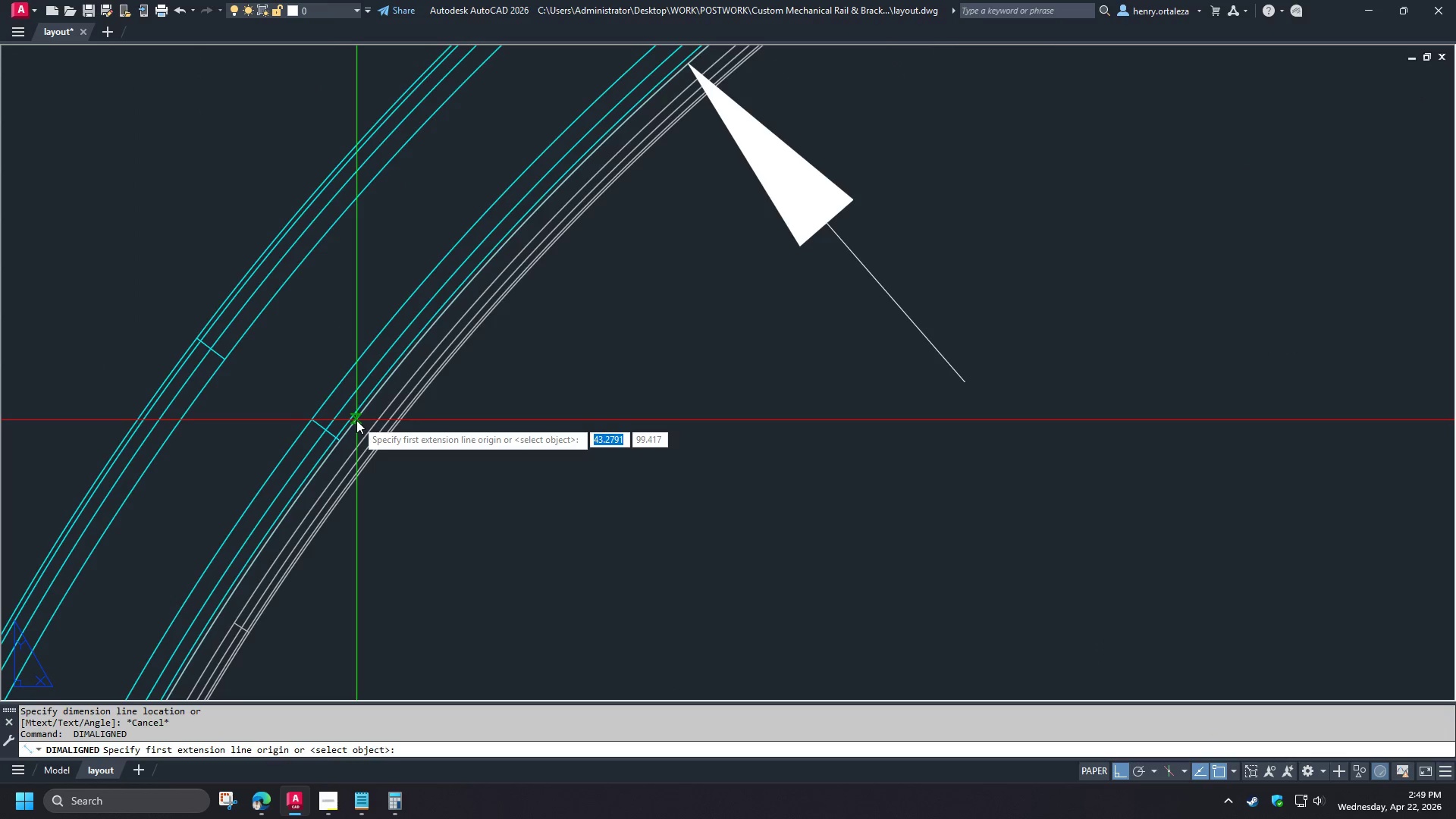 
scroll: coordinate [391, 441], scroll_direction: down, amount: 3.0
 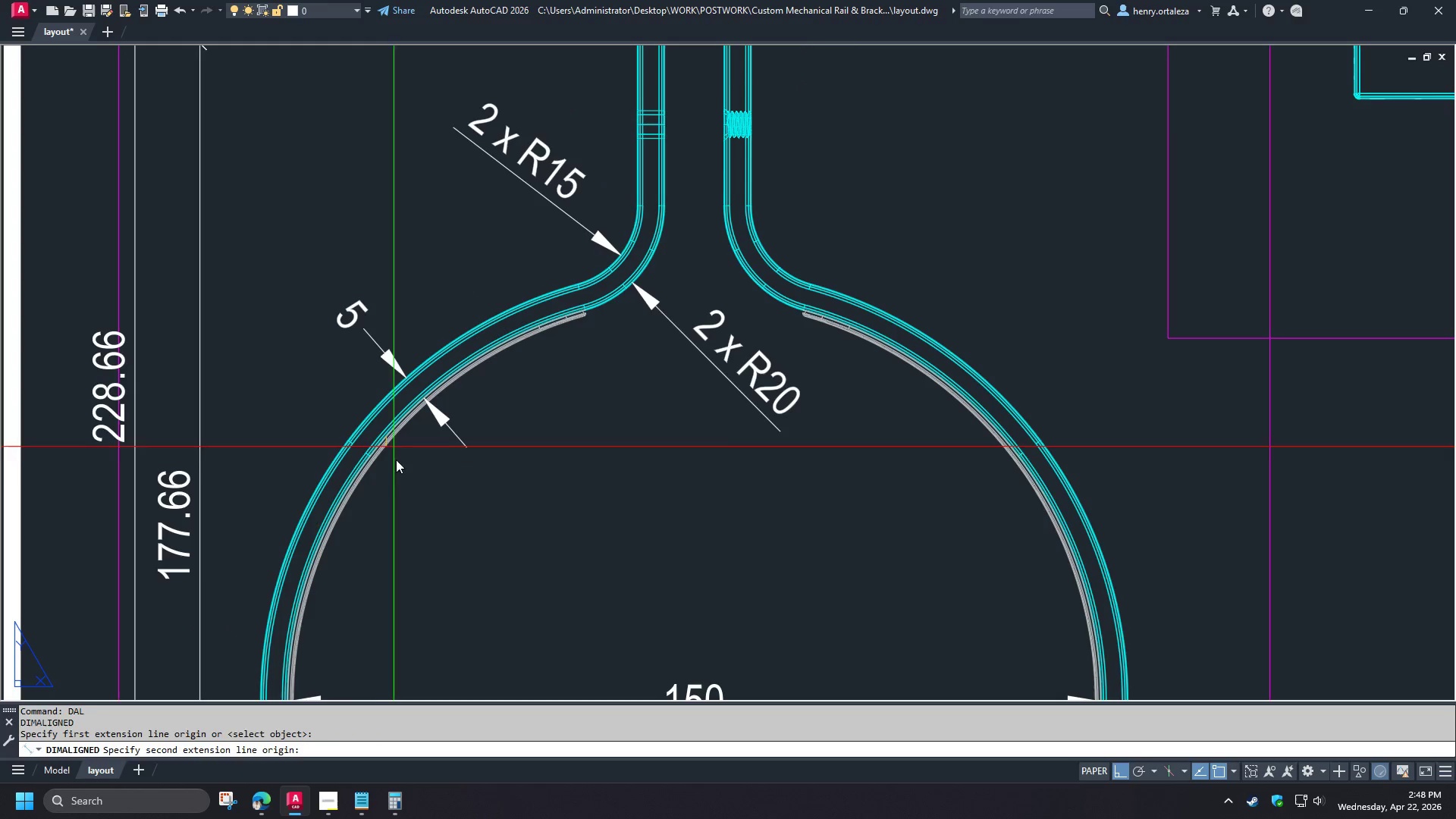 
left_click([356, 420])
 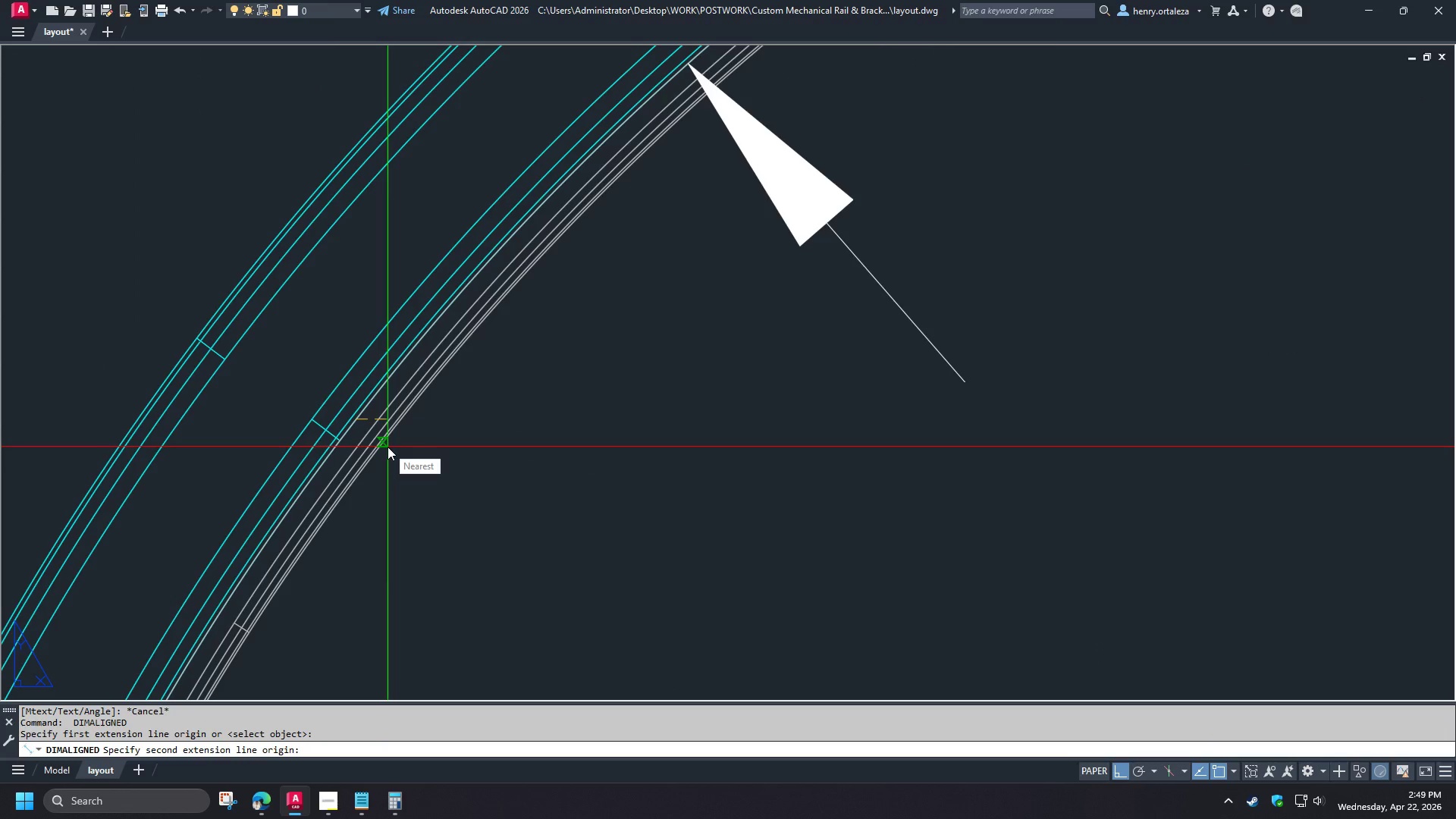 
scroll: coordinate [371, 466], scroll_direction: up, amount: 2.0
 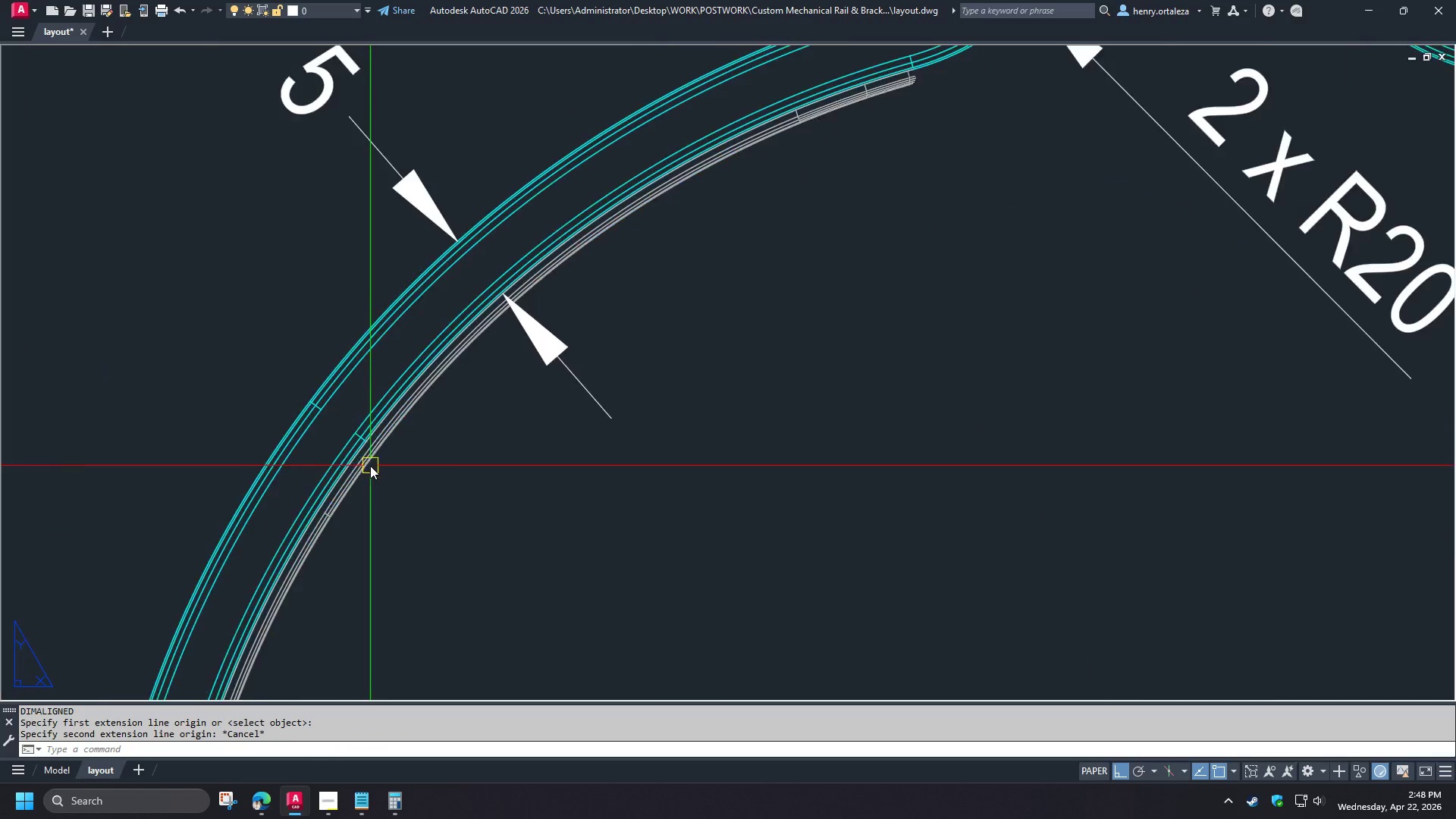 
left_click([388, 447])
 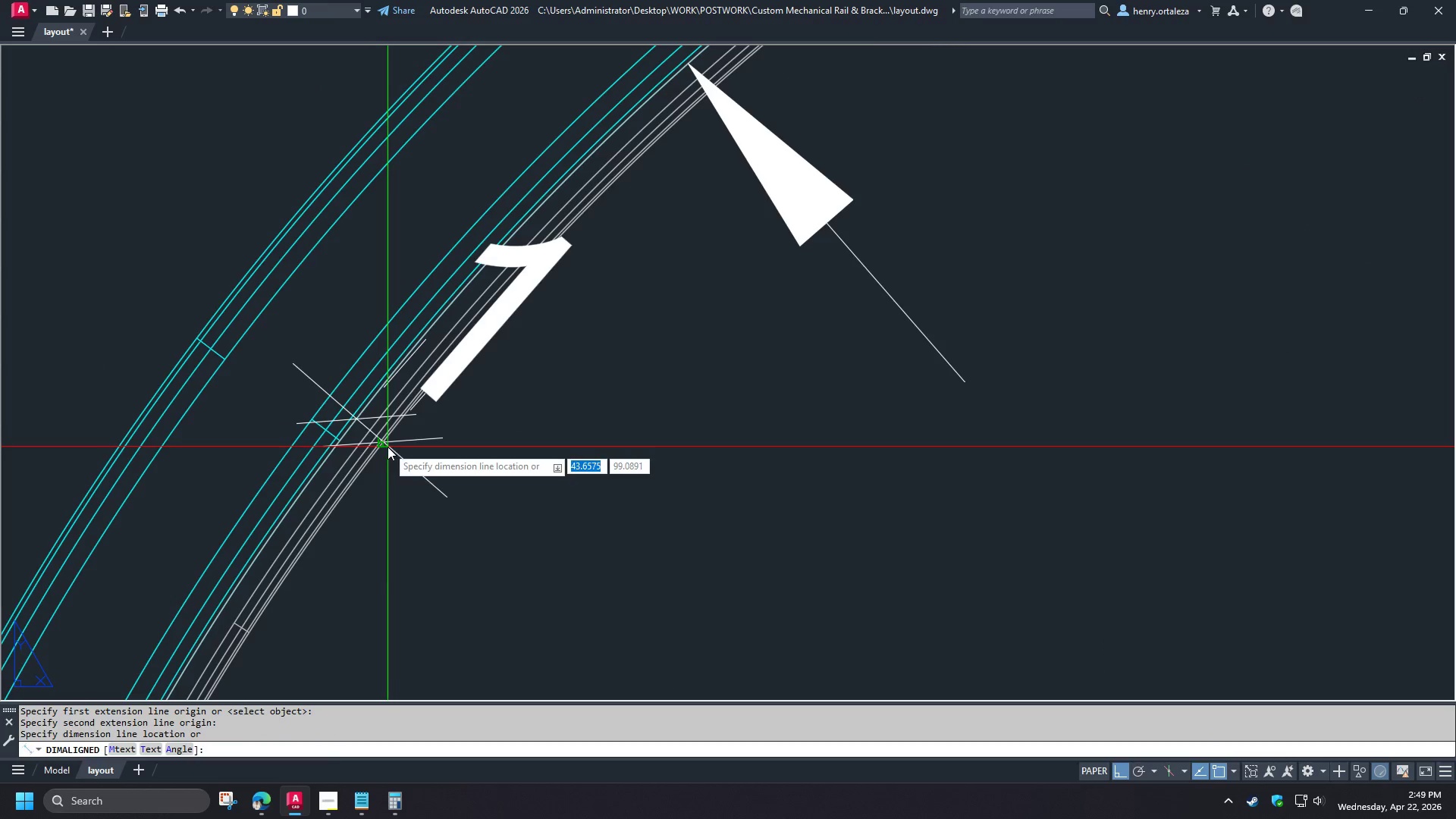 
left_click([388, 447])
 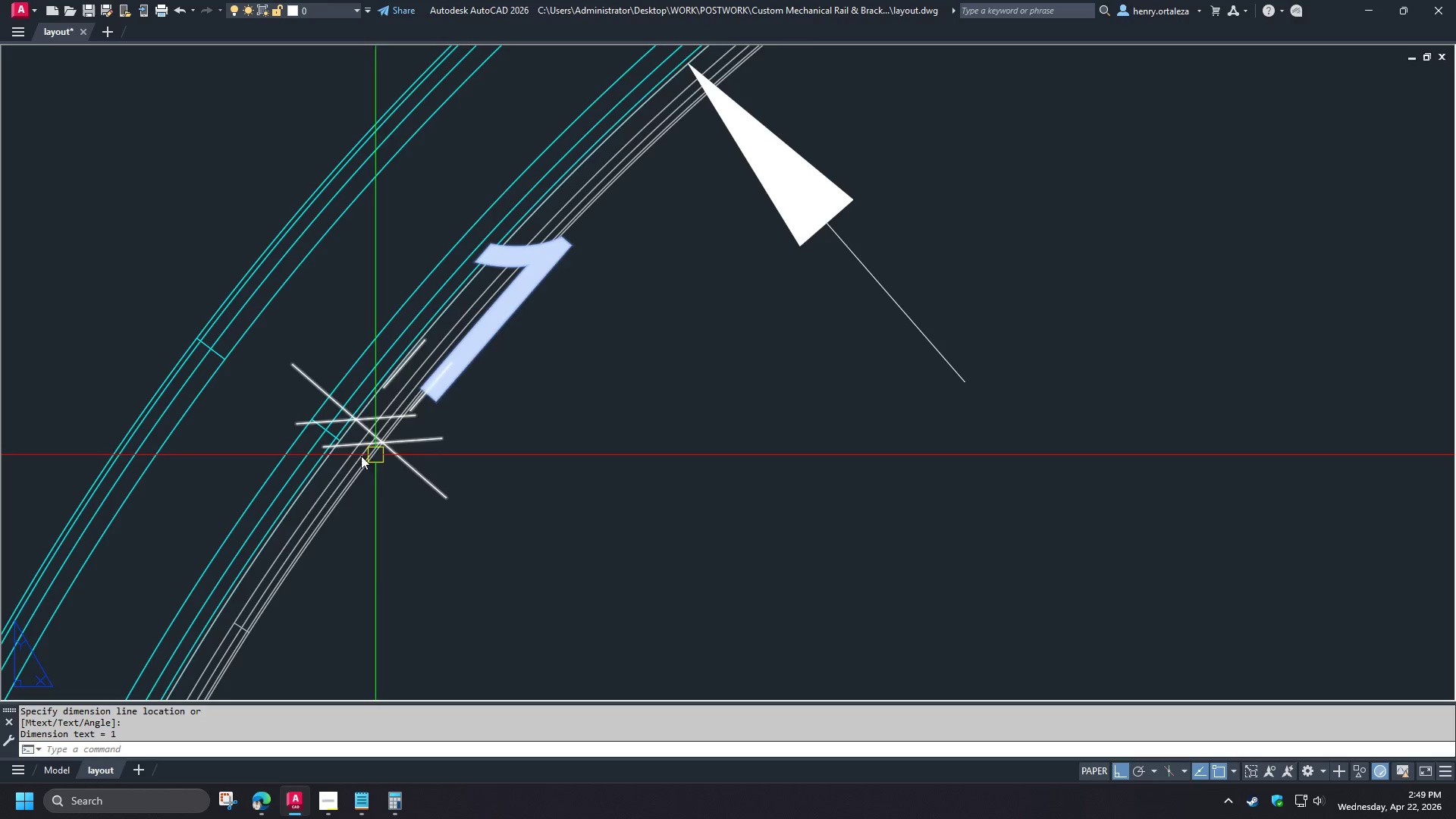 
type(ma )
 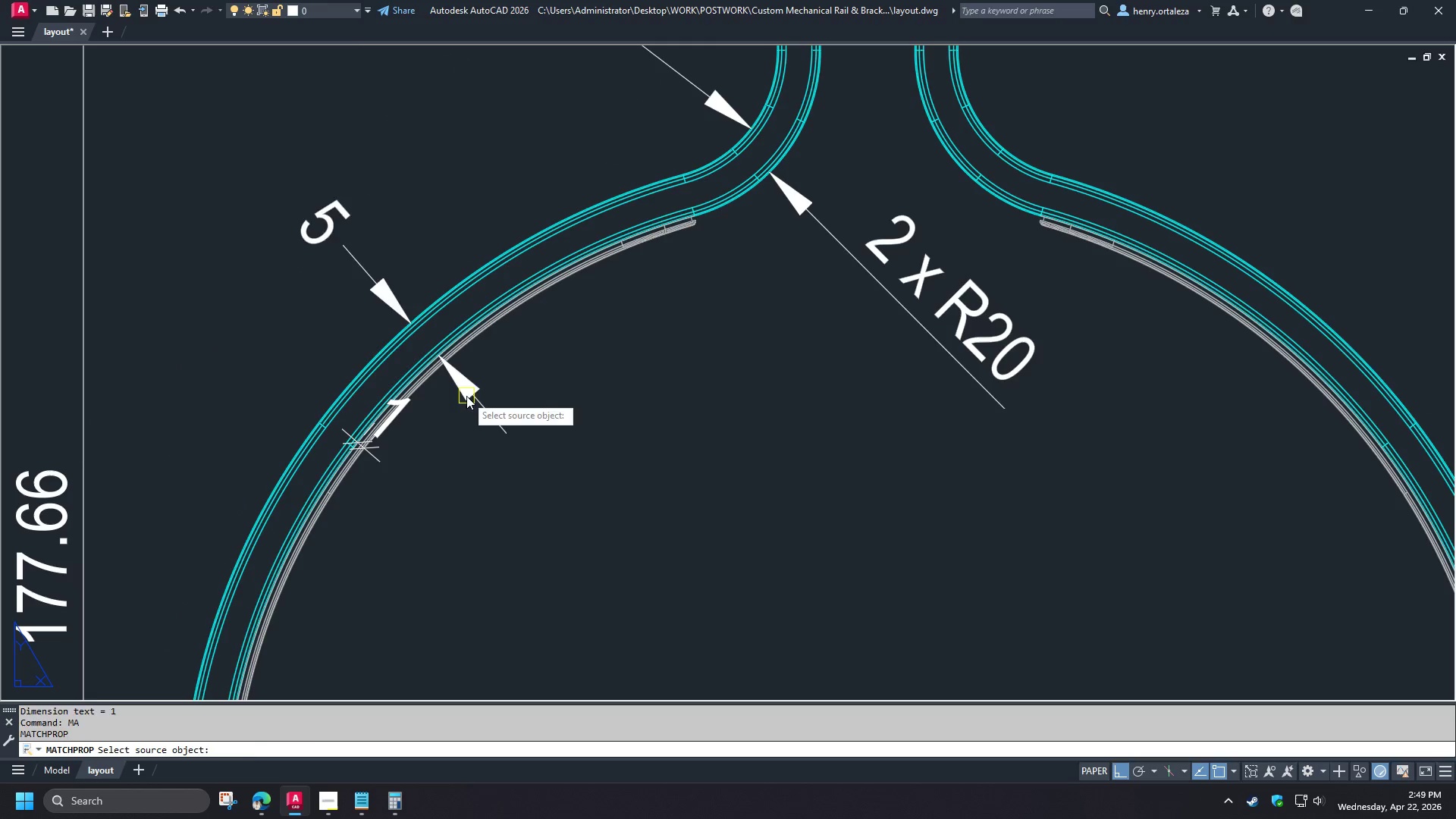 
left_click([466, 396])
 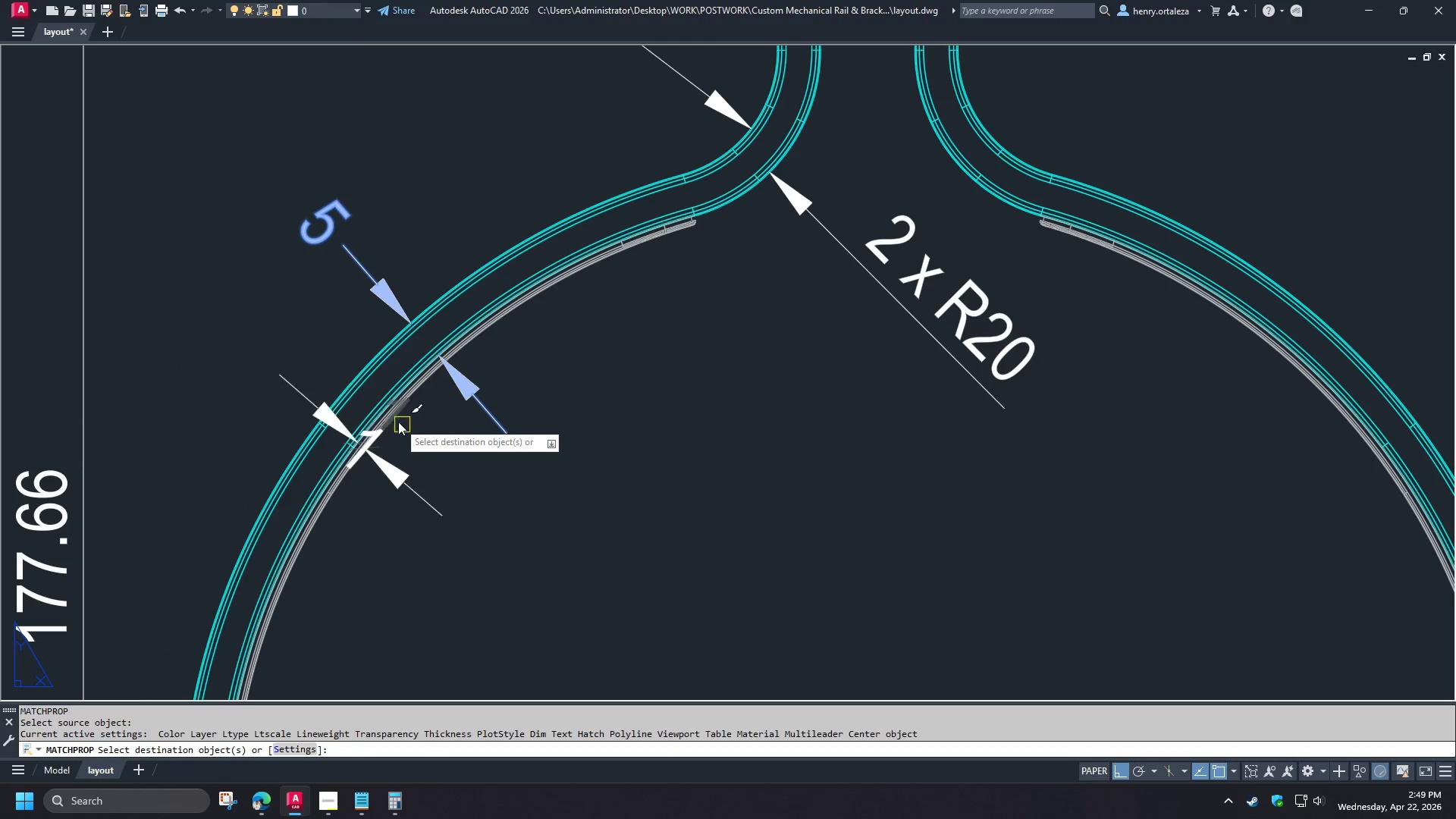 
scroll: coordinate [380, 442], scroll_direction: up, amount: 2.0
 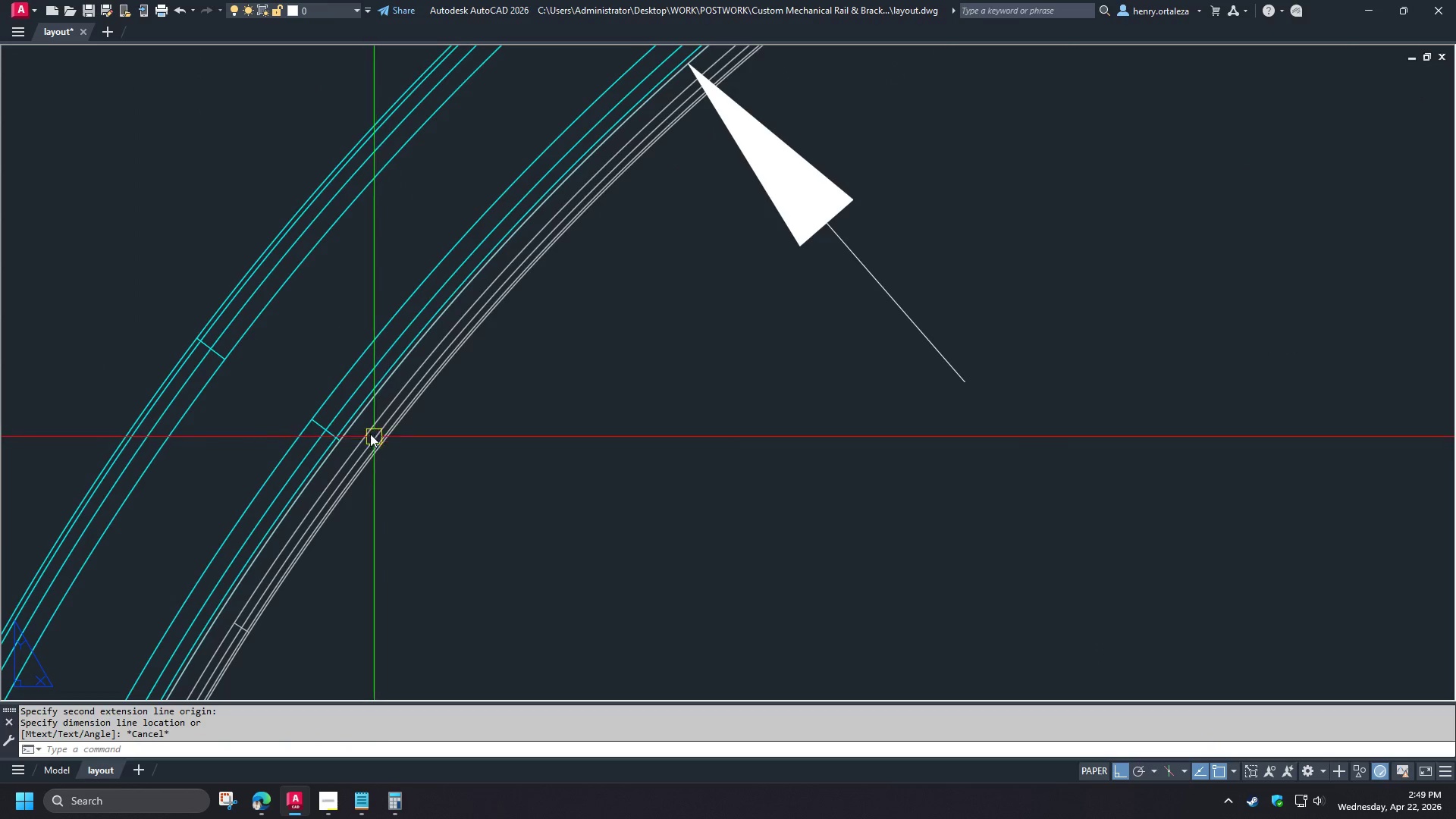 
left_click([398, 422])
 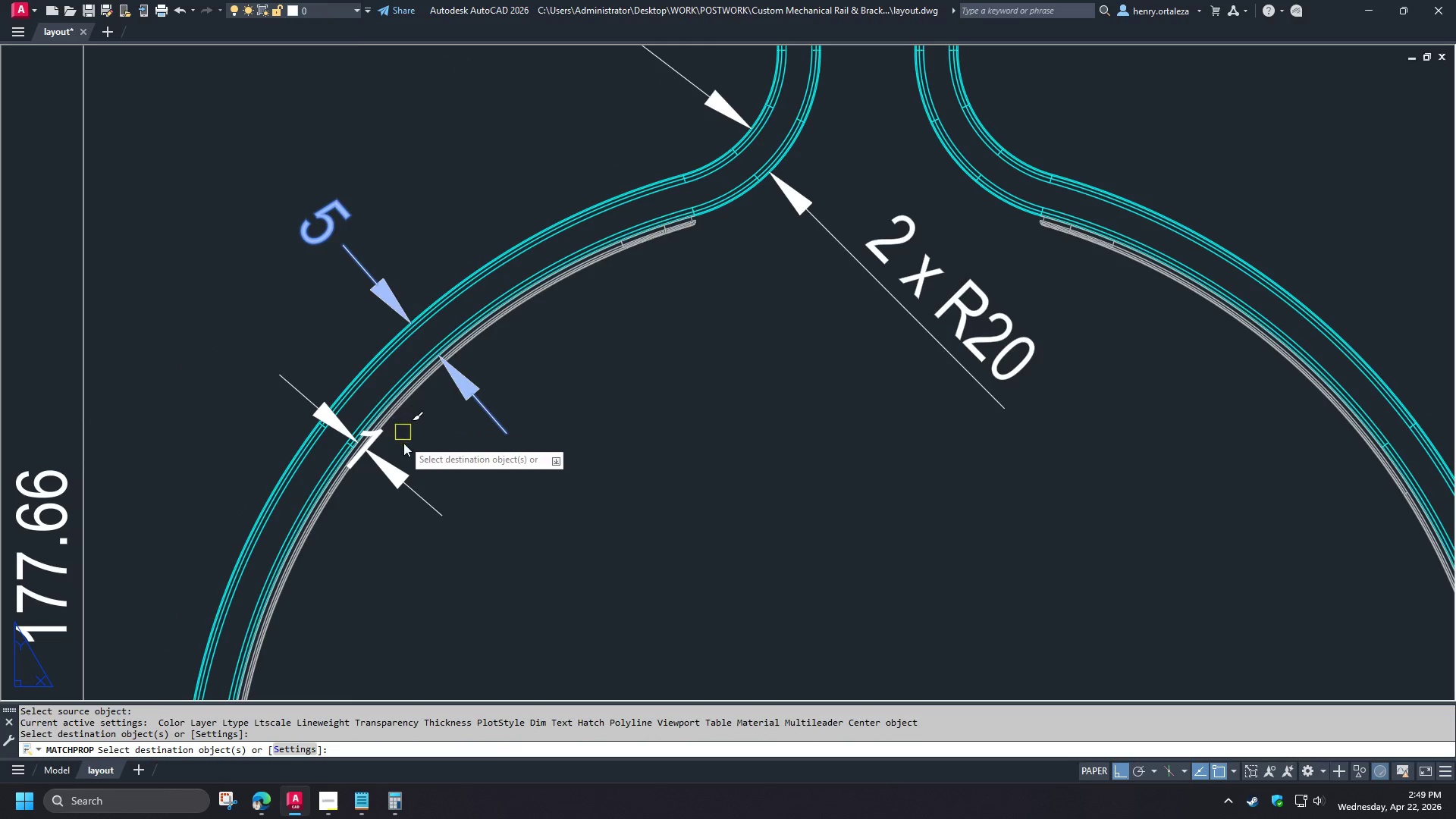 
key(Space)
 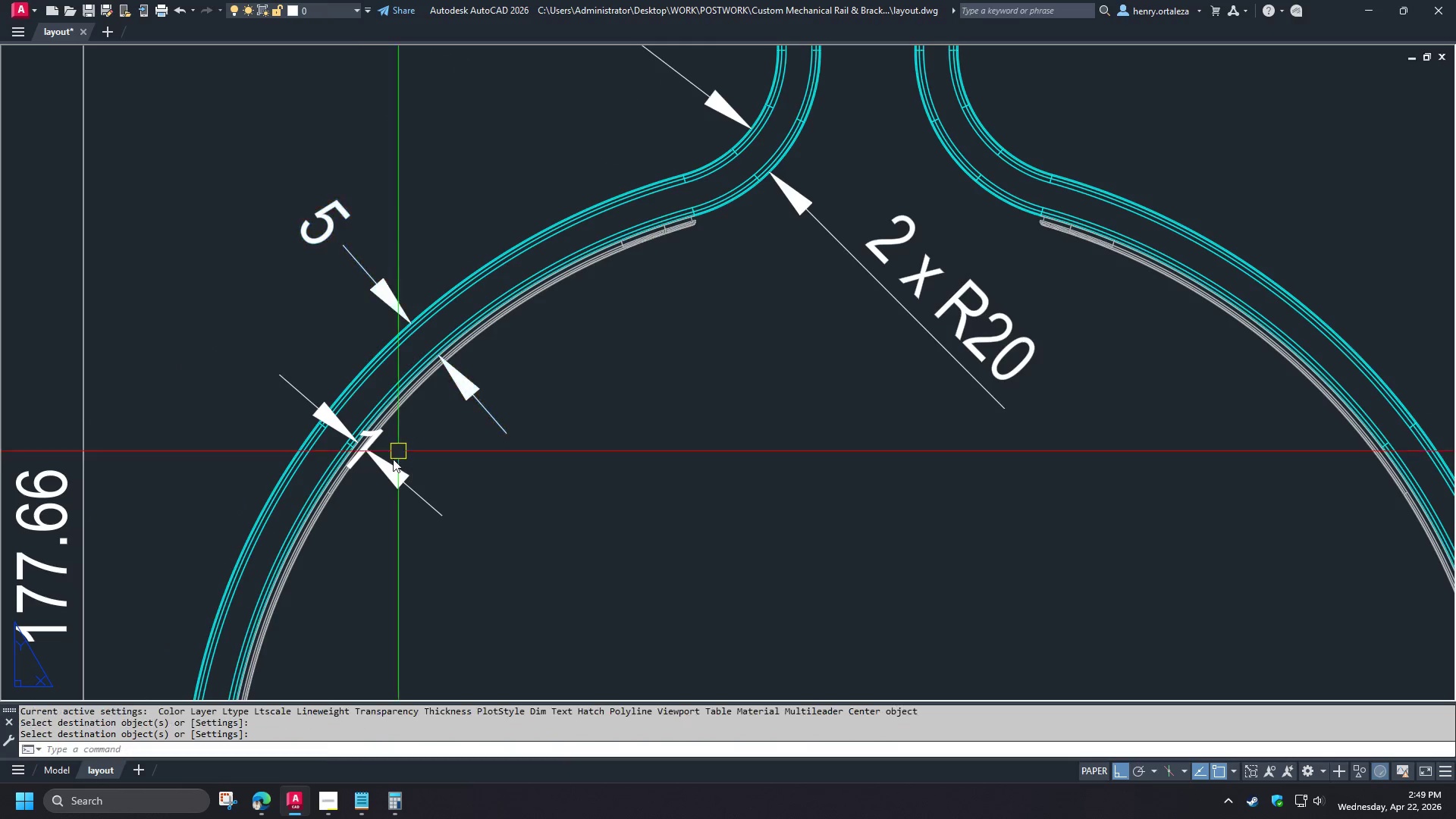 
left_click([392, 460])
 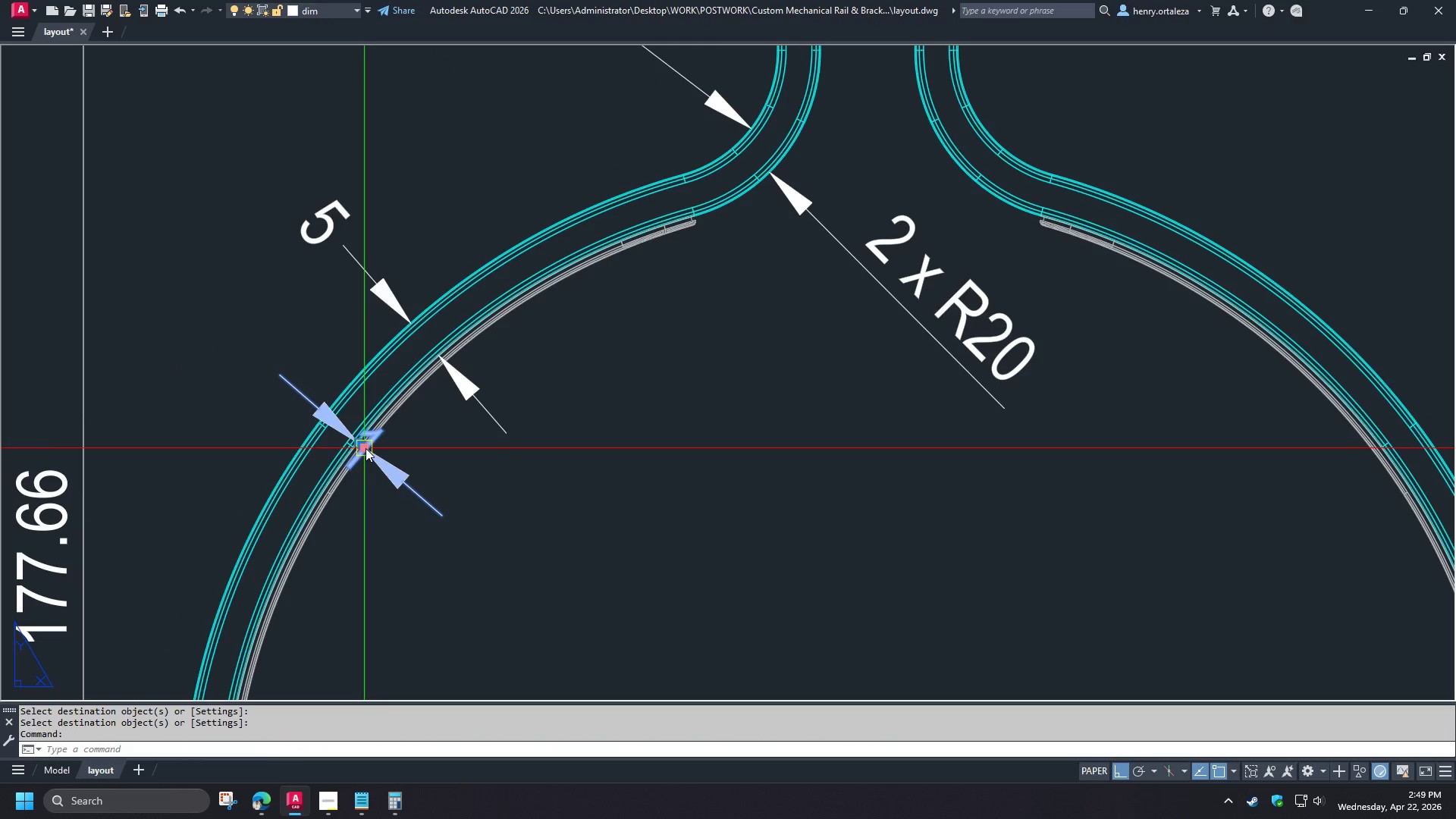 
scroll: coordinate [357, 448], scroll_direction: down, amount: 3.0
 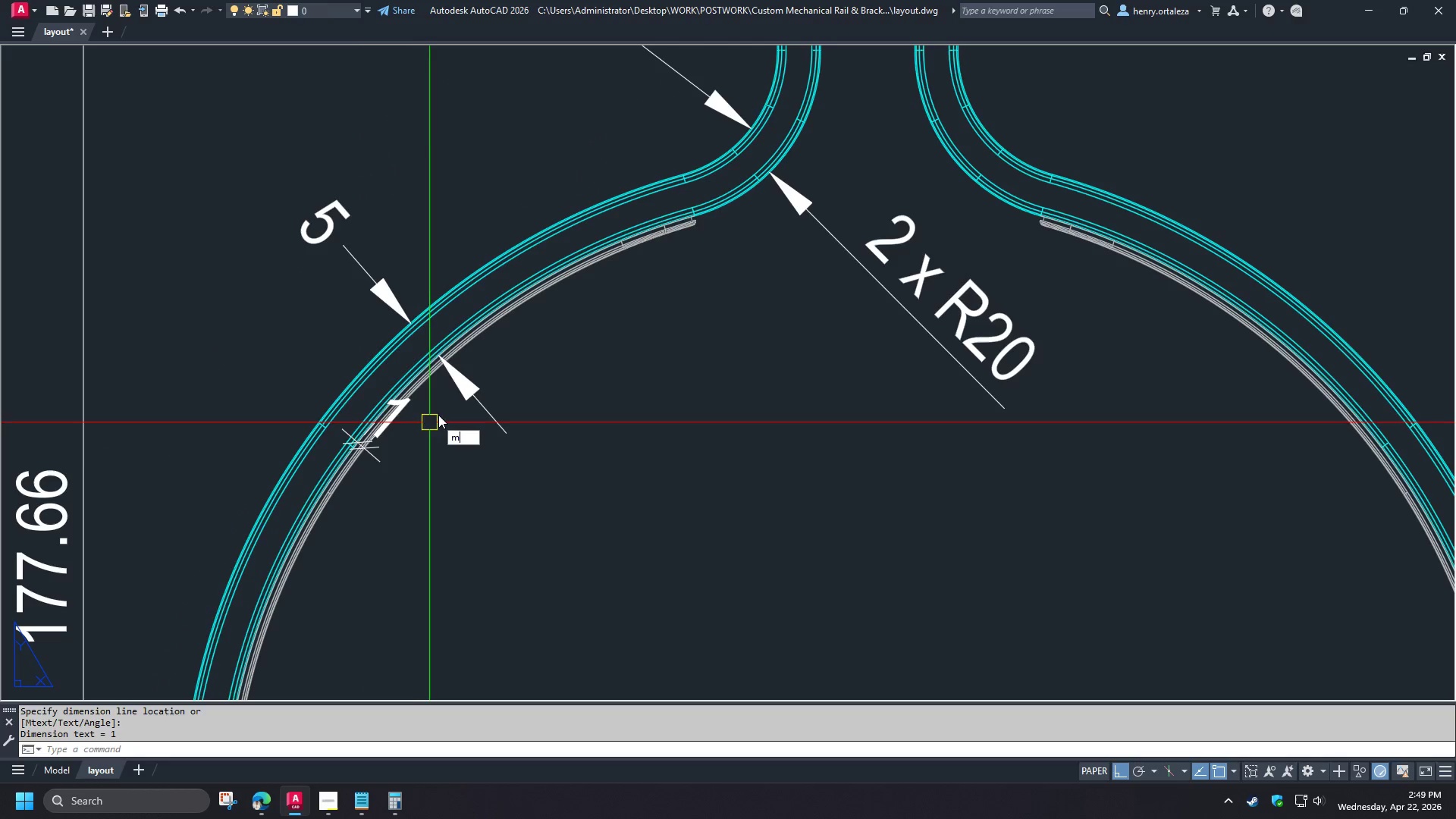 
scroll: coordinate [359, 444], scroll_direction: up, amount: 4.0
 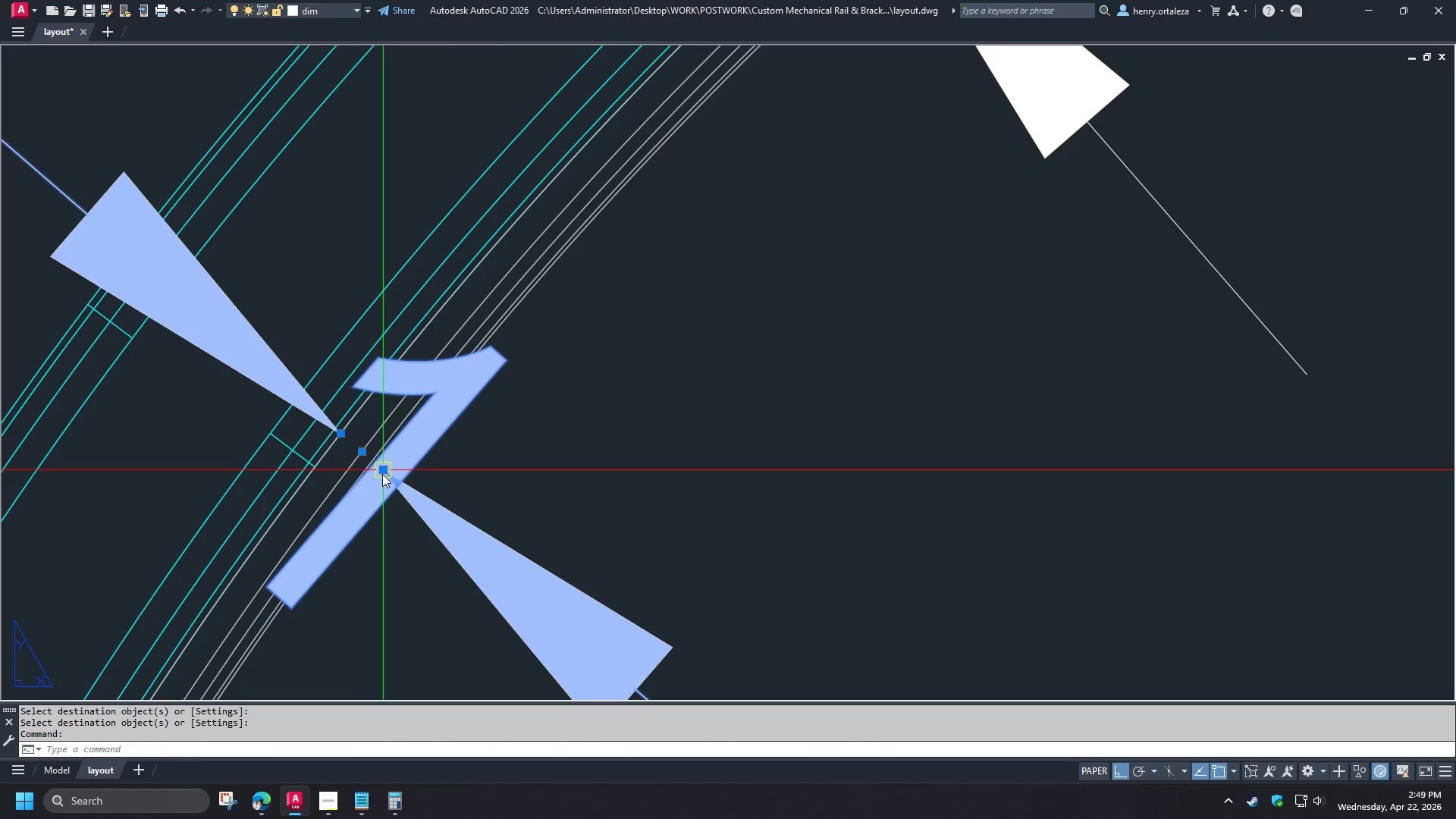 
wait(5.38)
 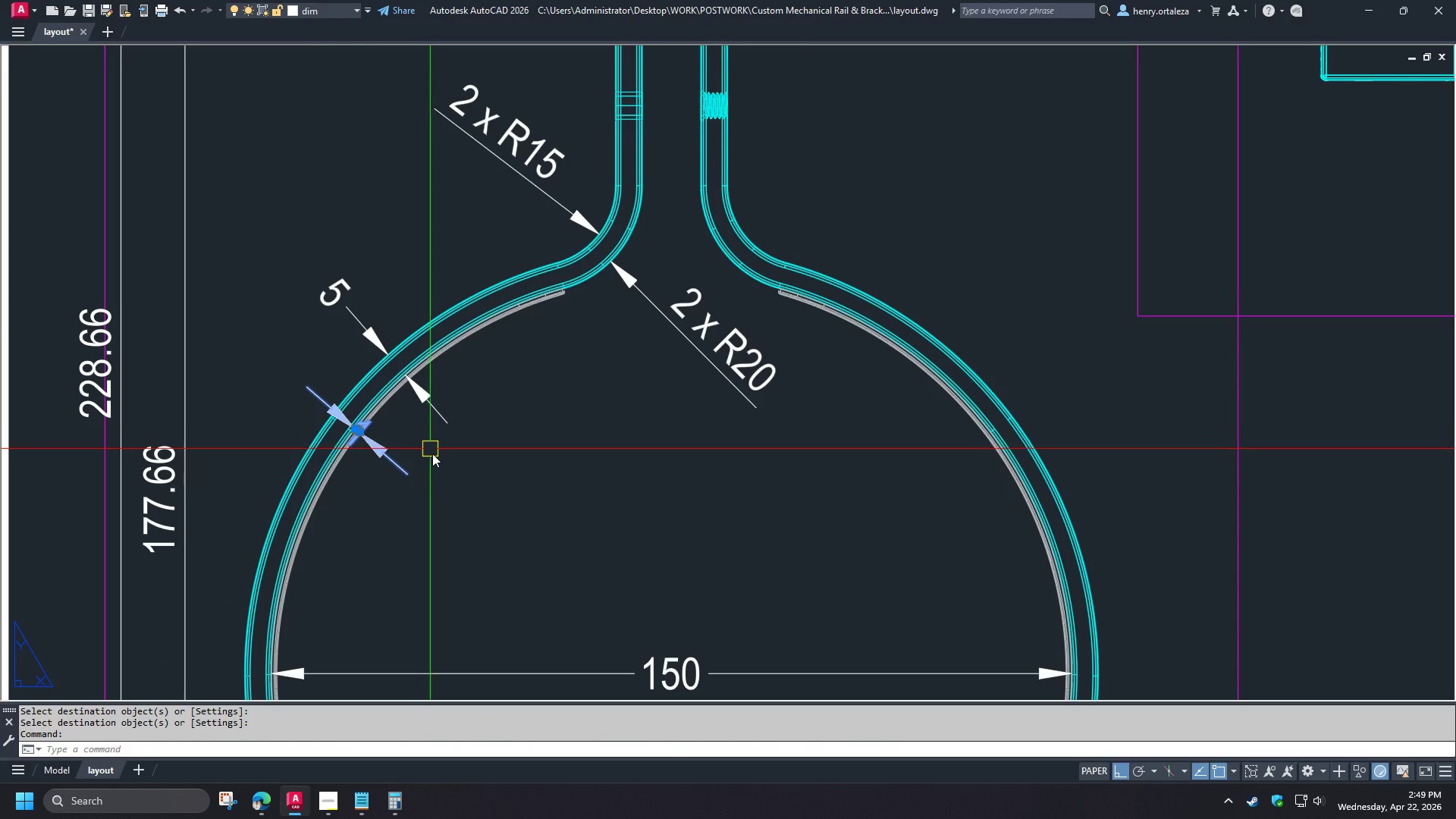 
type(e re )
 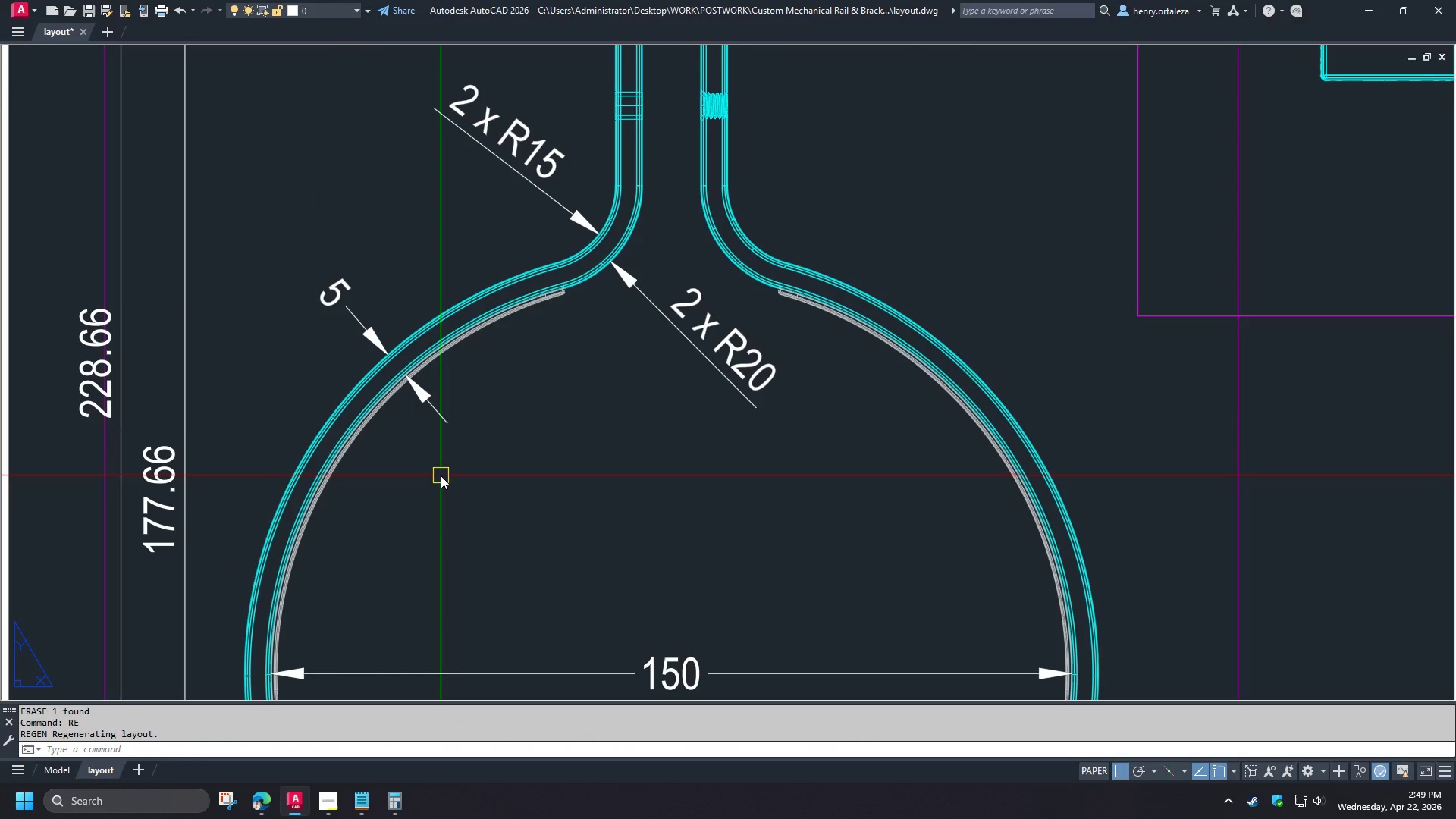 
scroll: coordinate [441, 475], scroll_direction: down, amount: 6.0
 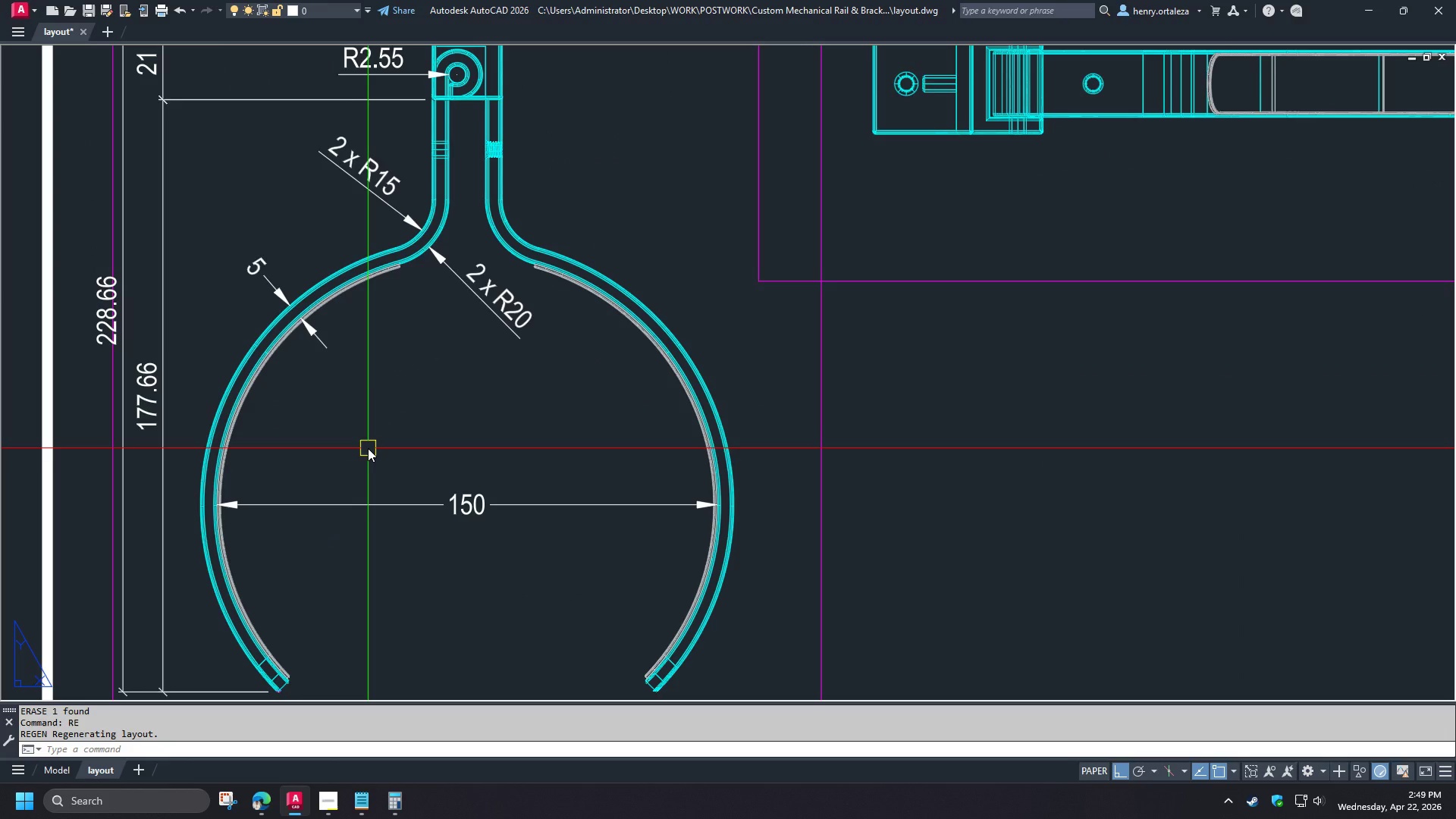 
wait(8.84)
 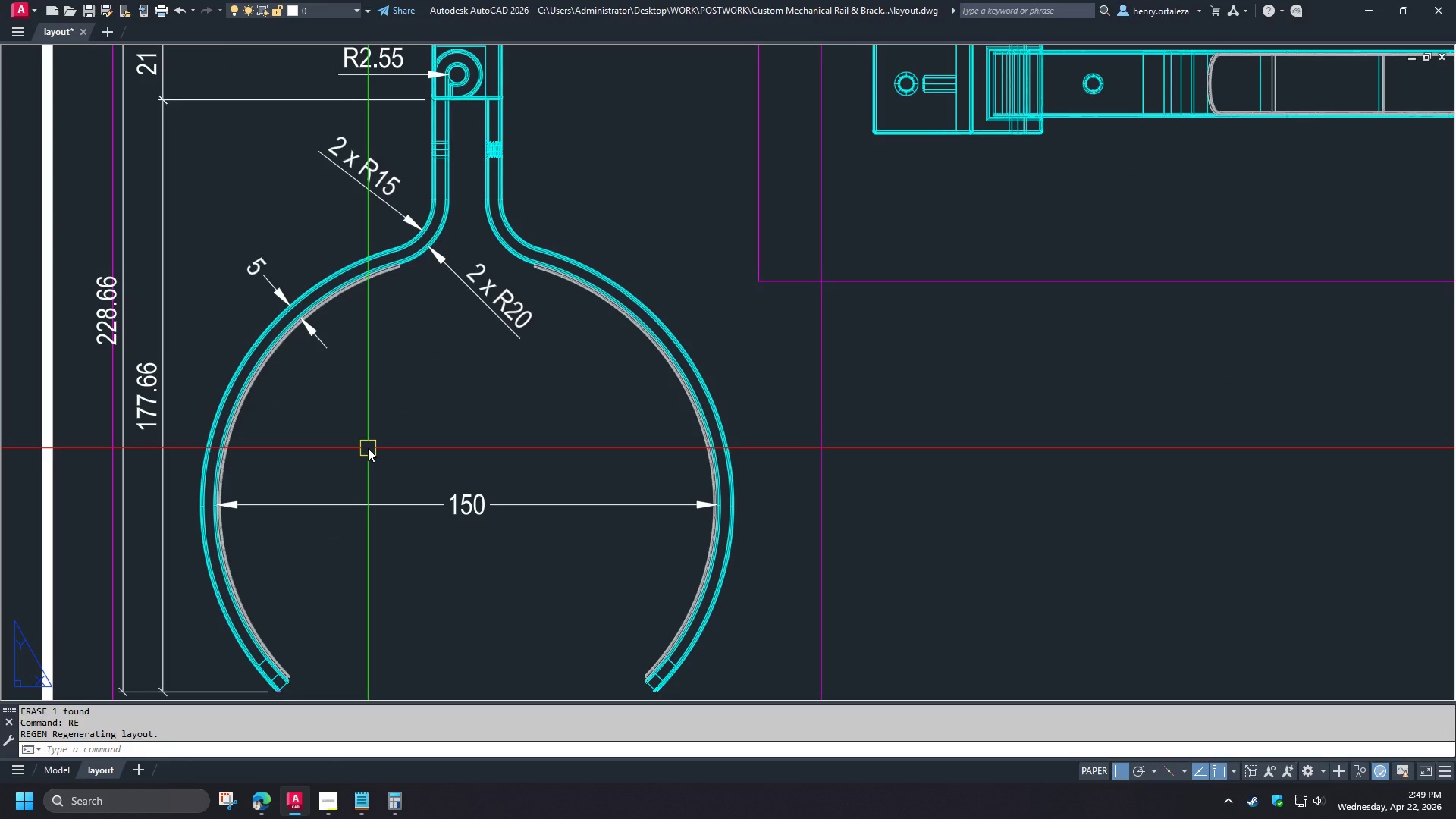 
scroll: coordinate [356, 451], scroll_direction: down, amount: 1.0
 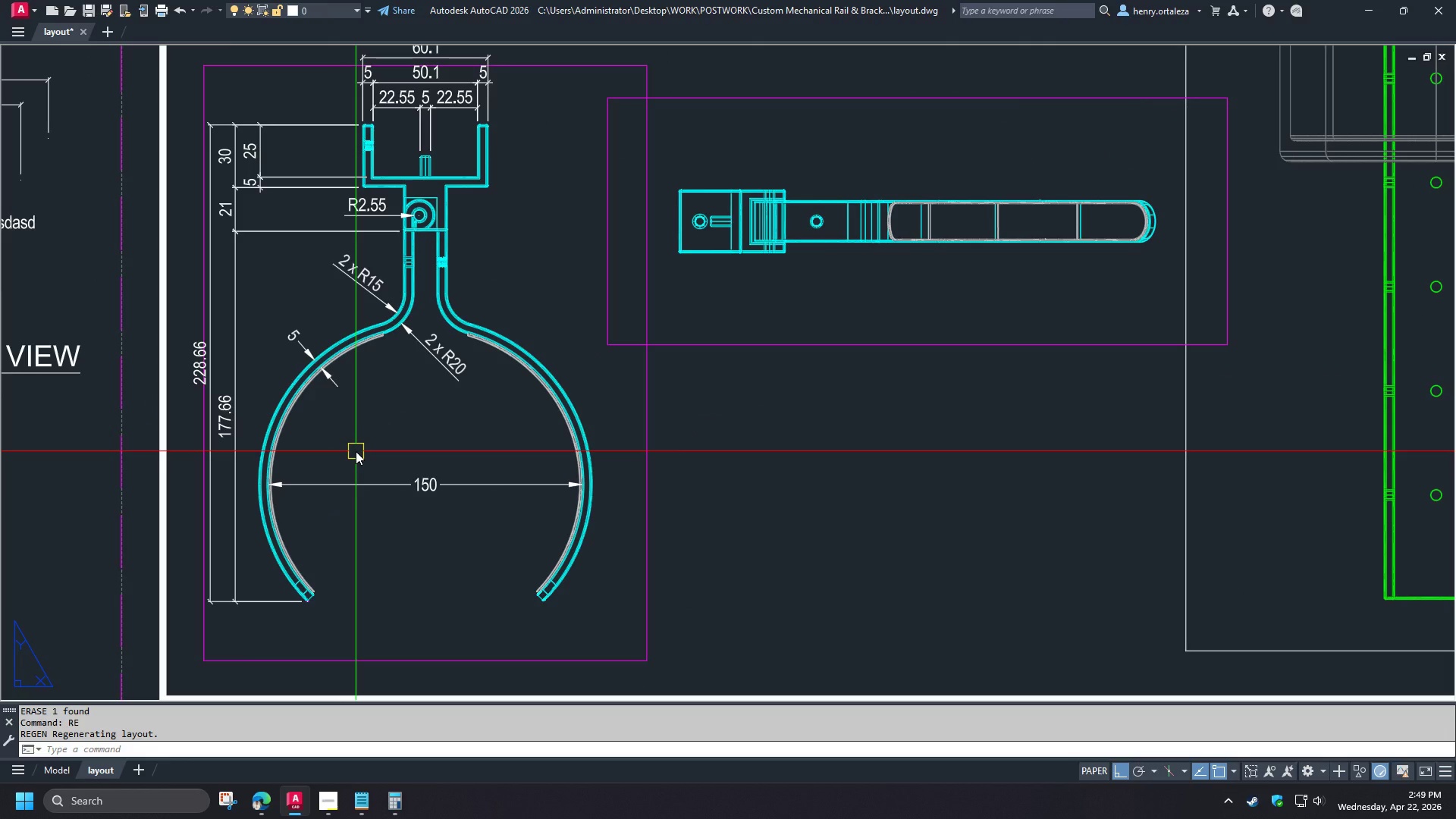 
wait(6.66)
 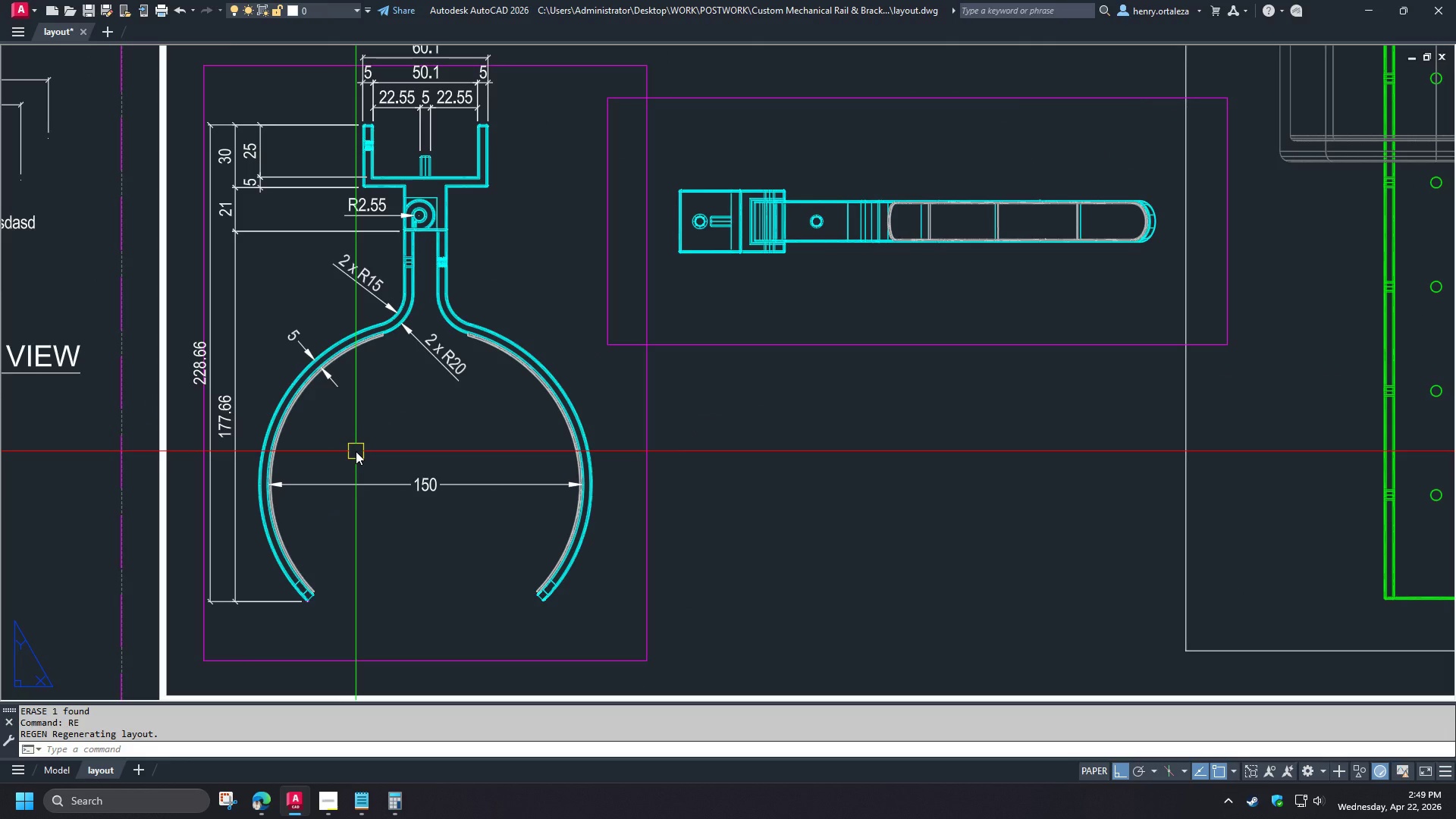 
scroll: coordinate [356, 451], scroll_direction: up, amount: 1.0
 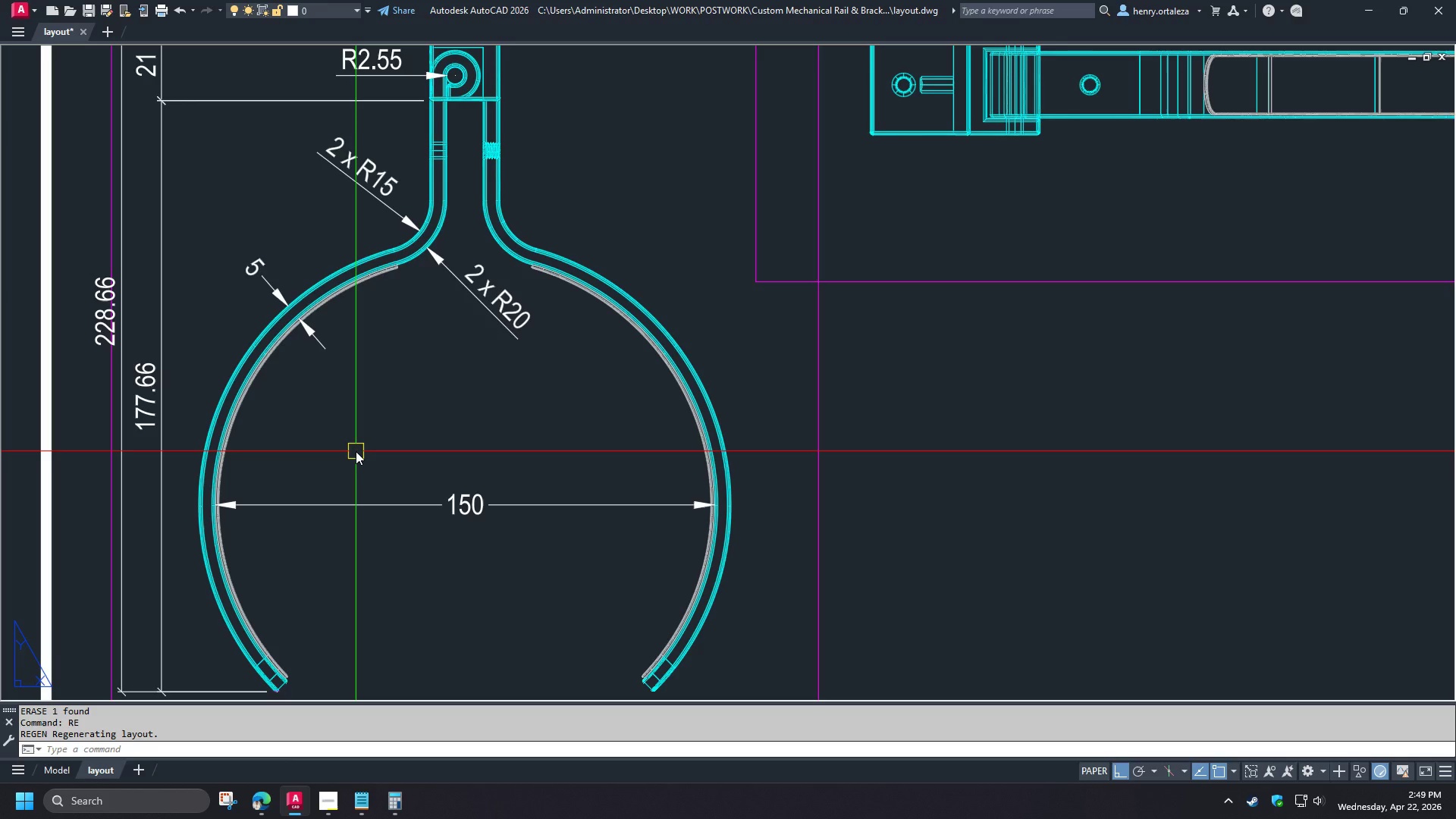 
scroll: coordinate [356, 451], scroll_direction: down, amount: 1.0
 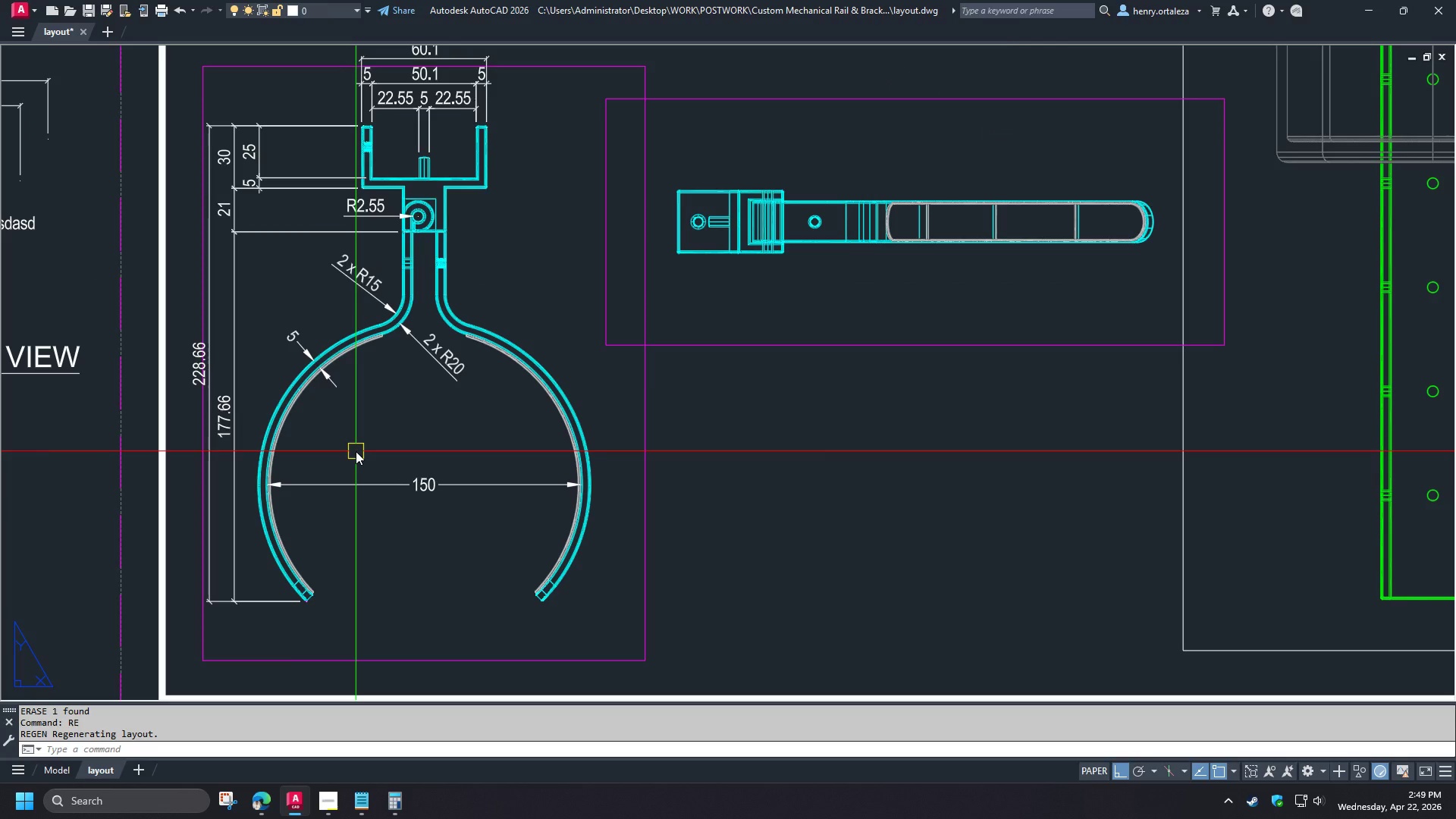 
wait(12.7)
 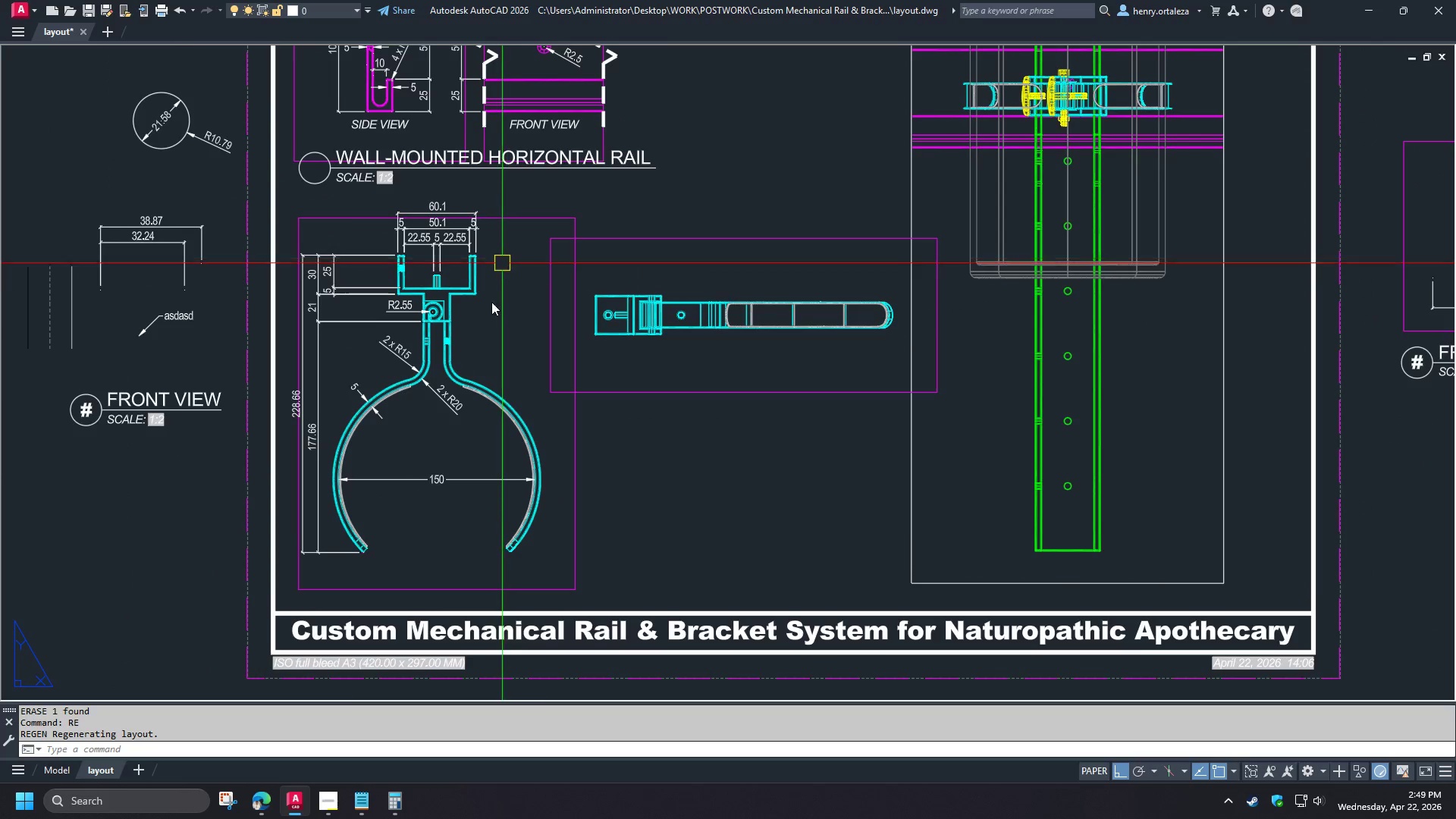 
left_click([620, 159])
 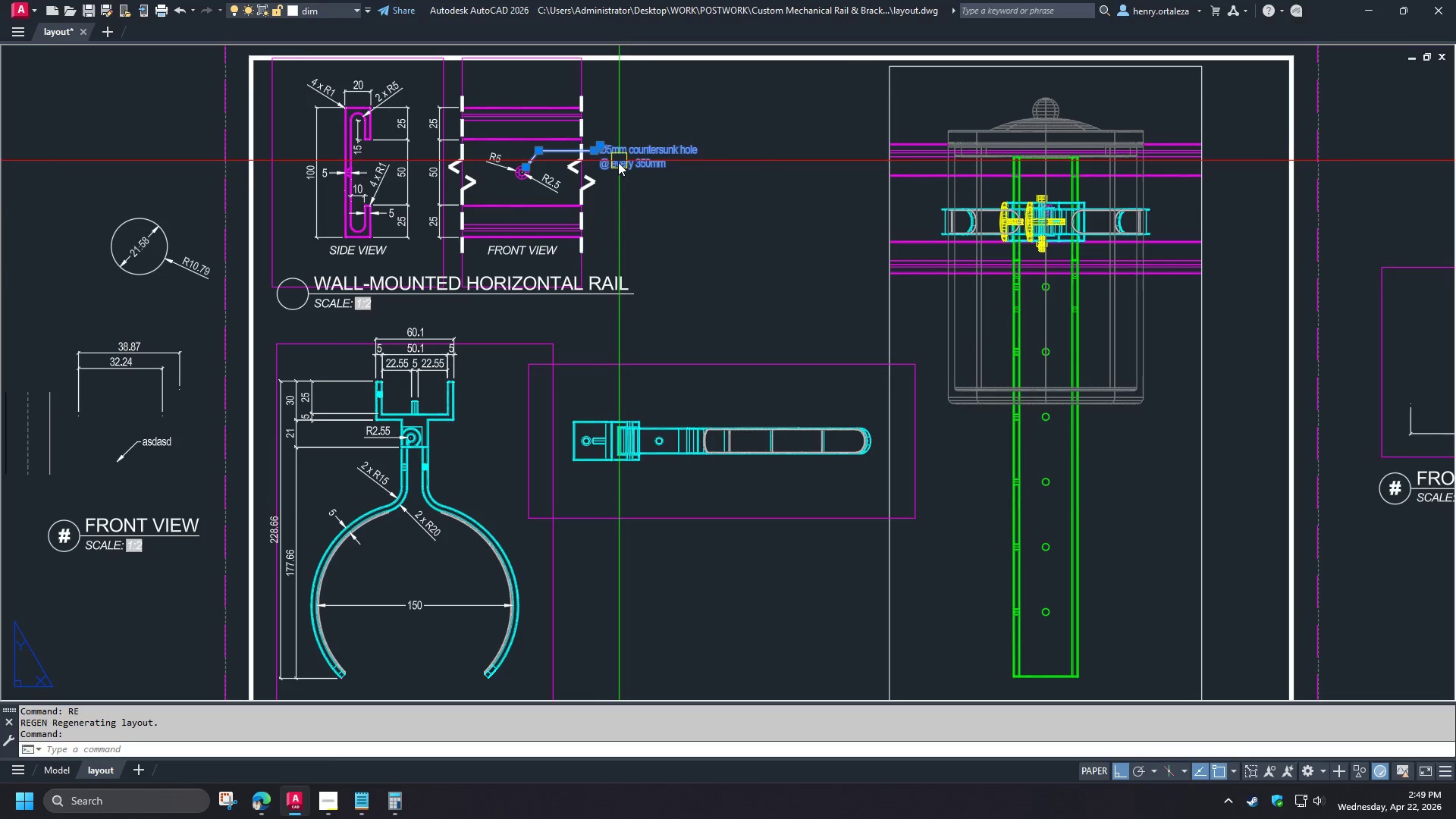 
type(co )
 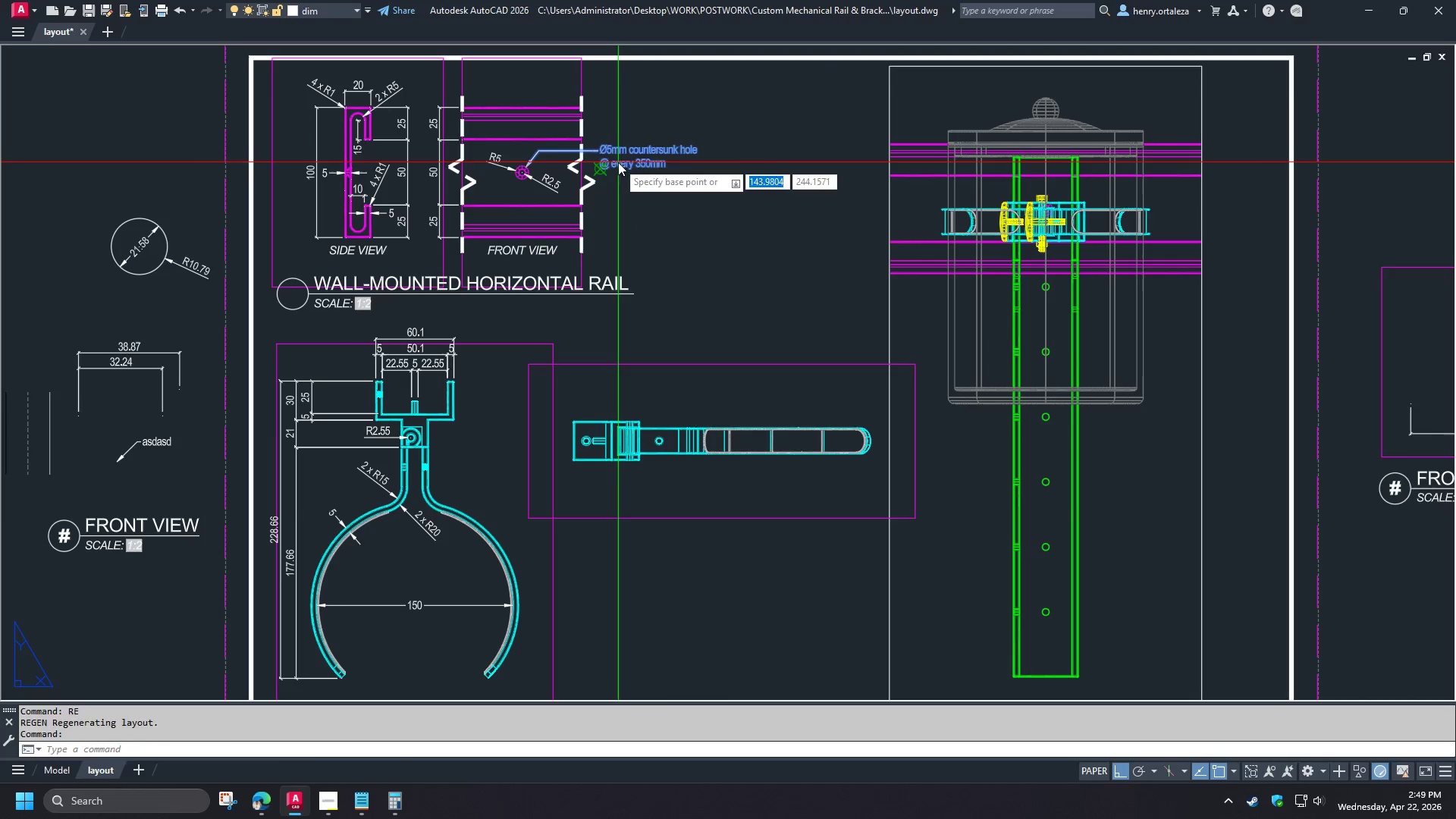 
left_click_drag(start_coordinate=[618, 162], to_coordinate=[618, 180])
 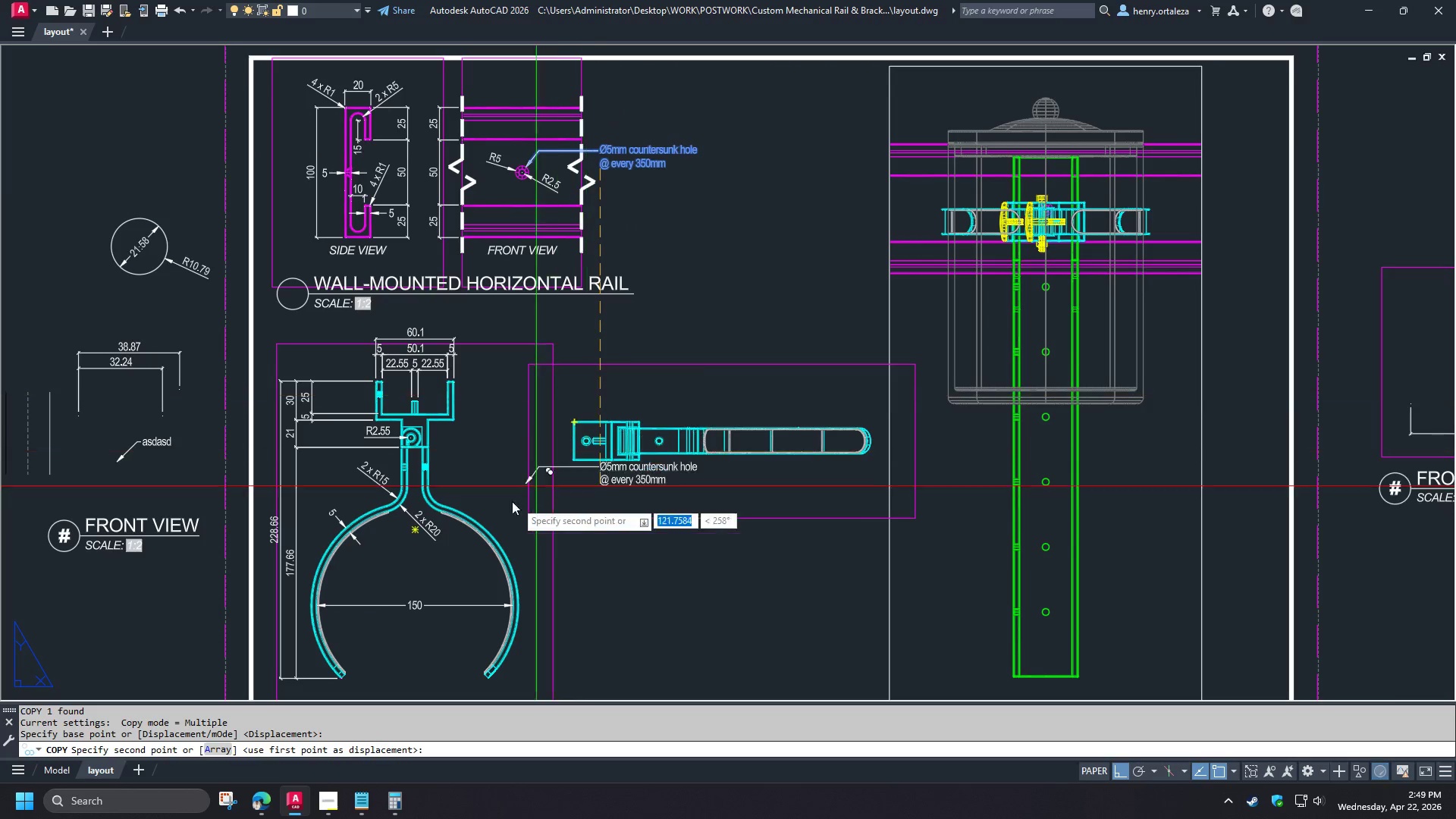 
hold_key(key=ShiftLeft, duration=1.25)
 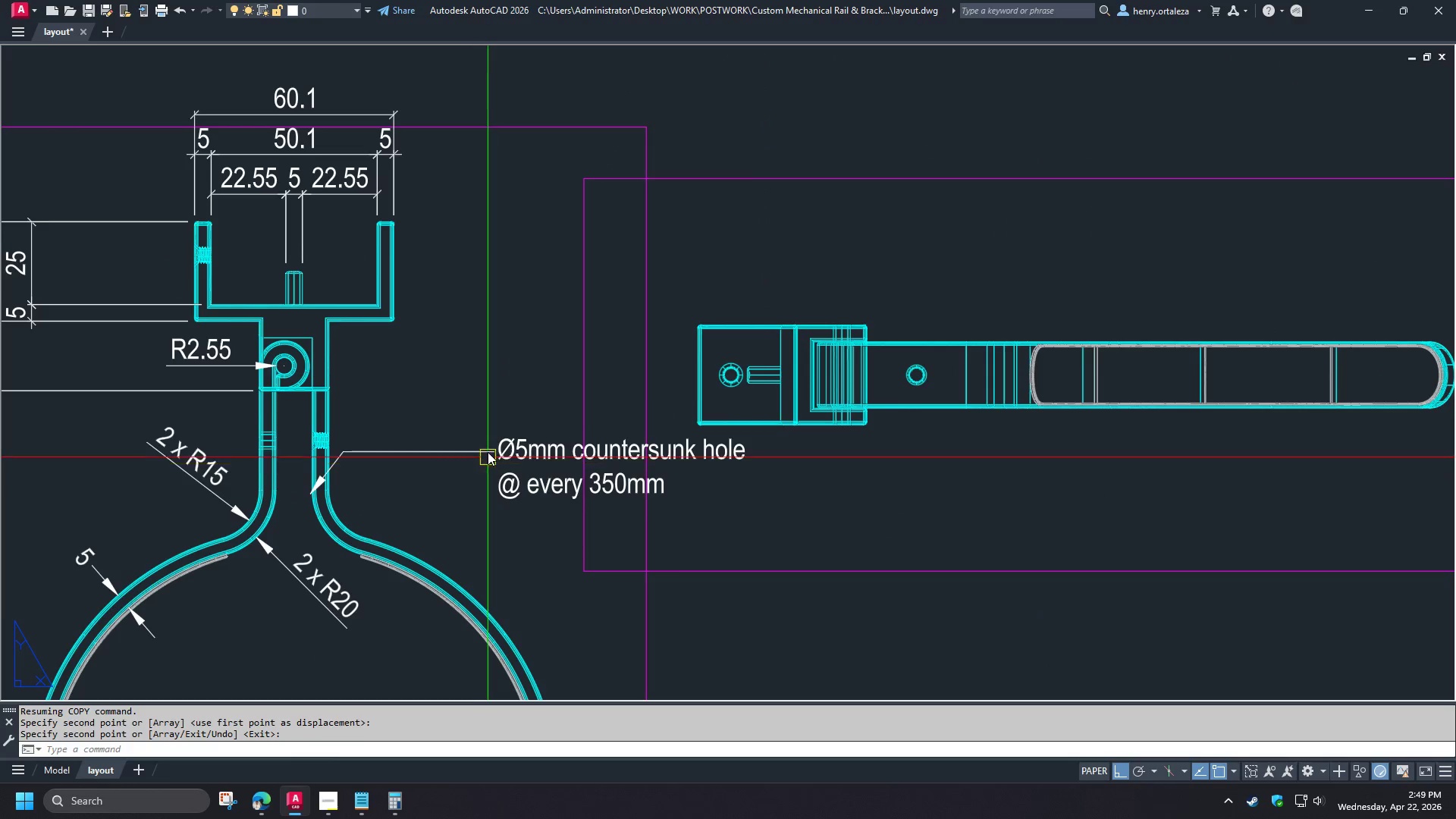 
scroll: coordinate [486, 353], scroll_direction: down, amount: 1.0
 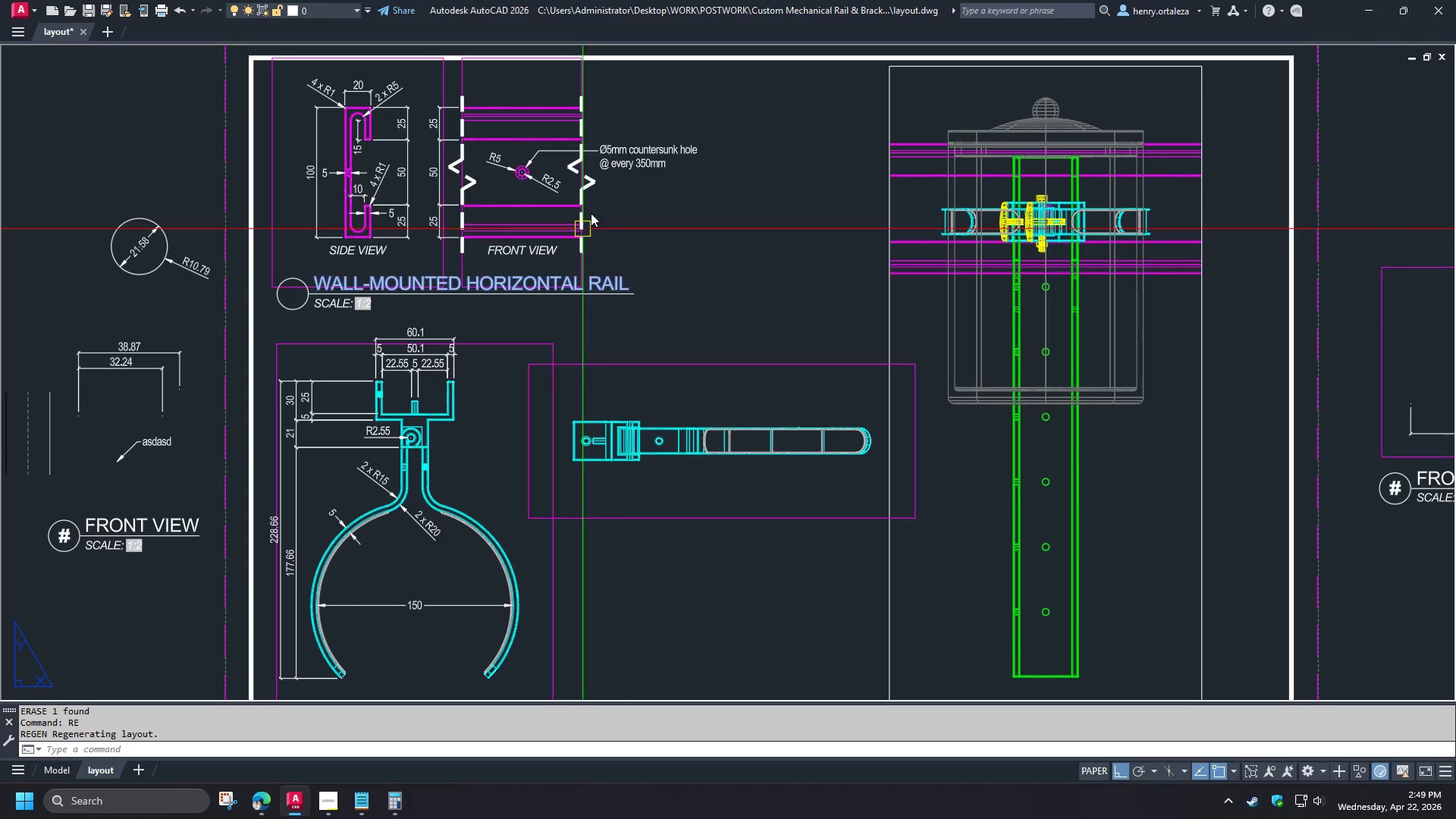 
left_click([498, 499])
 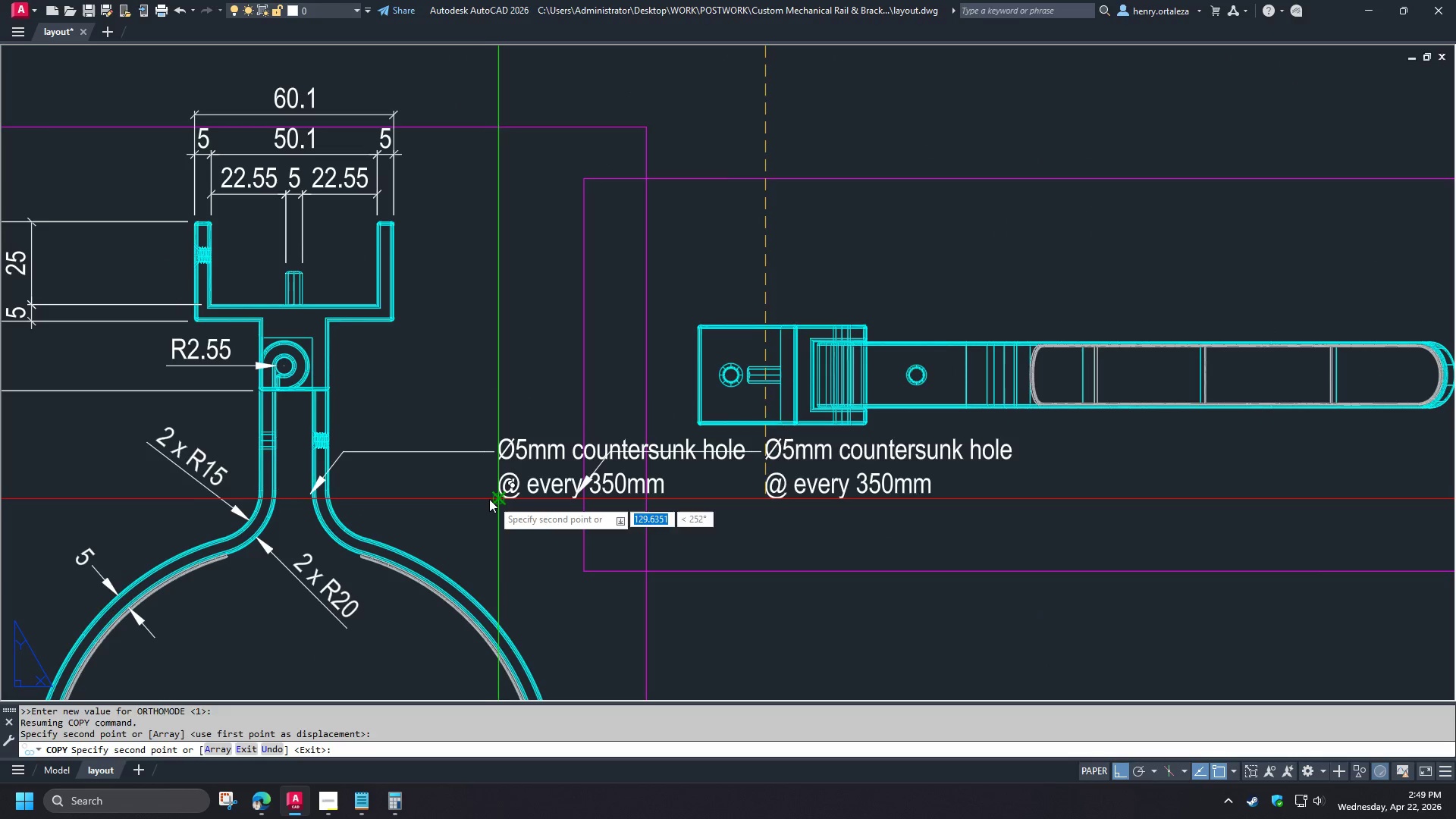 
key(Space)
 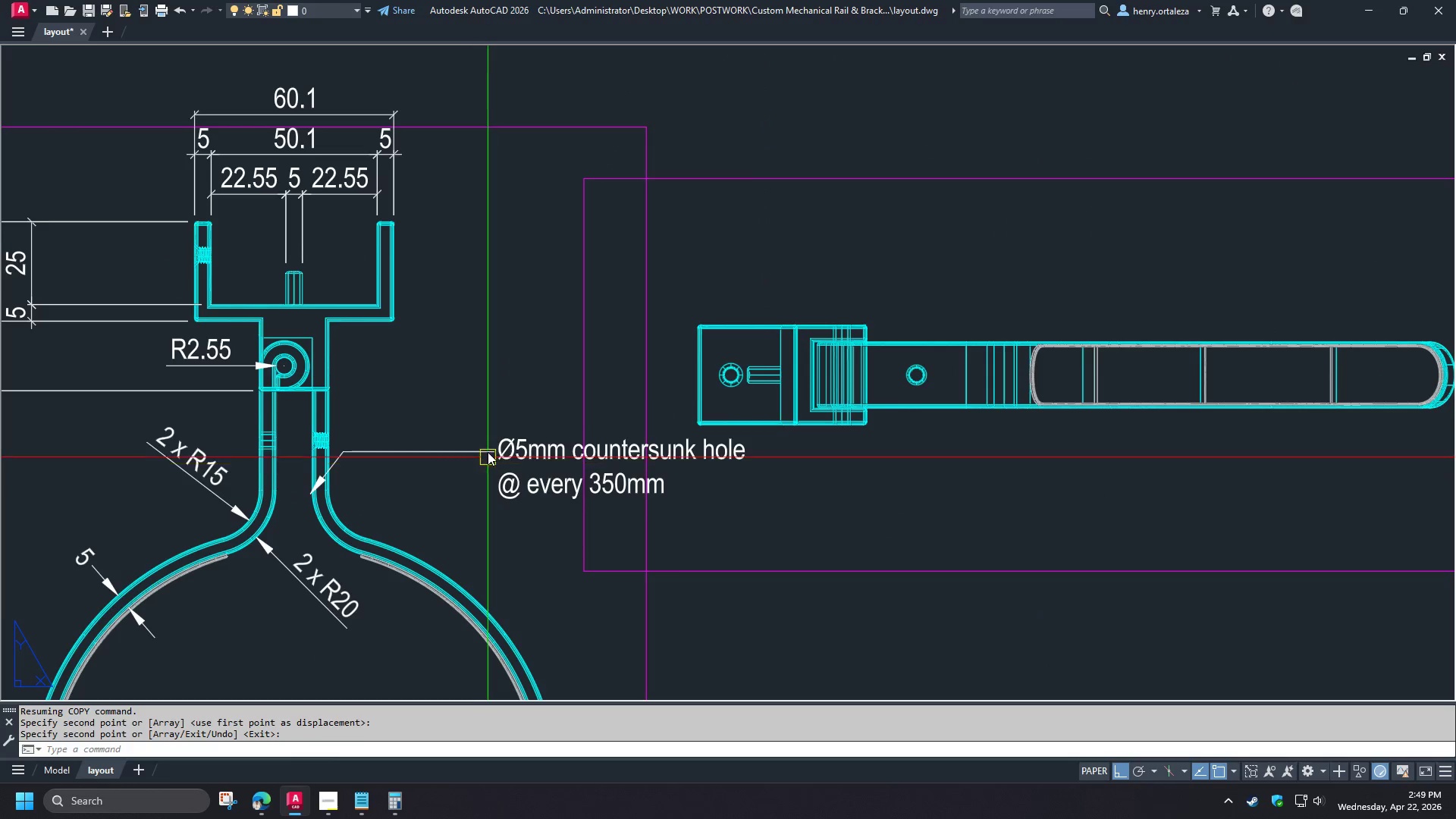 
left_click([487, 450])
 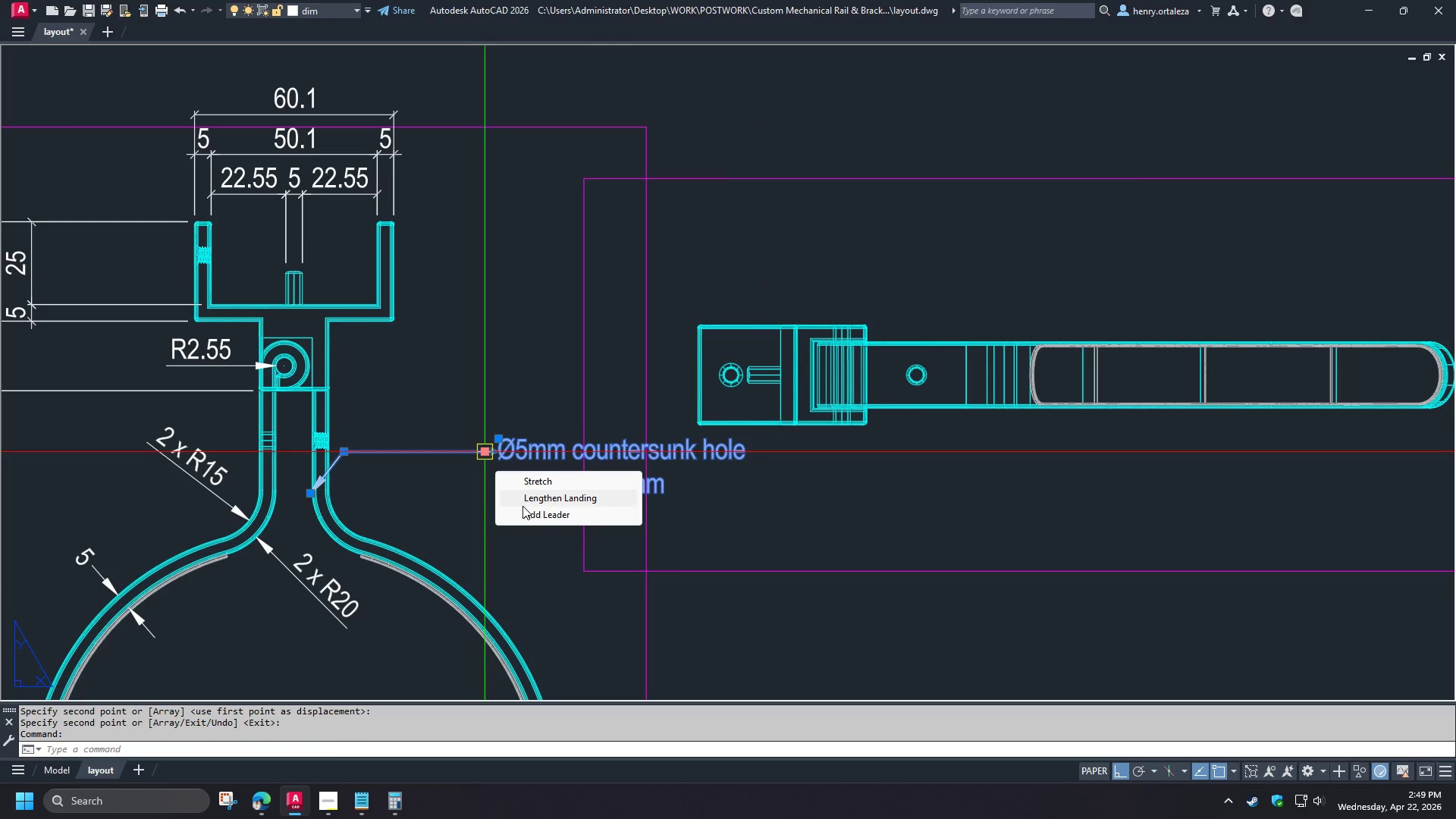 
left_click([526, 513])
 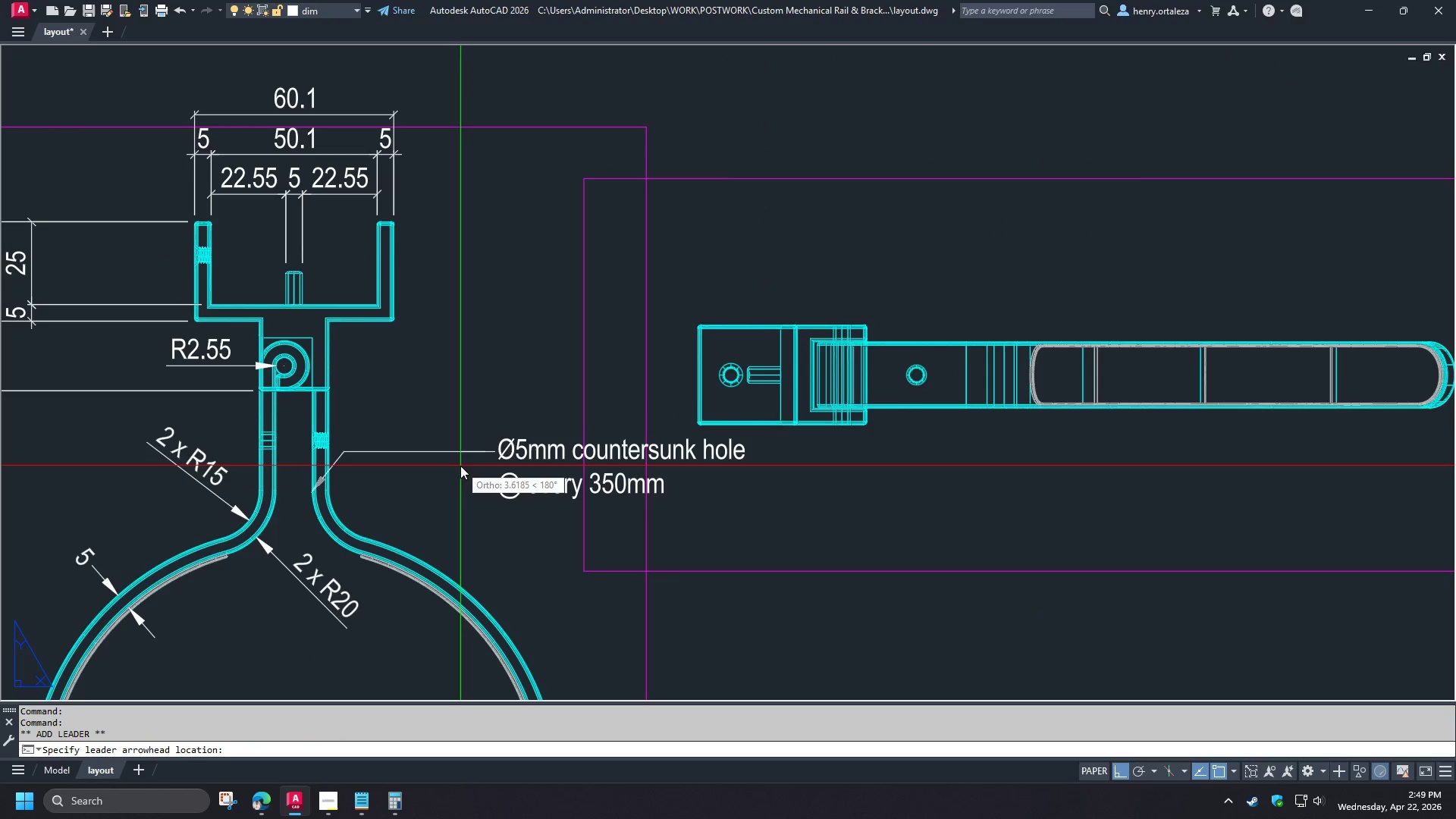 
scroll: coordinate [489, 483], scroll_direction: up, amount: 2.0
 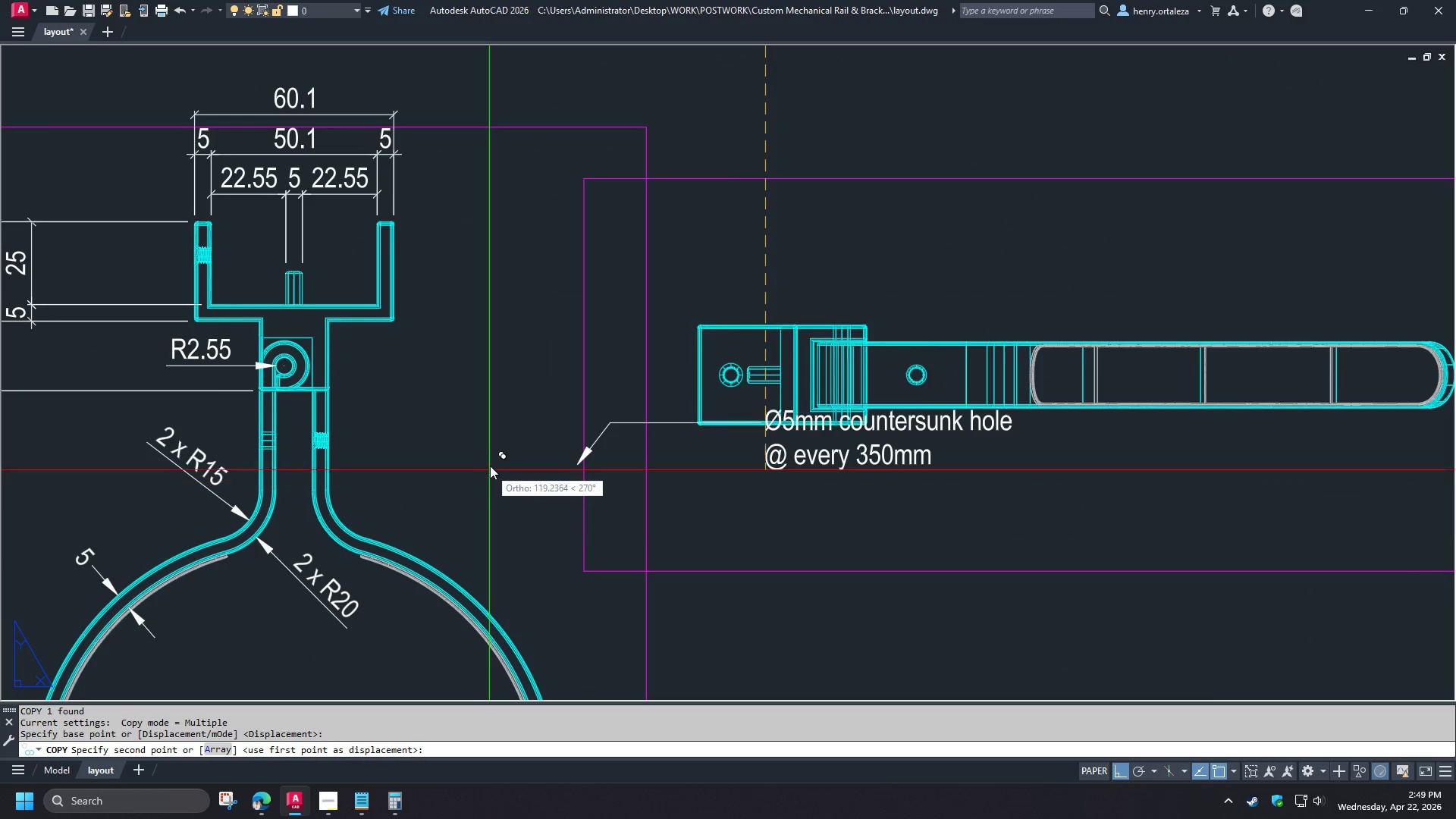 
left_click([415, 468])
 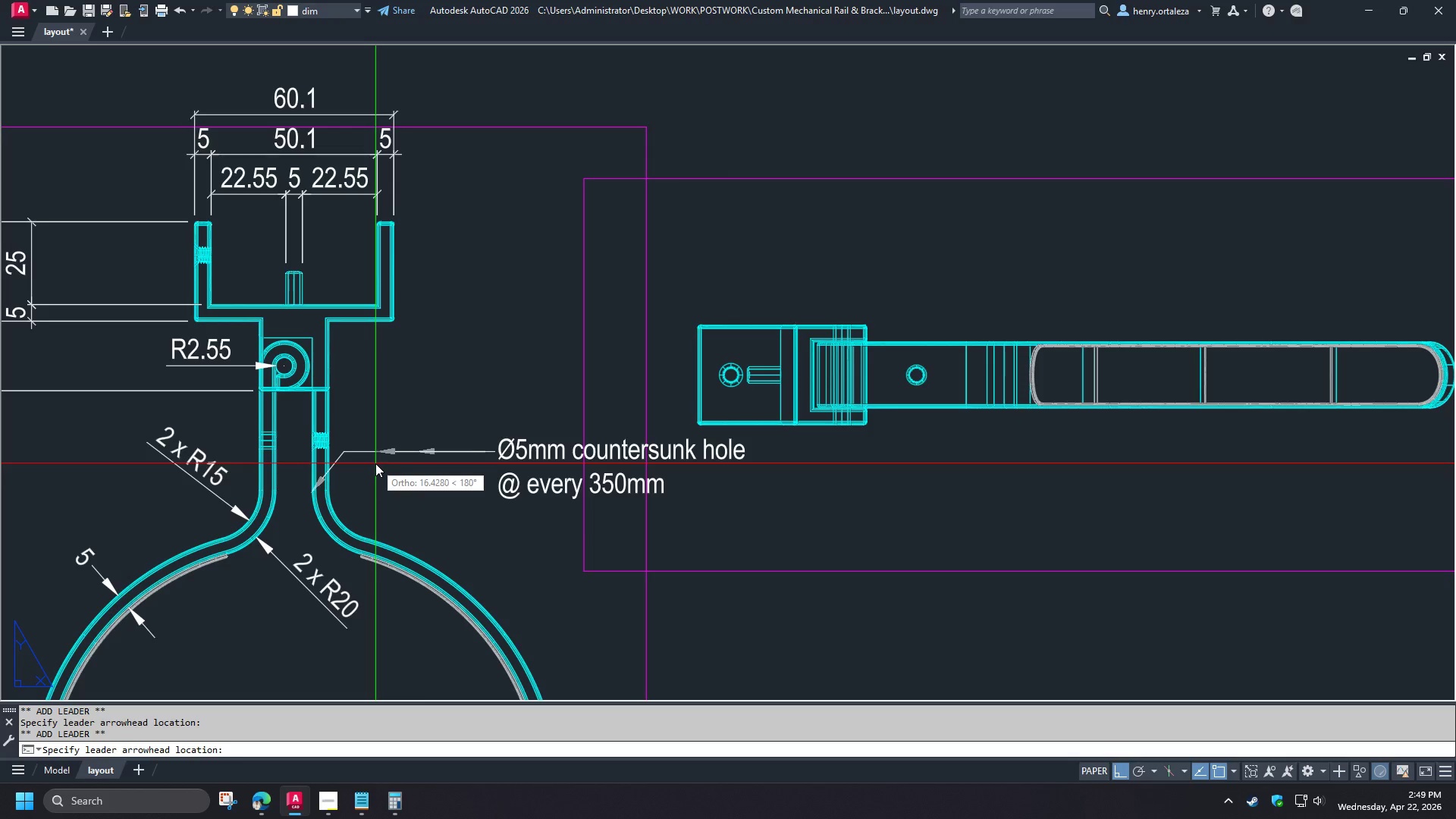 
key(Space)
 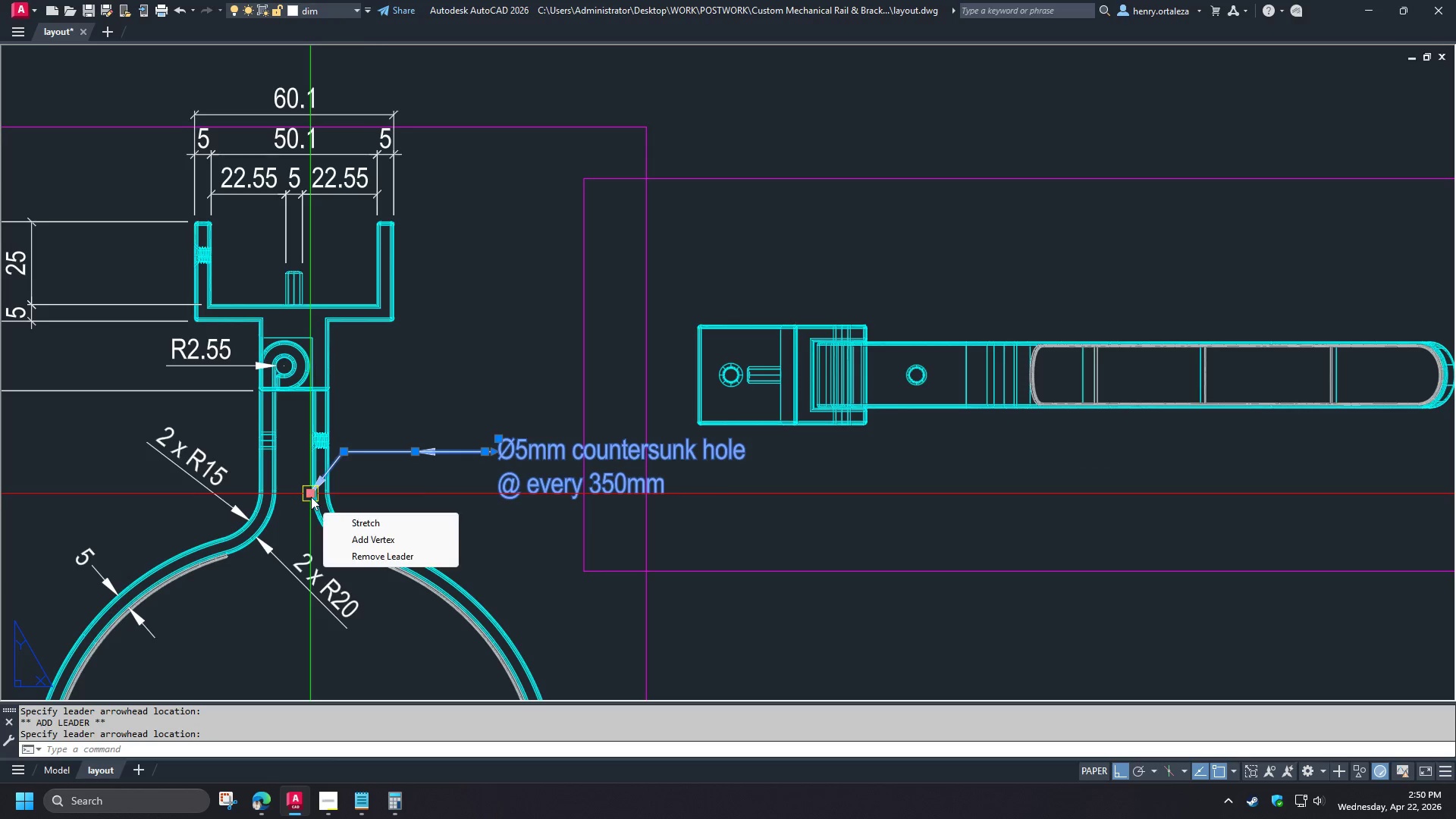 
left_click([355, 556])
 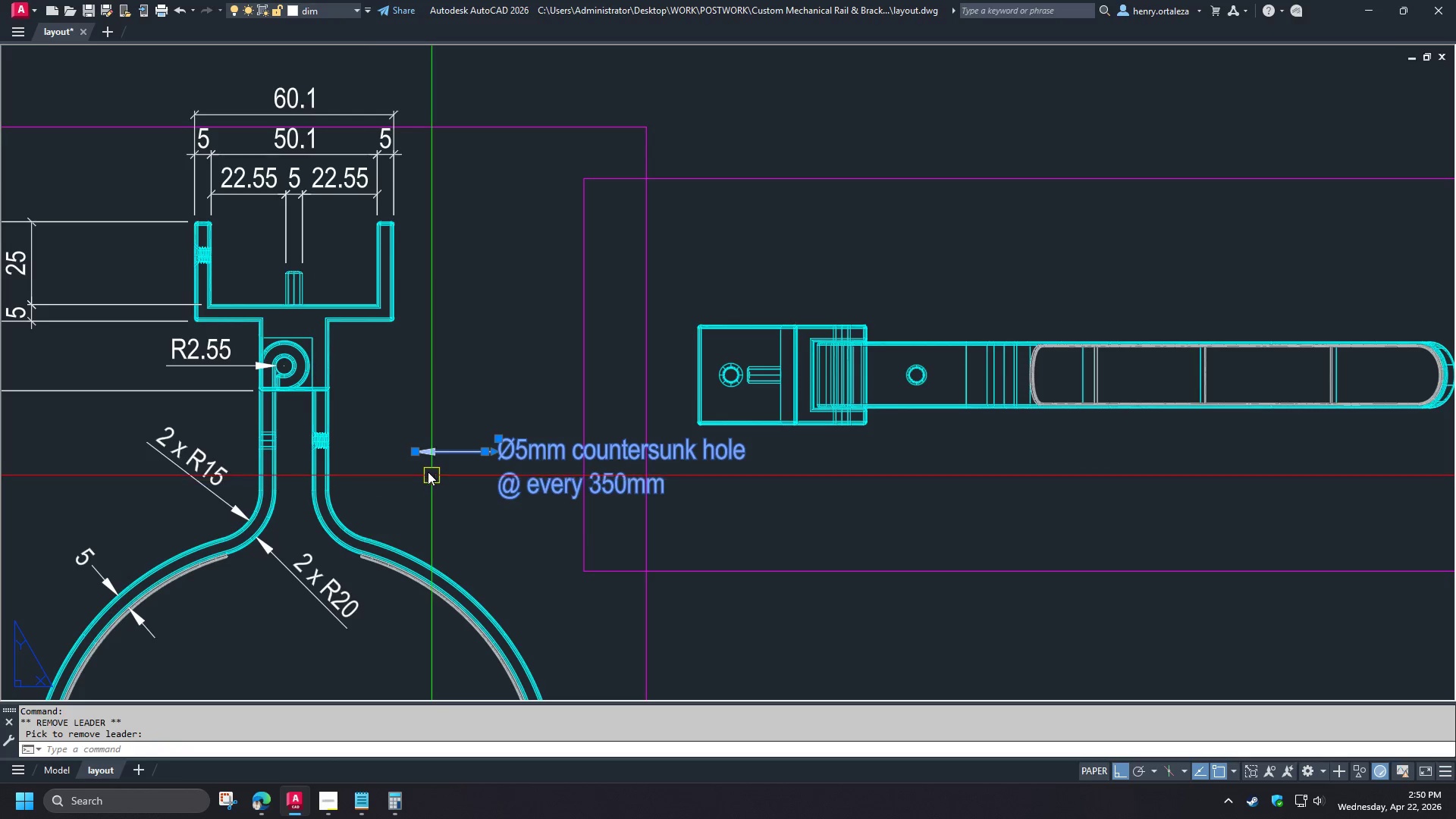 
key(M)
 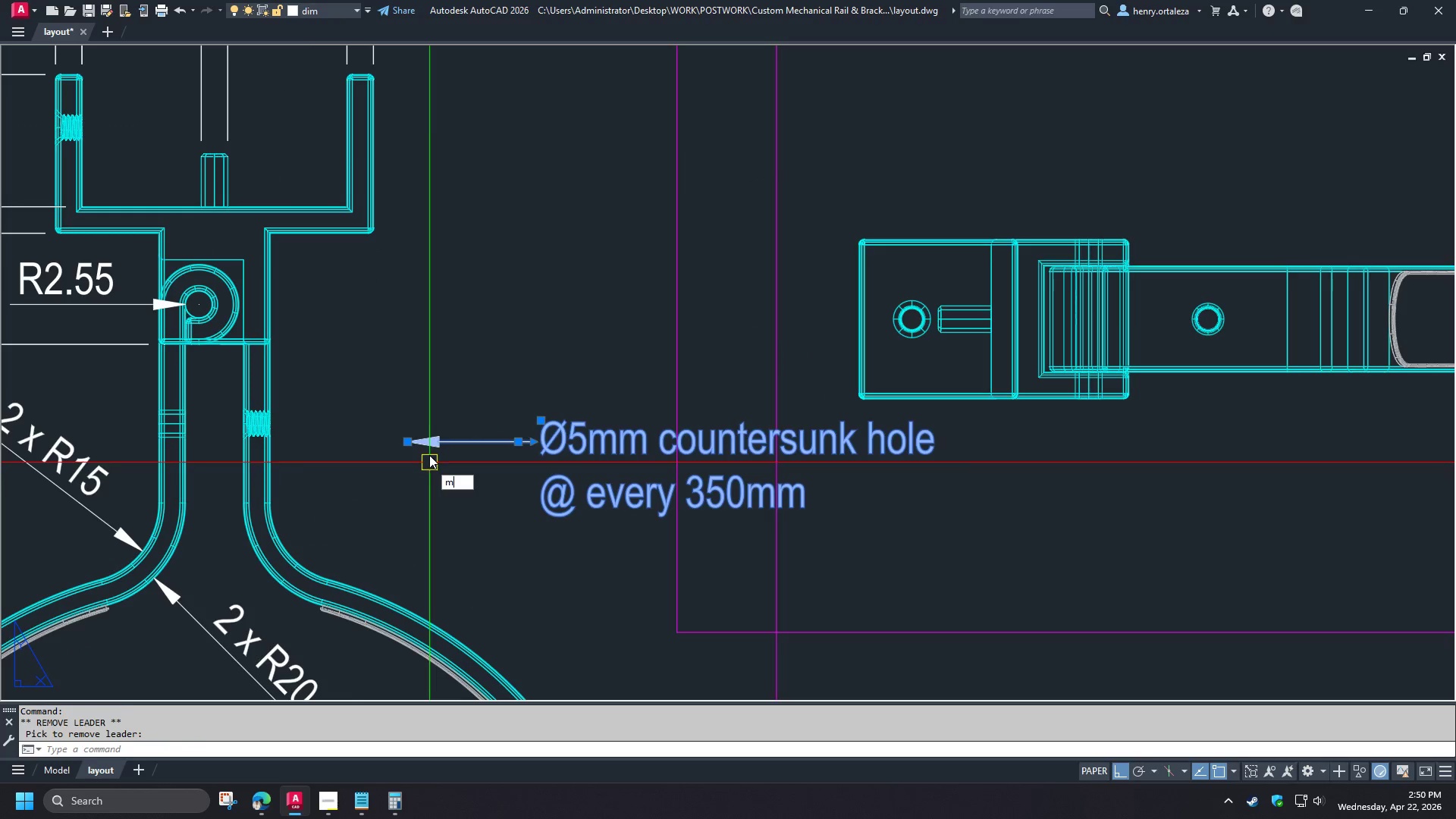 
key(Space)
 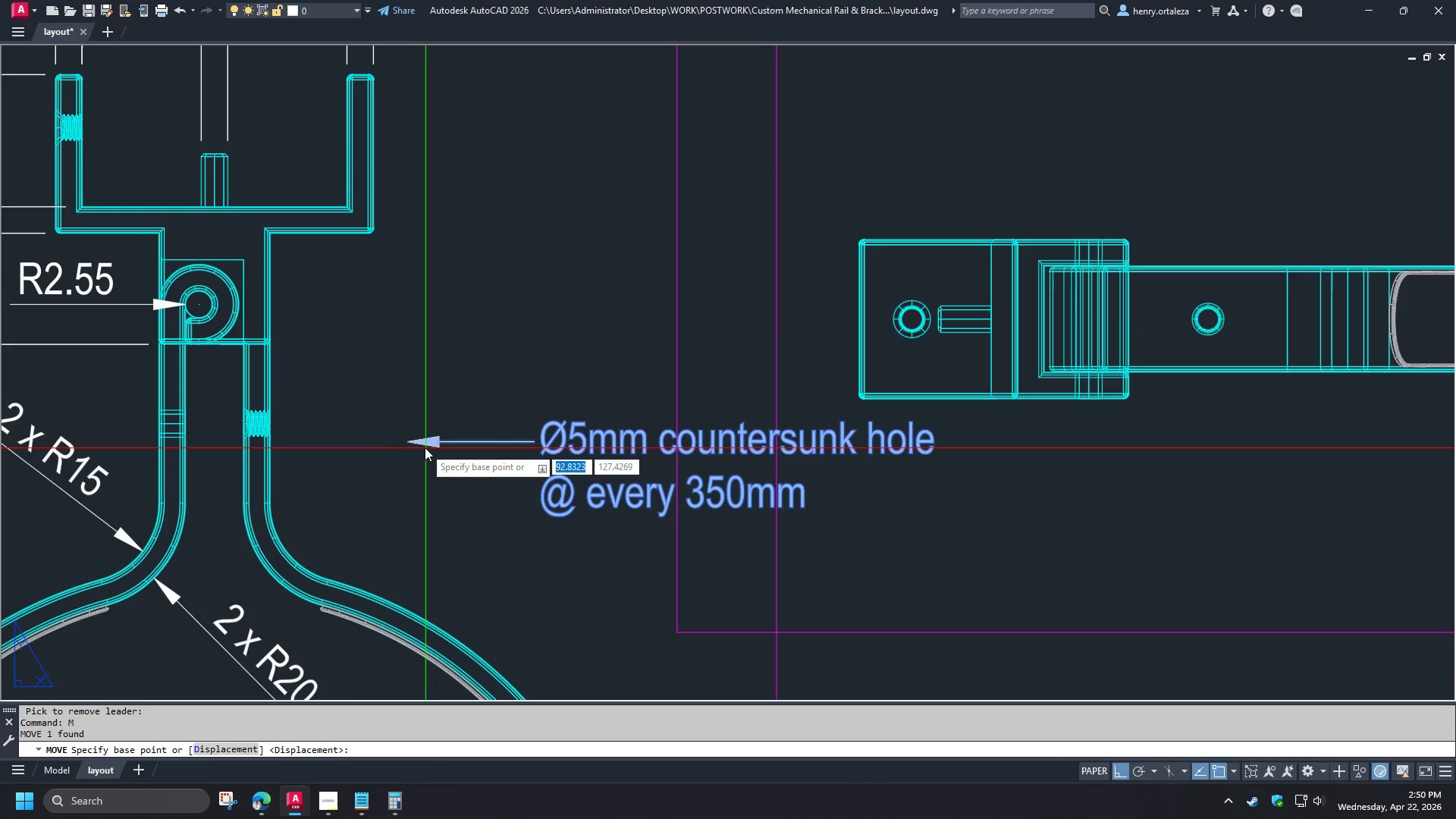 
left_click([425, 447])
 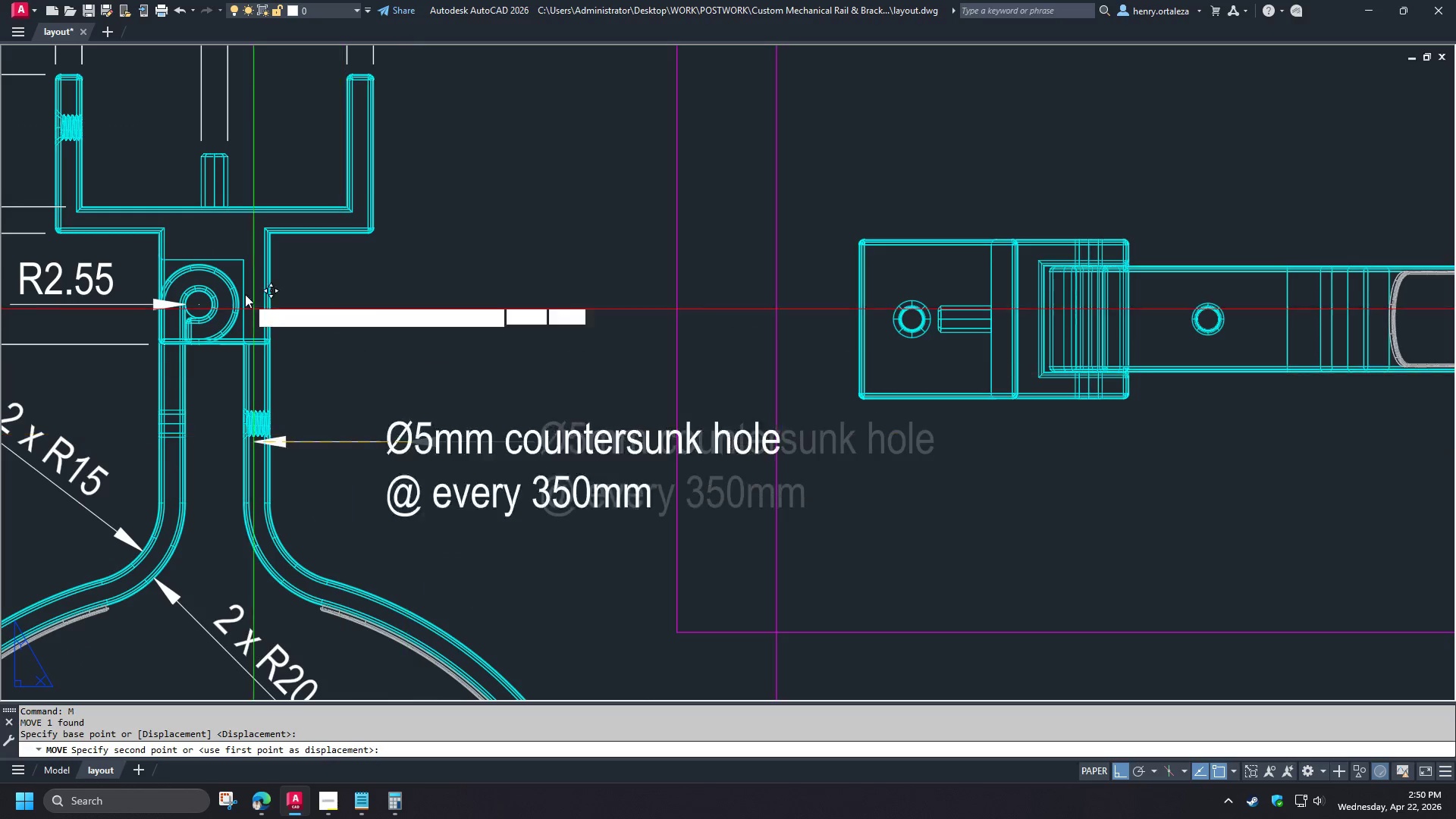 
left_click([167, 319])
 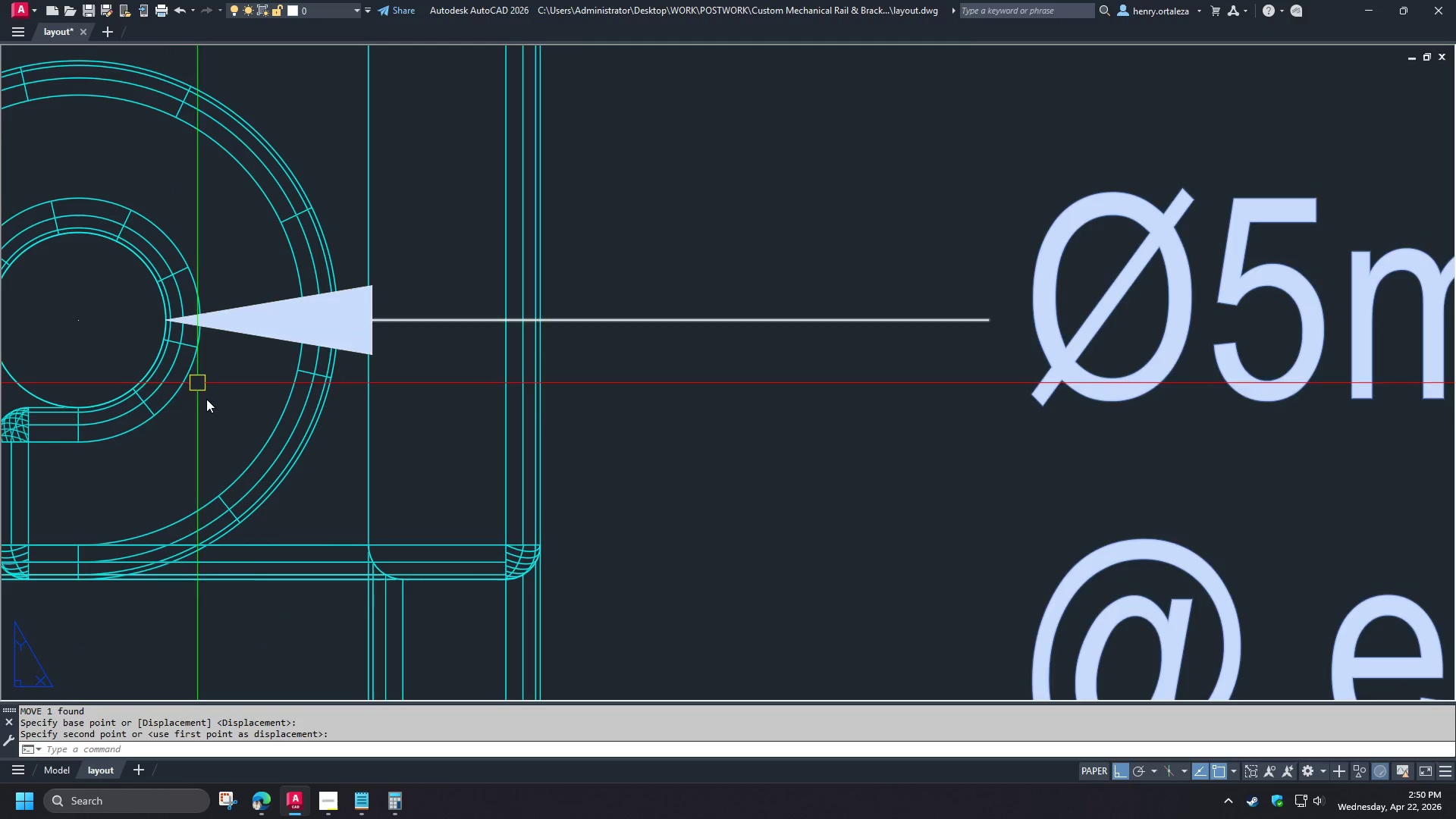 
scroll: coordinate [424, 469], scroll_direction: up, amount: 1.0
 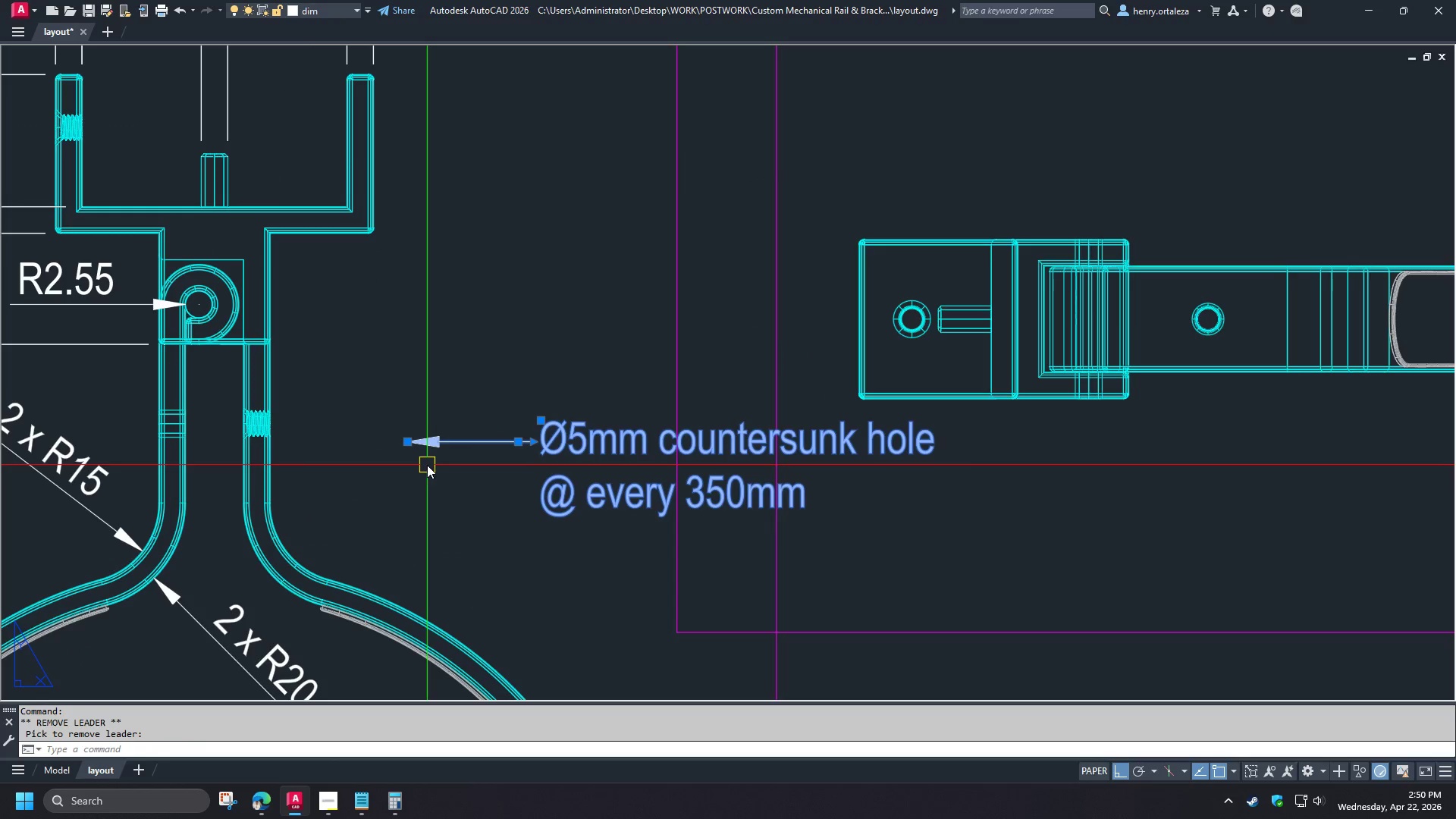 
left_click([542, 441])
 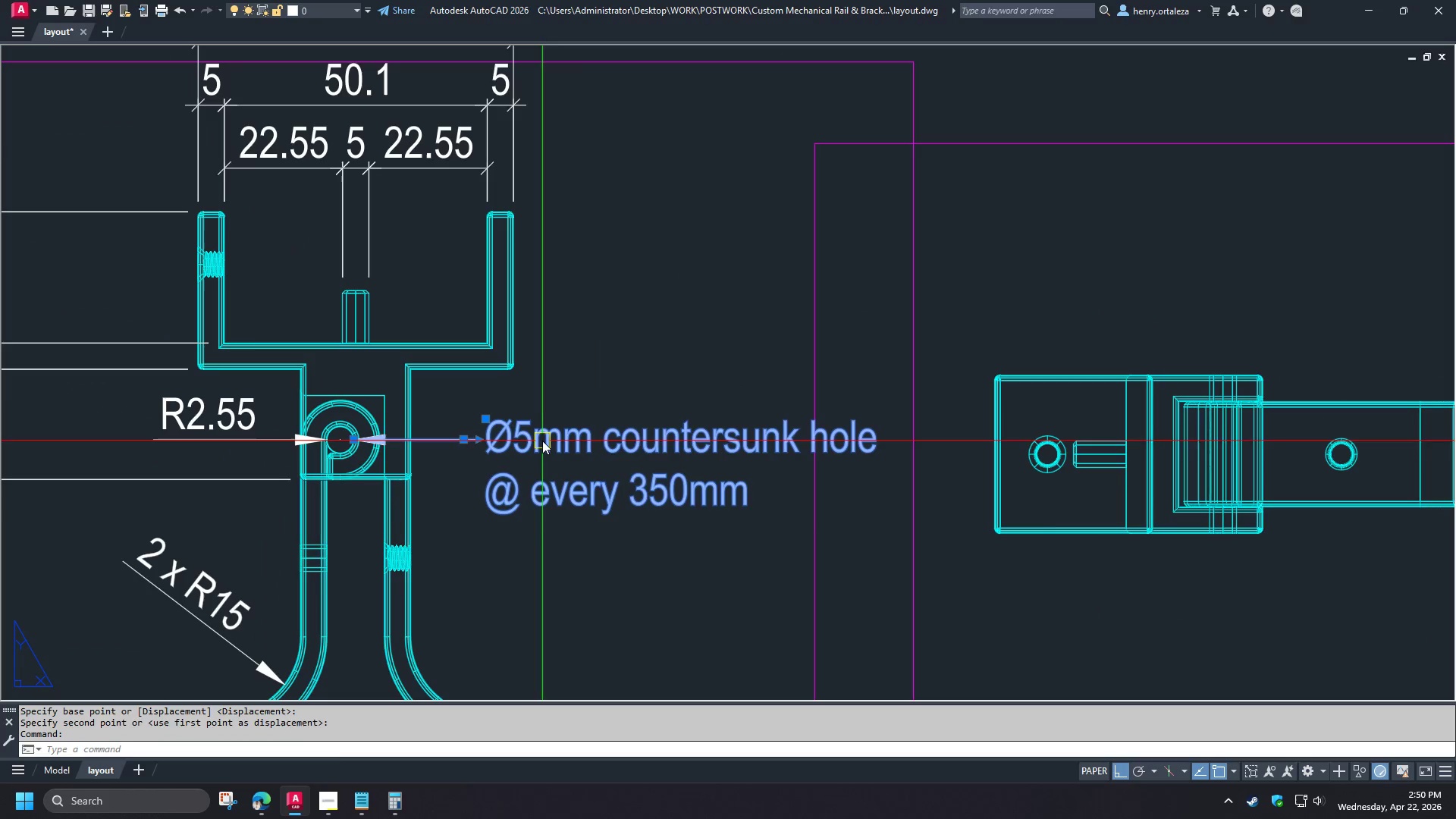 
scroll: coordinate [234, 280], scroll_direction: up, amount: 2.0
 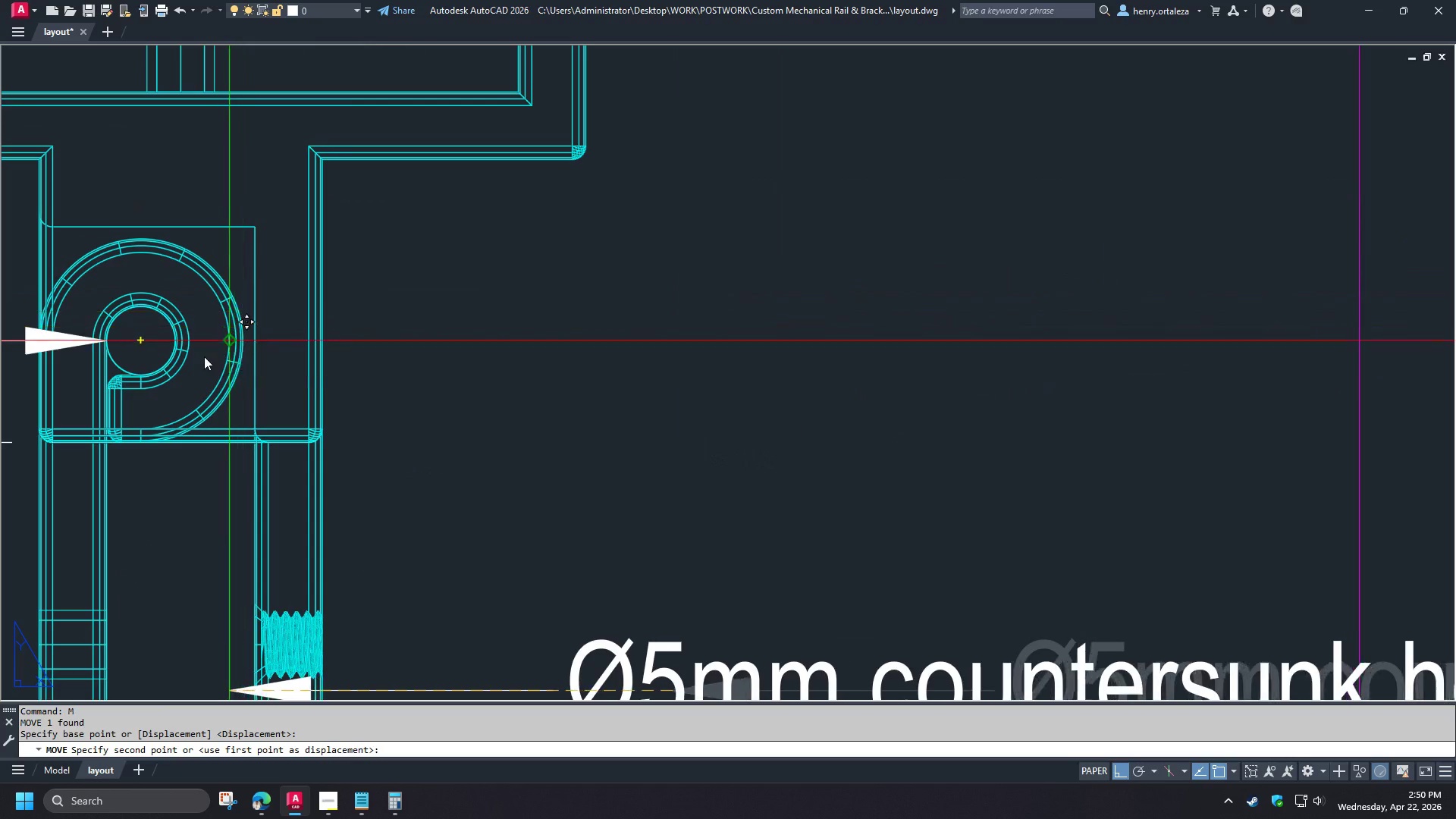 
double_click([542, 441])
 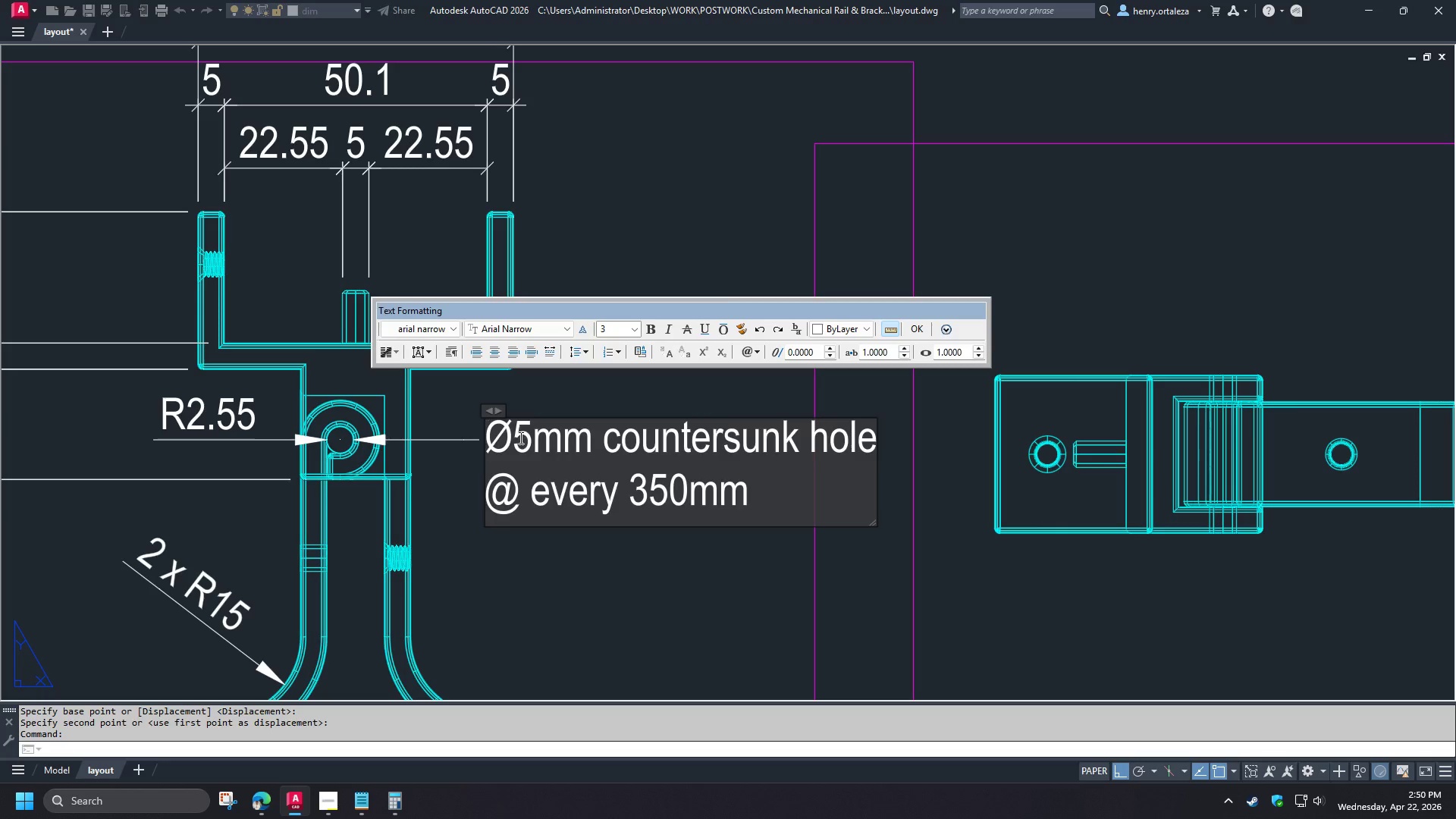 
scroll: coordinate [179, 352], scroll_direction: up, amount: 2.0
 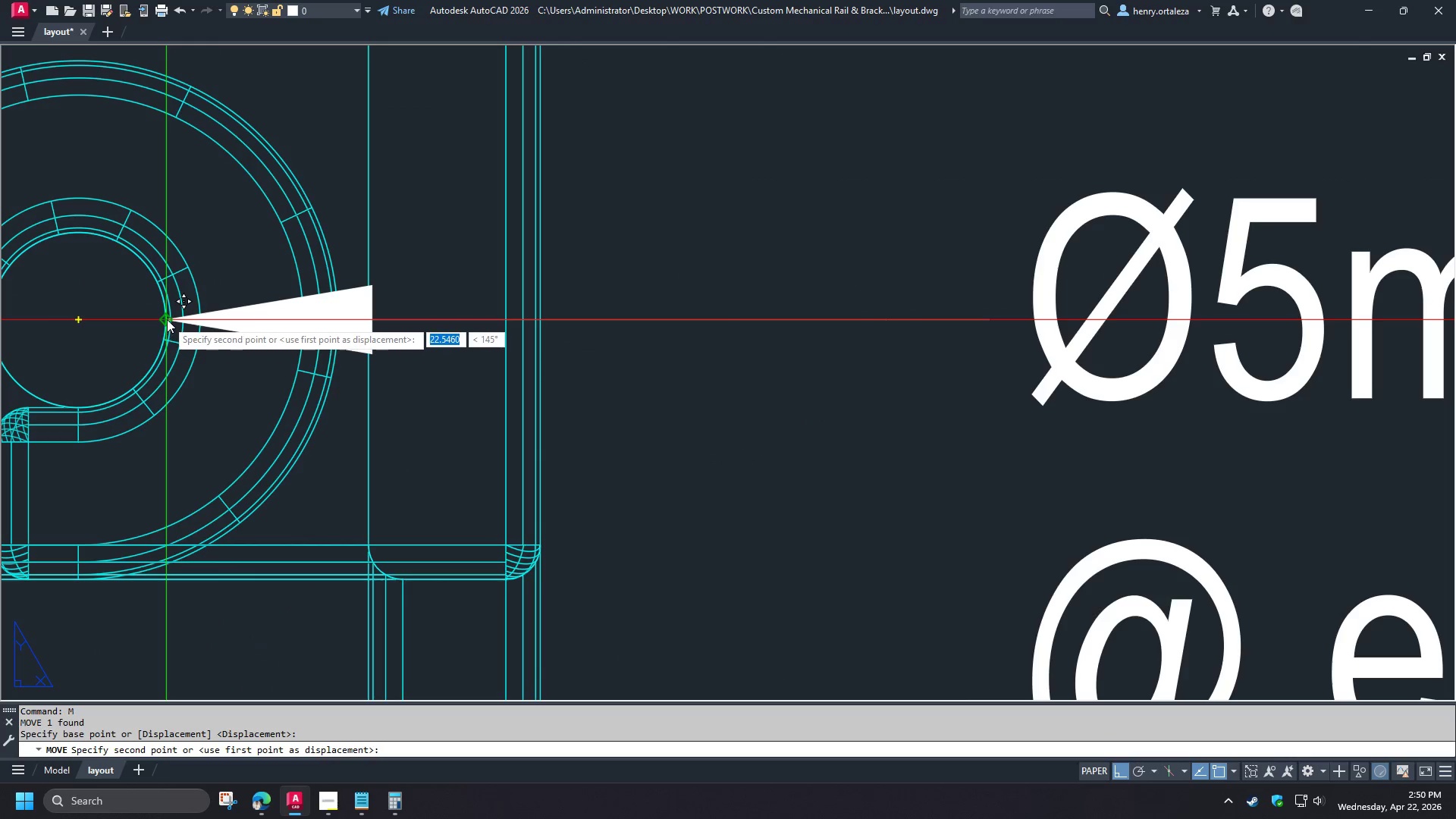 
left_click_drag(start_coordinate=[517, 437], to_coordinate=[528, 441])
 